 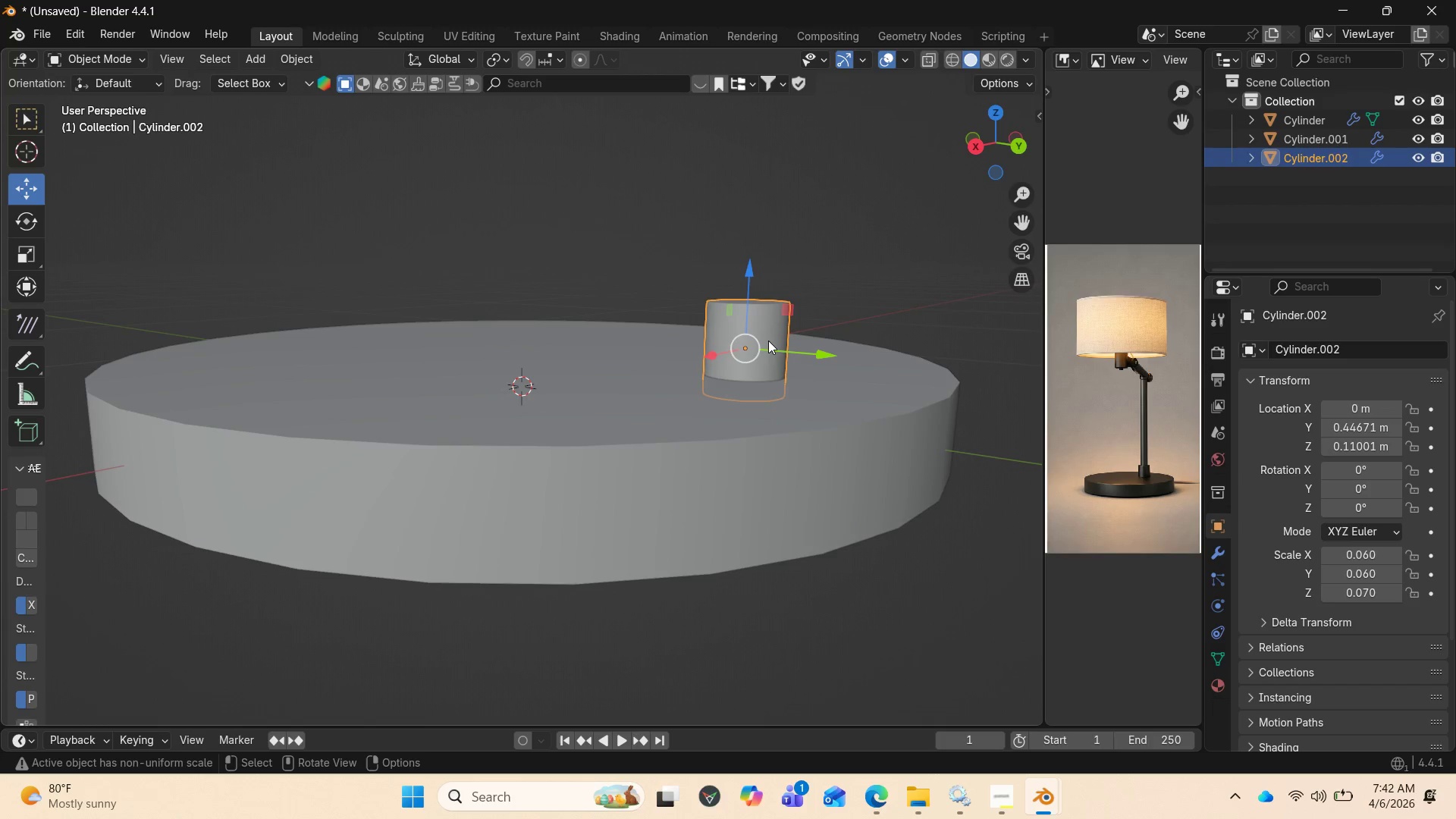 
scroll: coordinate [1093, 436], scroll_direction: down, amount: 3.0
 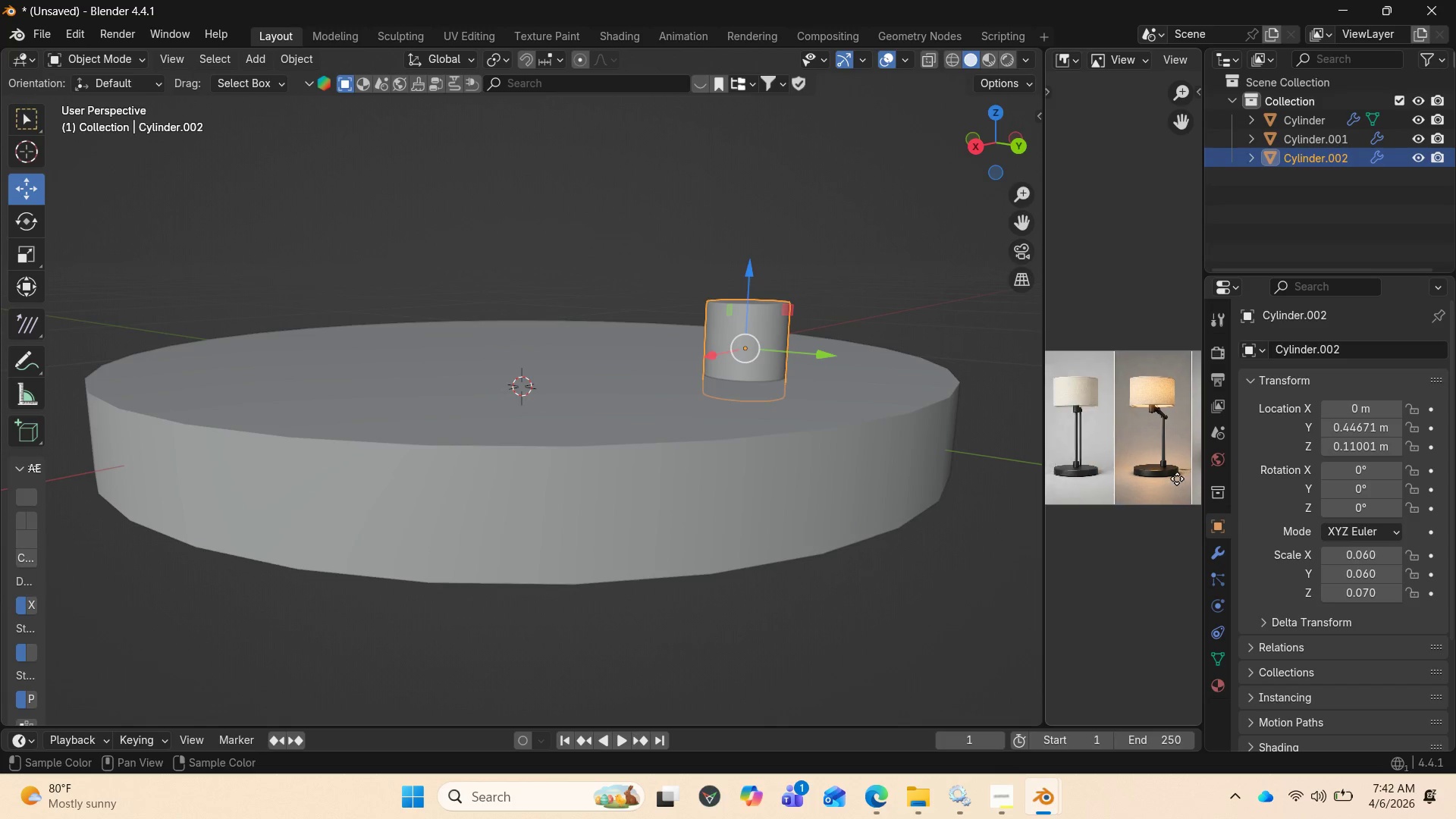 
scroll: coordinate [1119, 488], scroll_direction: up, amount: 6.0
 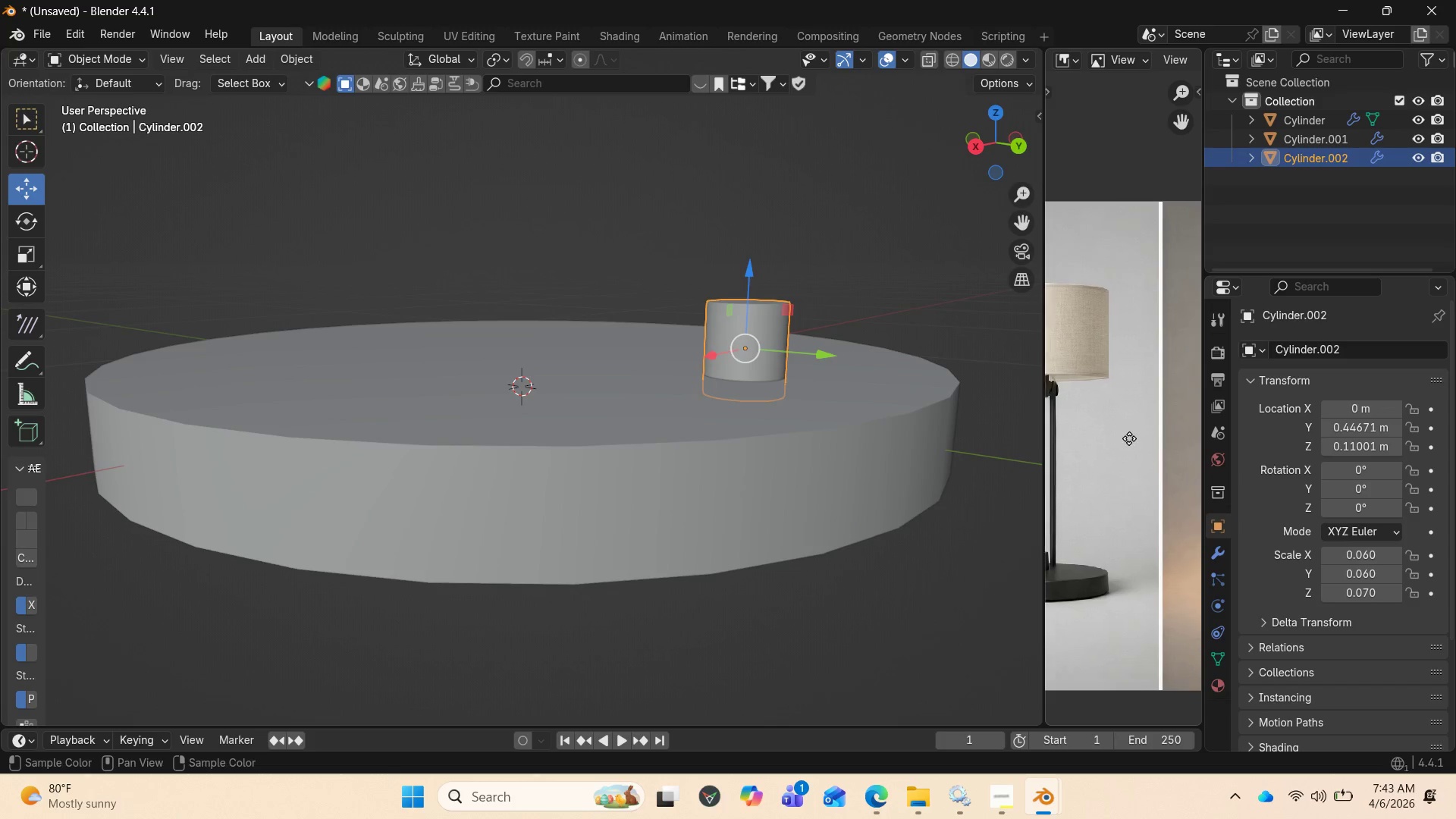 
wait(9.34)
 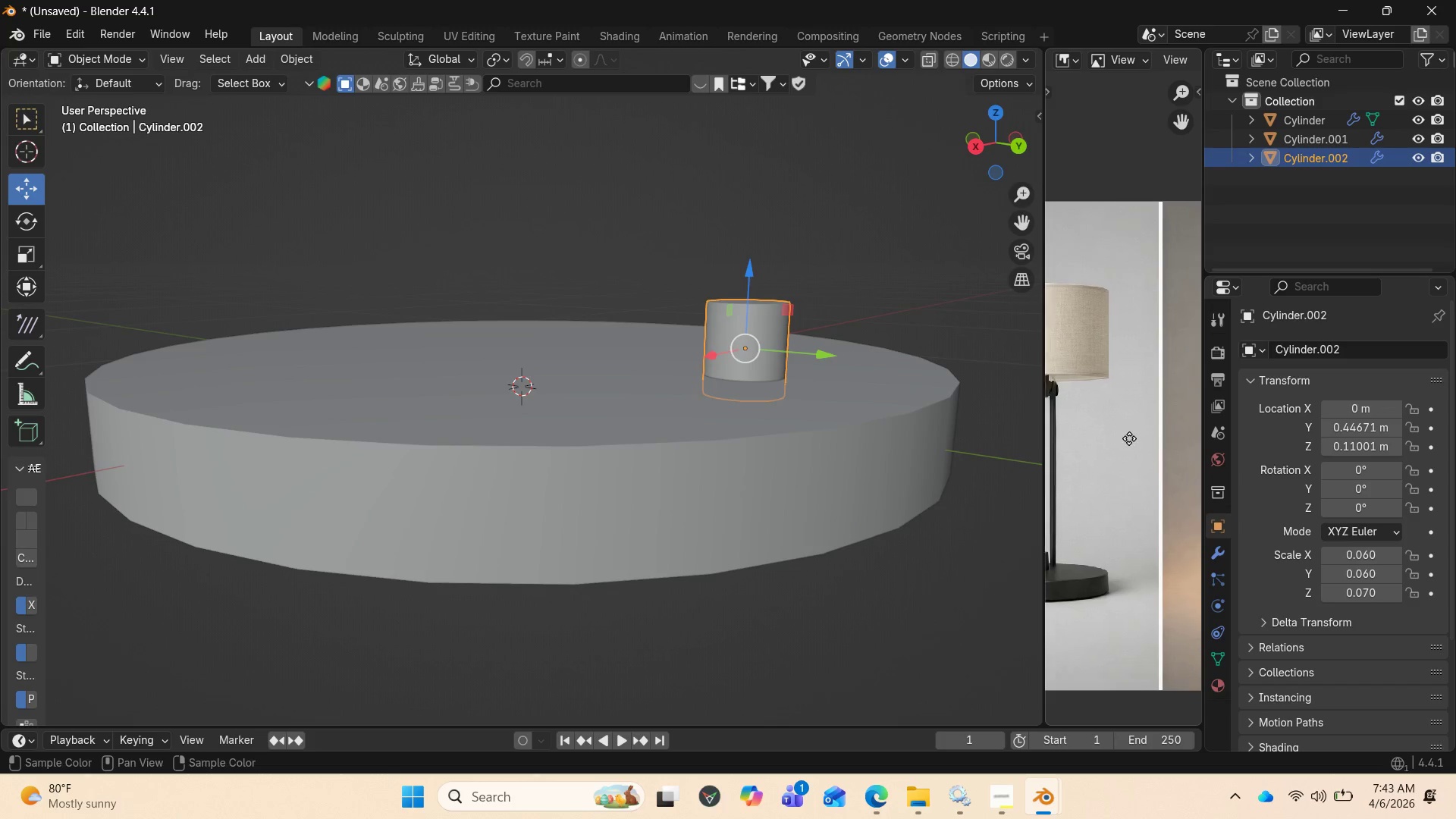 
scroll: coordinate [783, 369], scroll_direction: up, amount: 1.0
 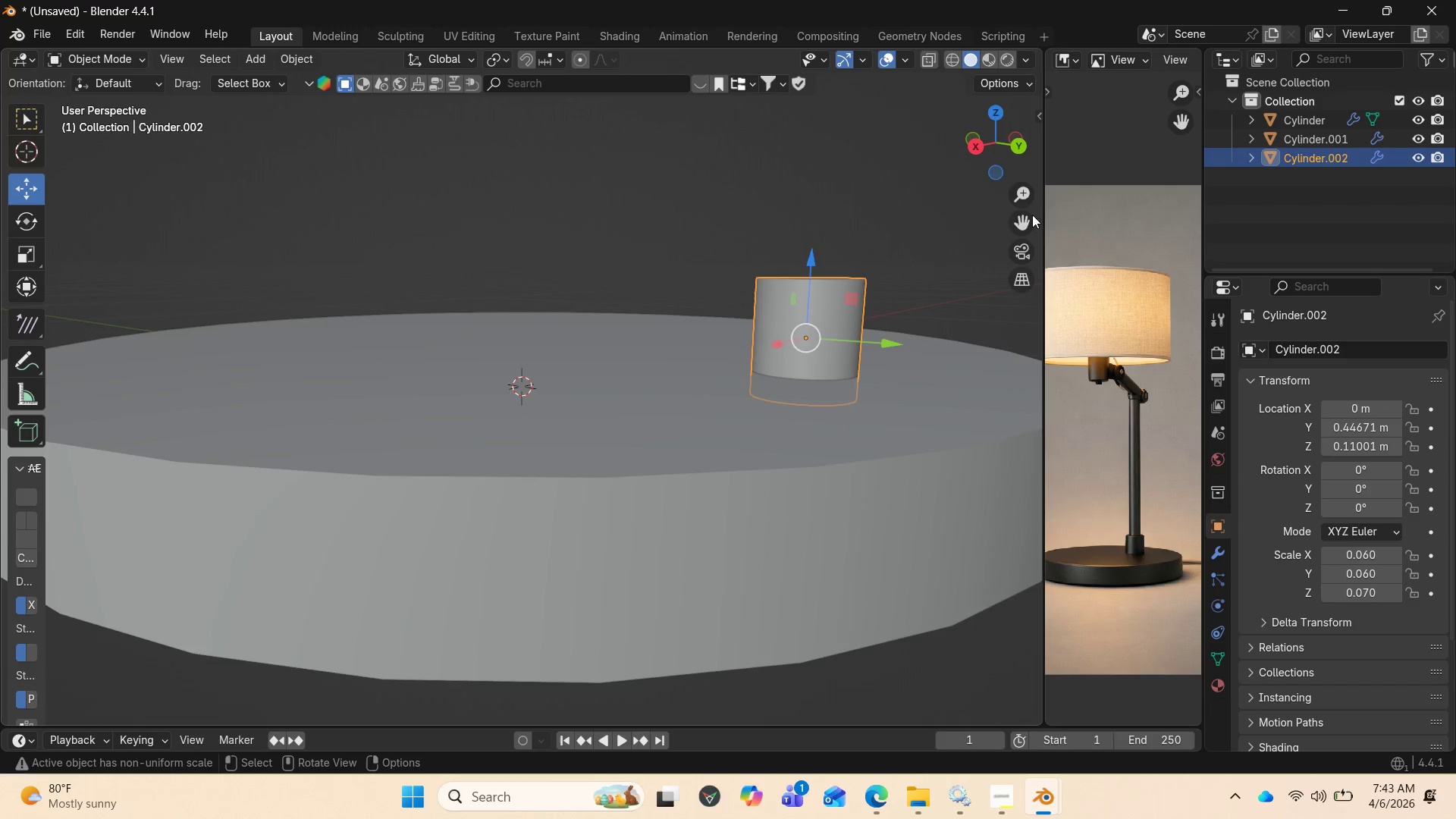 
left_click_drag(start_coordinate=[1028, 225], to_coordinate=[844, 290])
 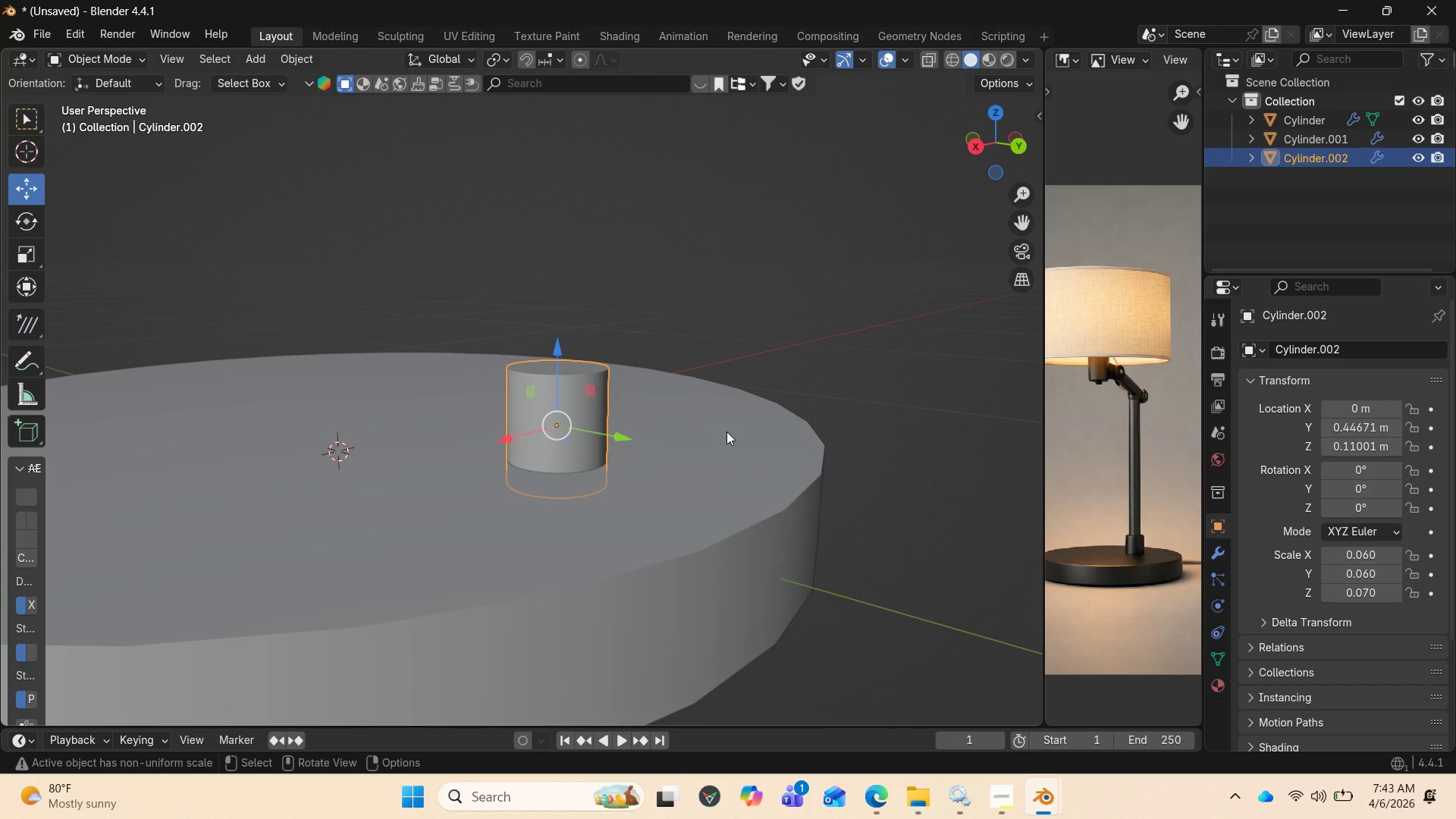 
key(S)
 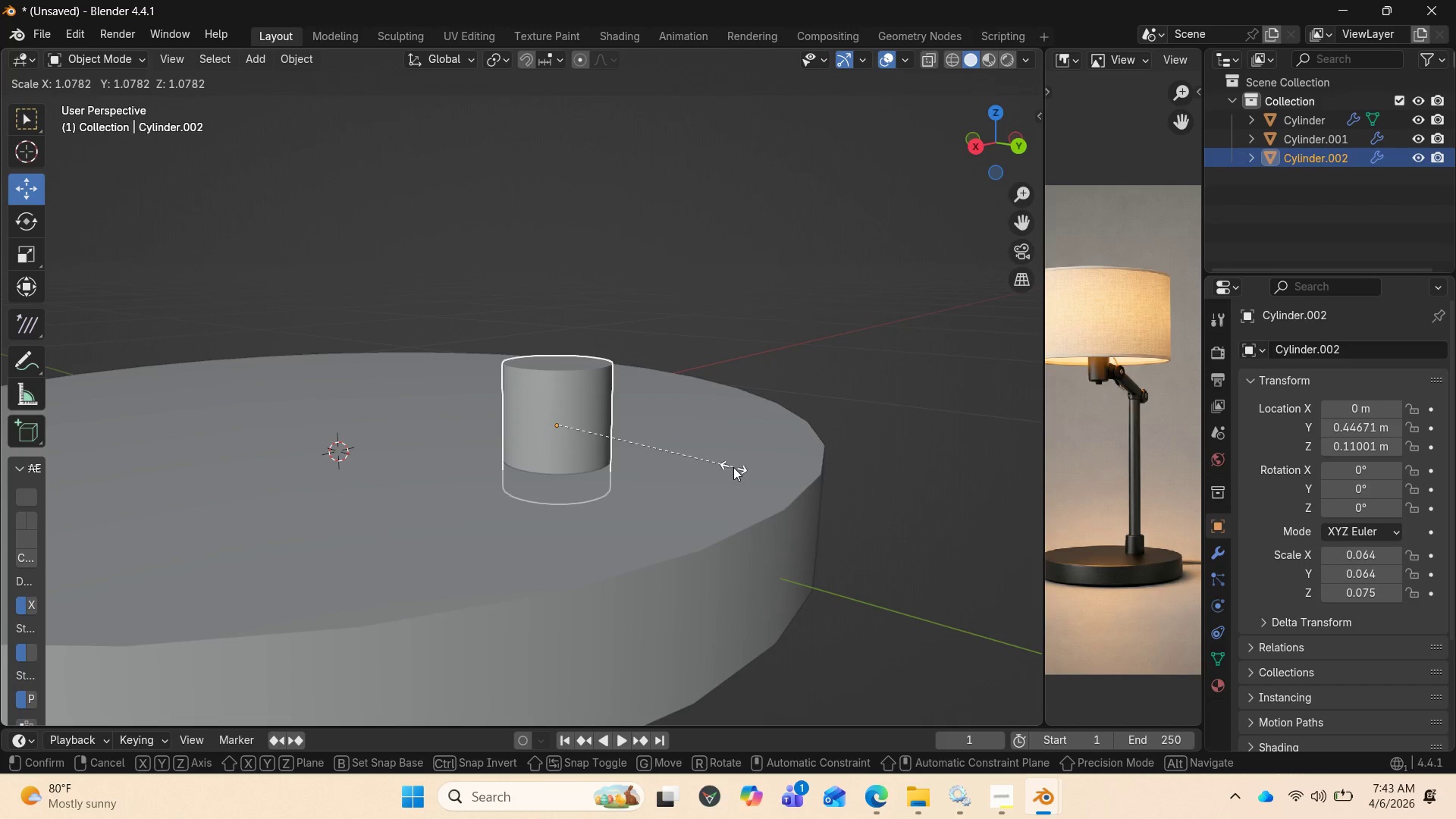 
left_click([735, 467])
 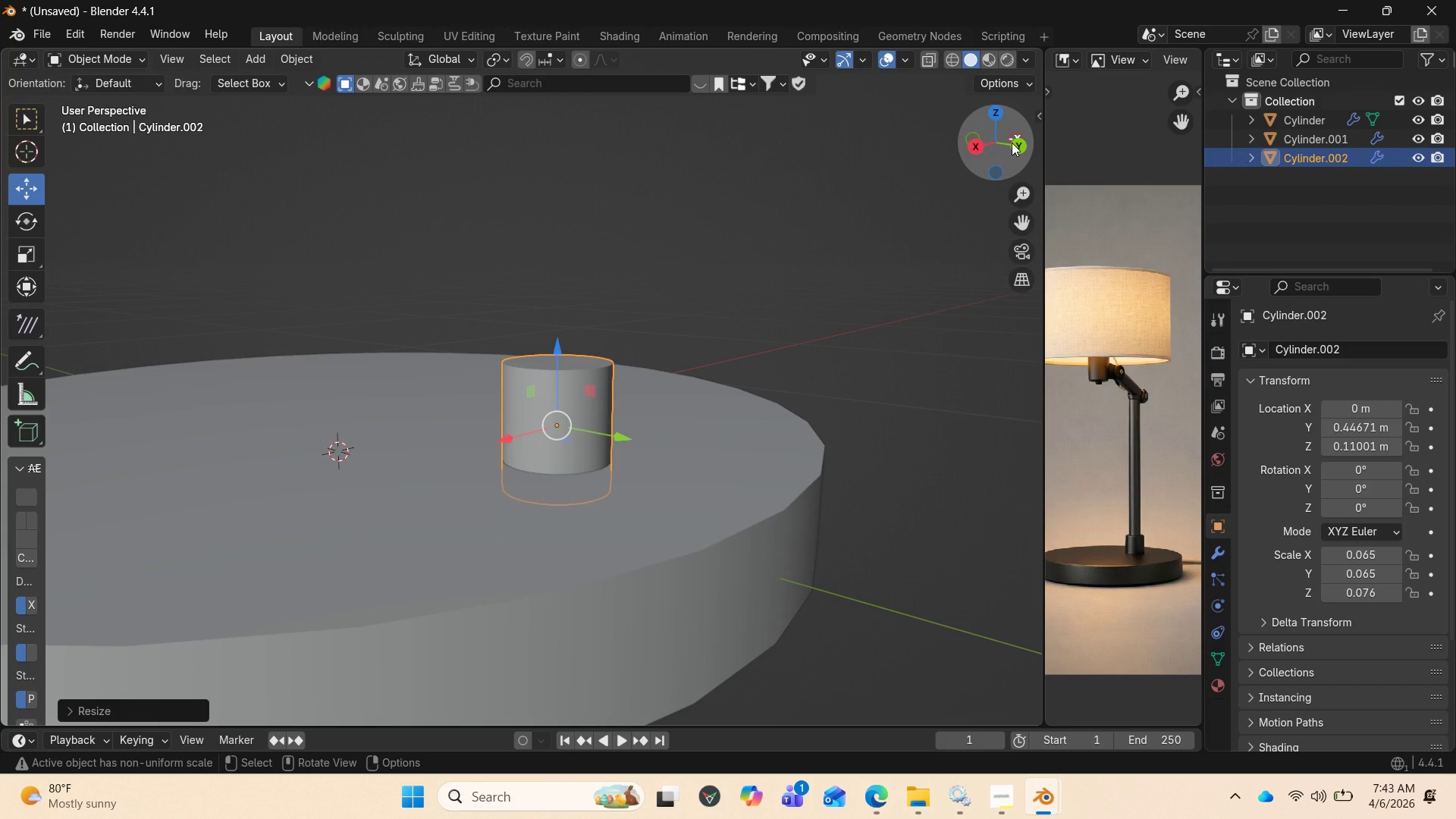 
left_click_drag(start_coordinate=[1009, 143], to_coordinate=[24, 156])
 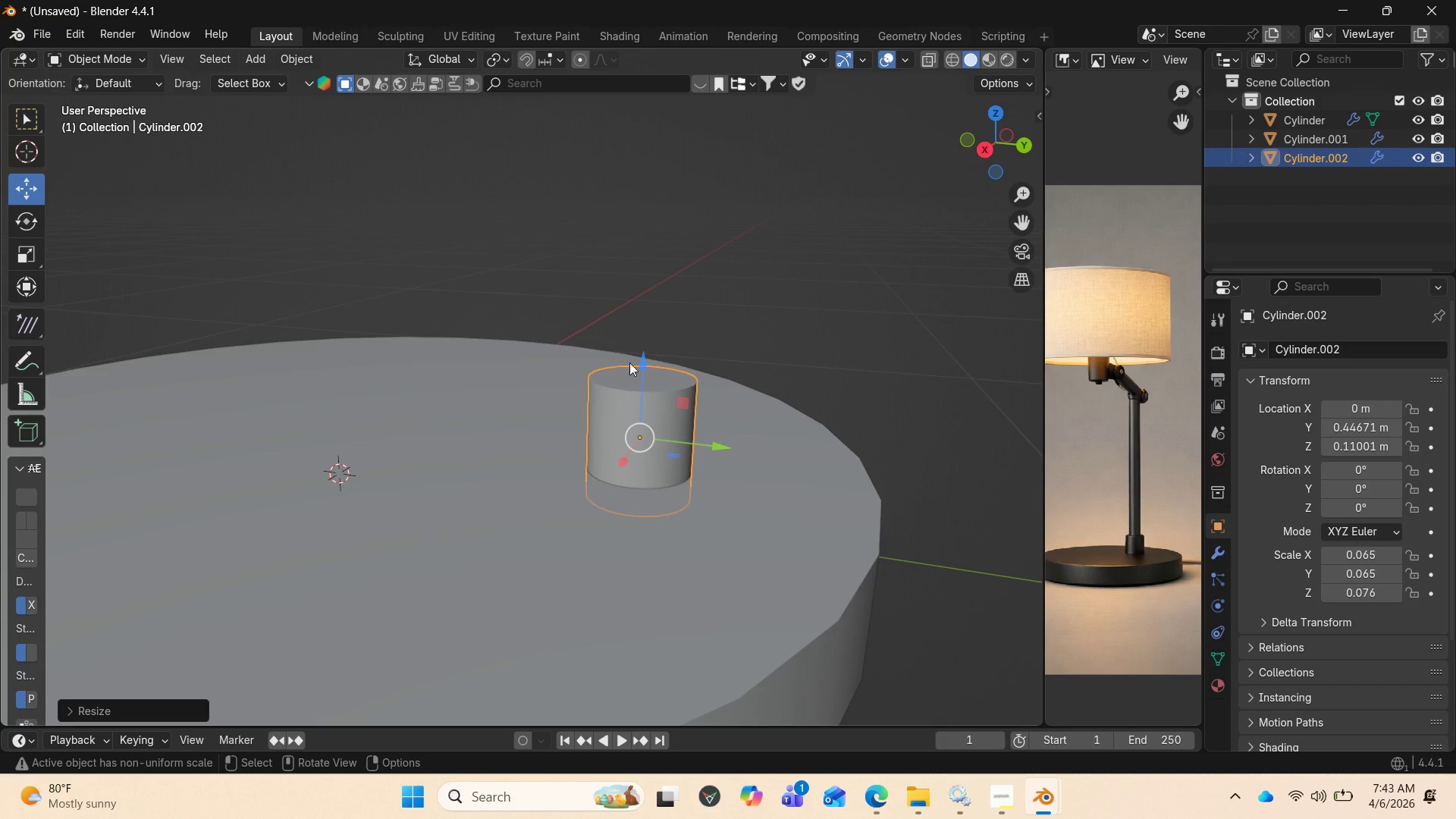 
left_click_drag(start_coordinate=[641, 366], to_coordinate=[647, 351])
 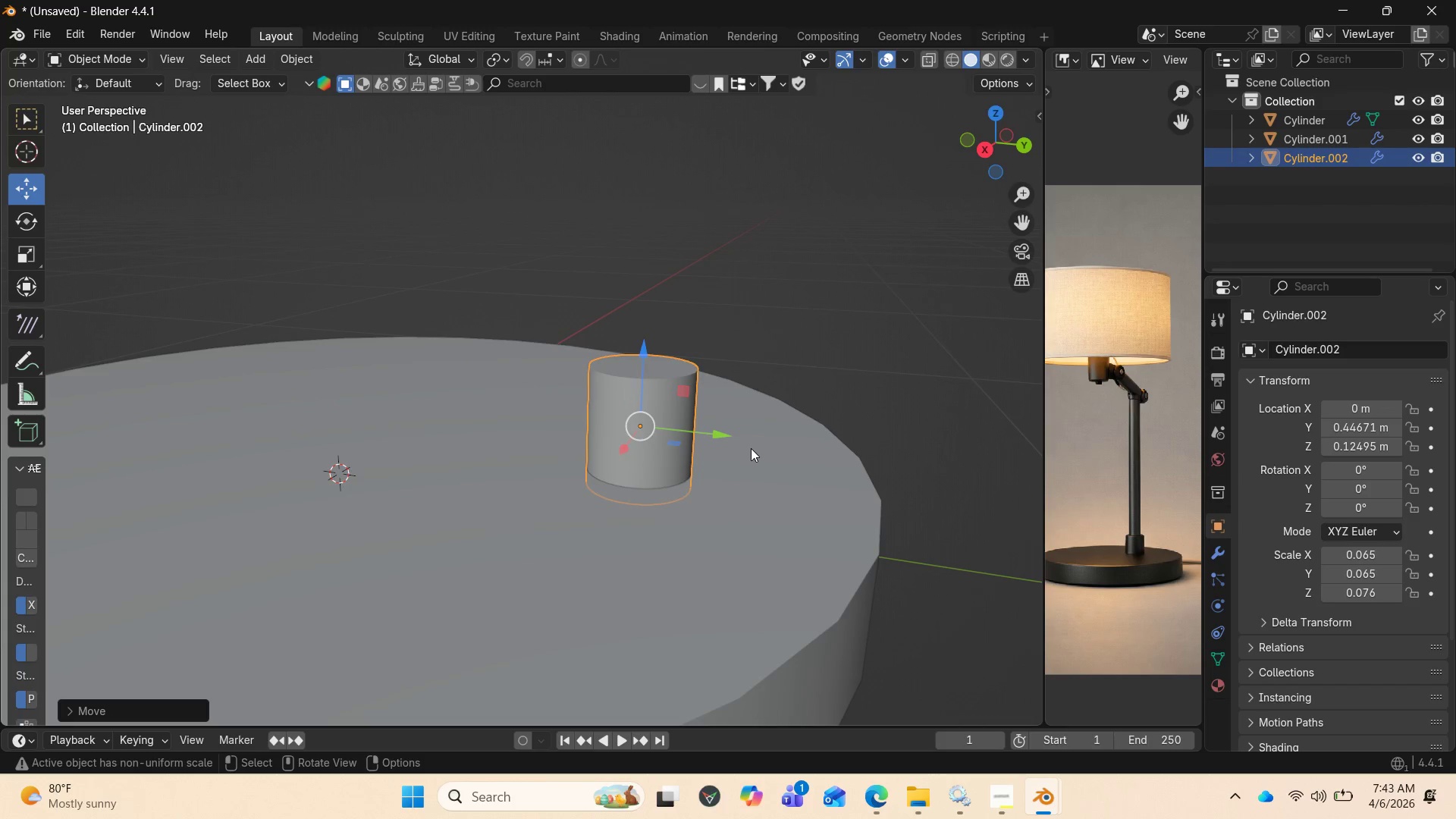 
wait(5.62)
 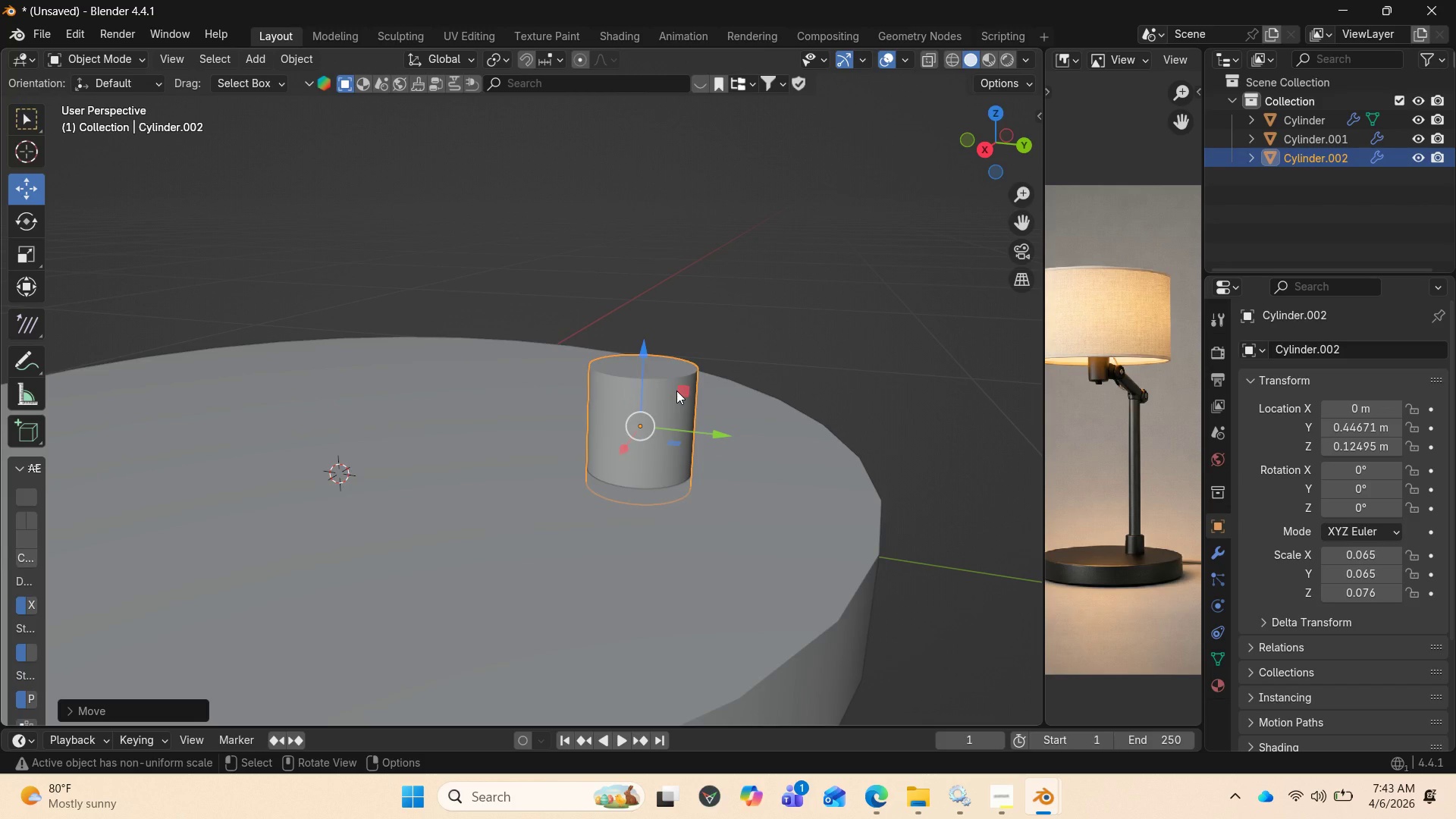 
key(S)
 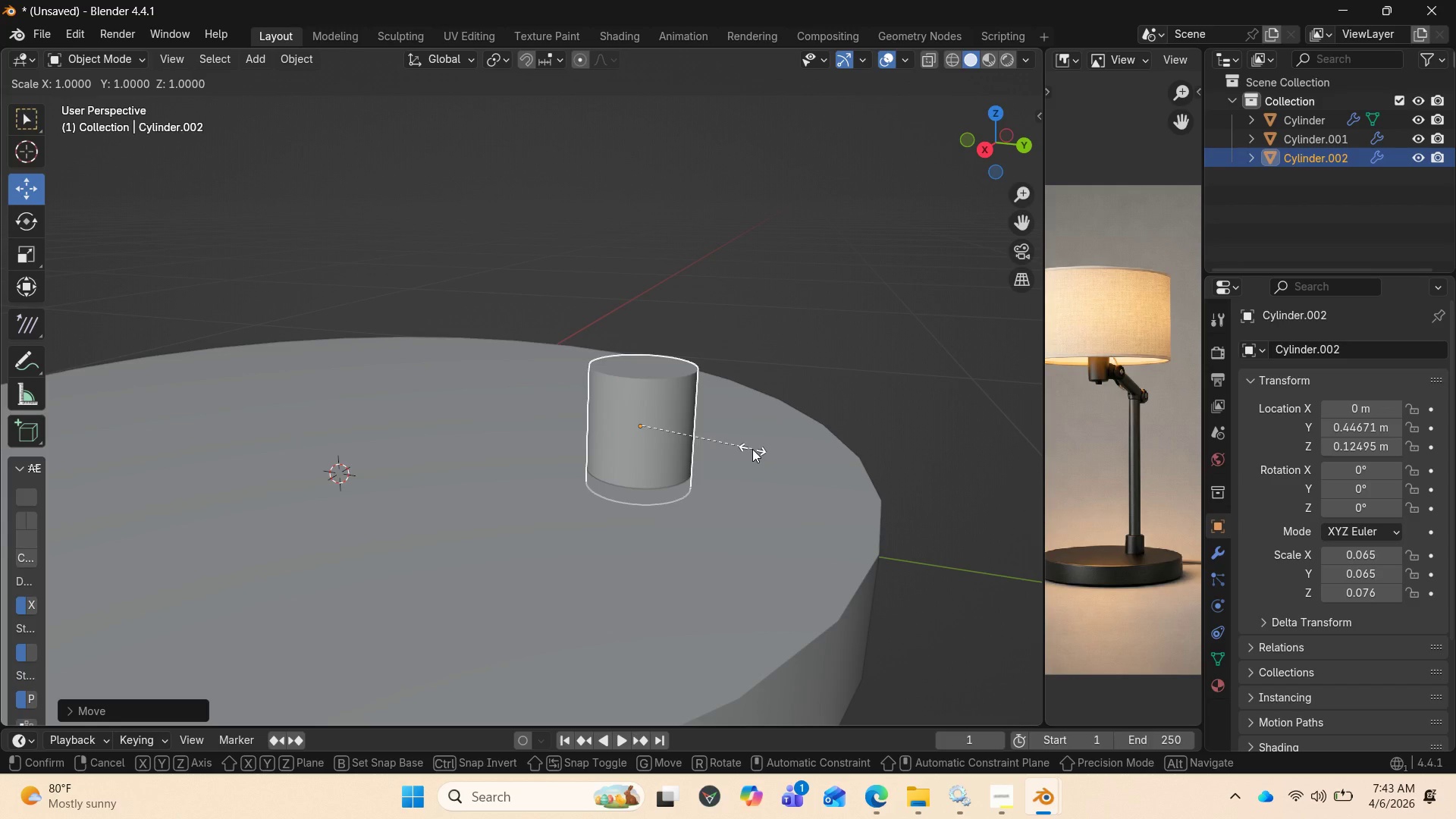 
hold_key(key=ControlLeft, duration=0.72)
 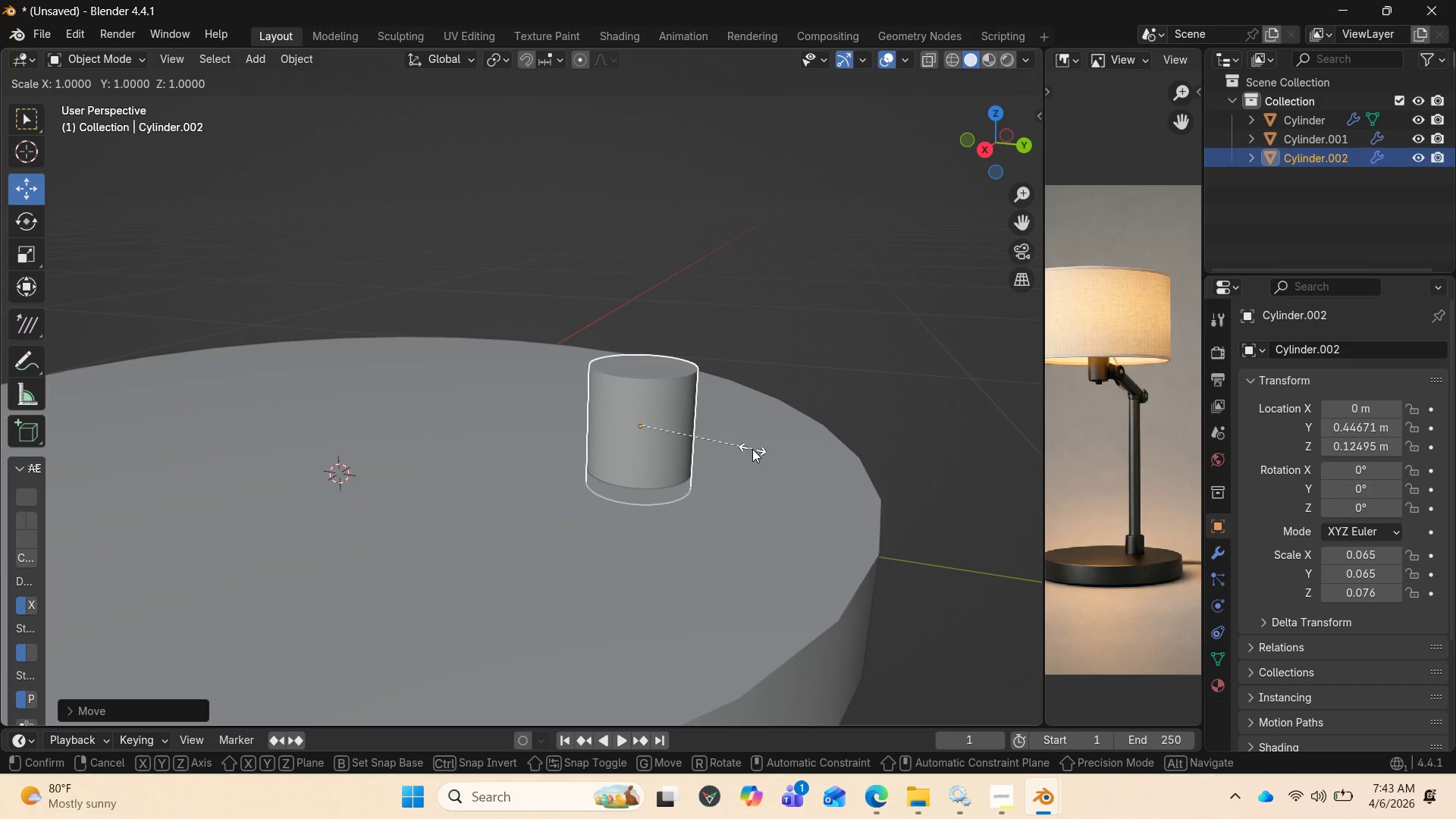 
key(Shift+Z)
 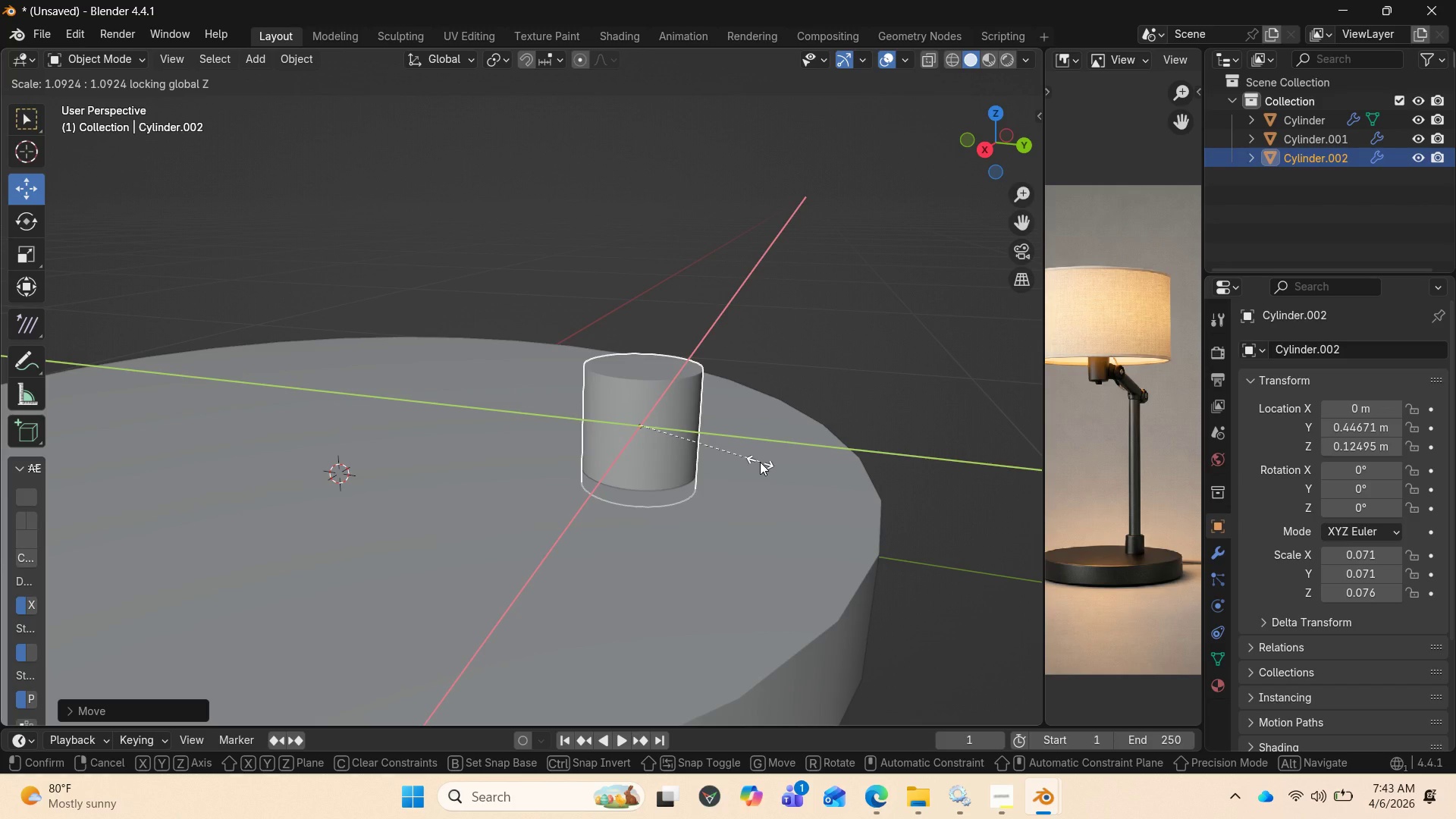 
left_click([760, 462])
 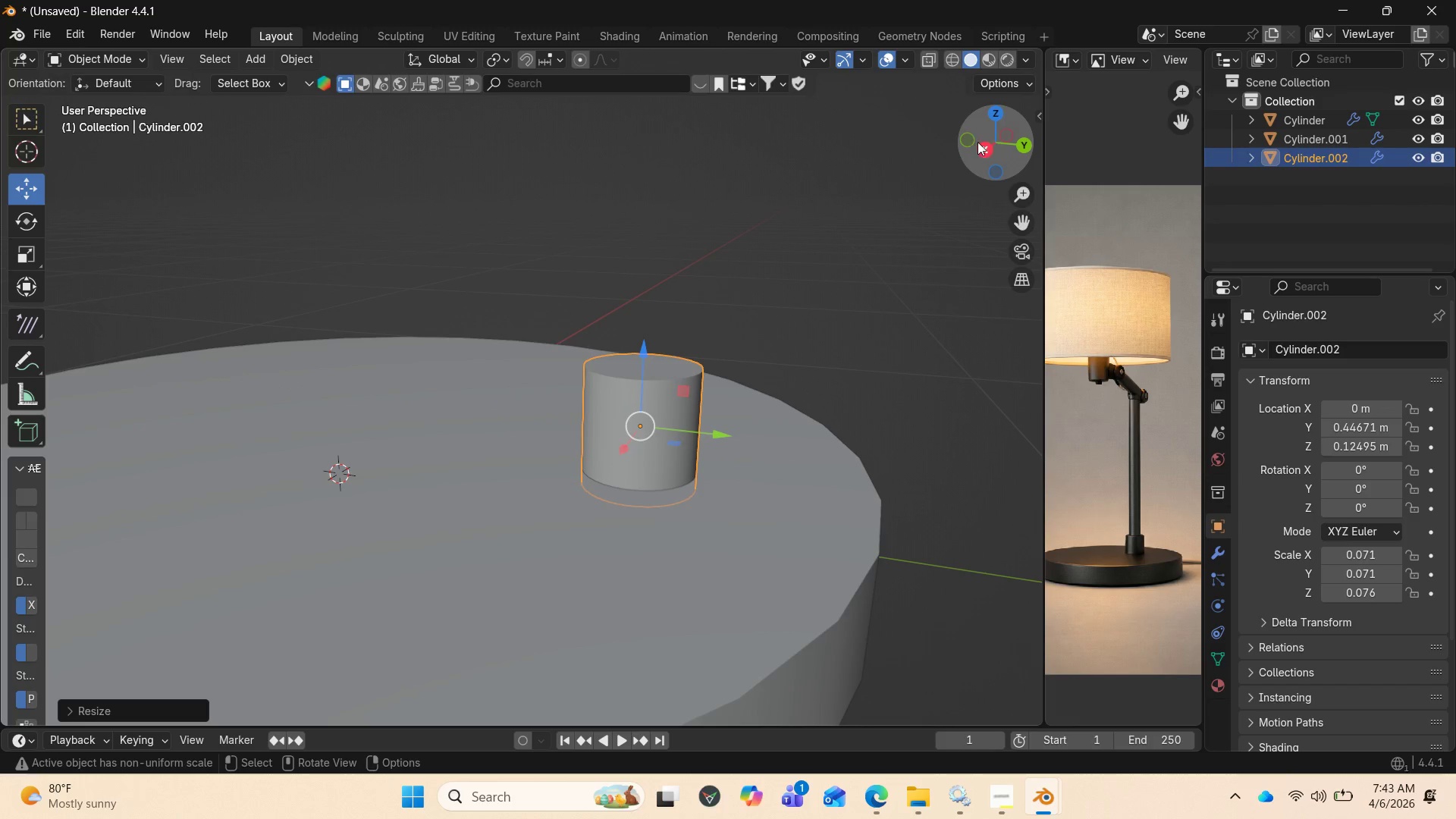 
left_click_drag(start_coordinate=[983, 136], to_coordinate=[937, 143])
 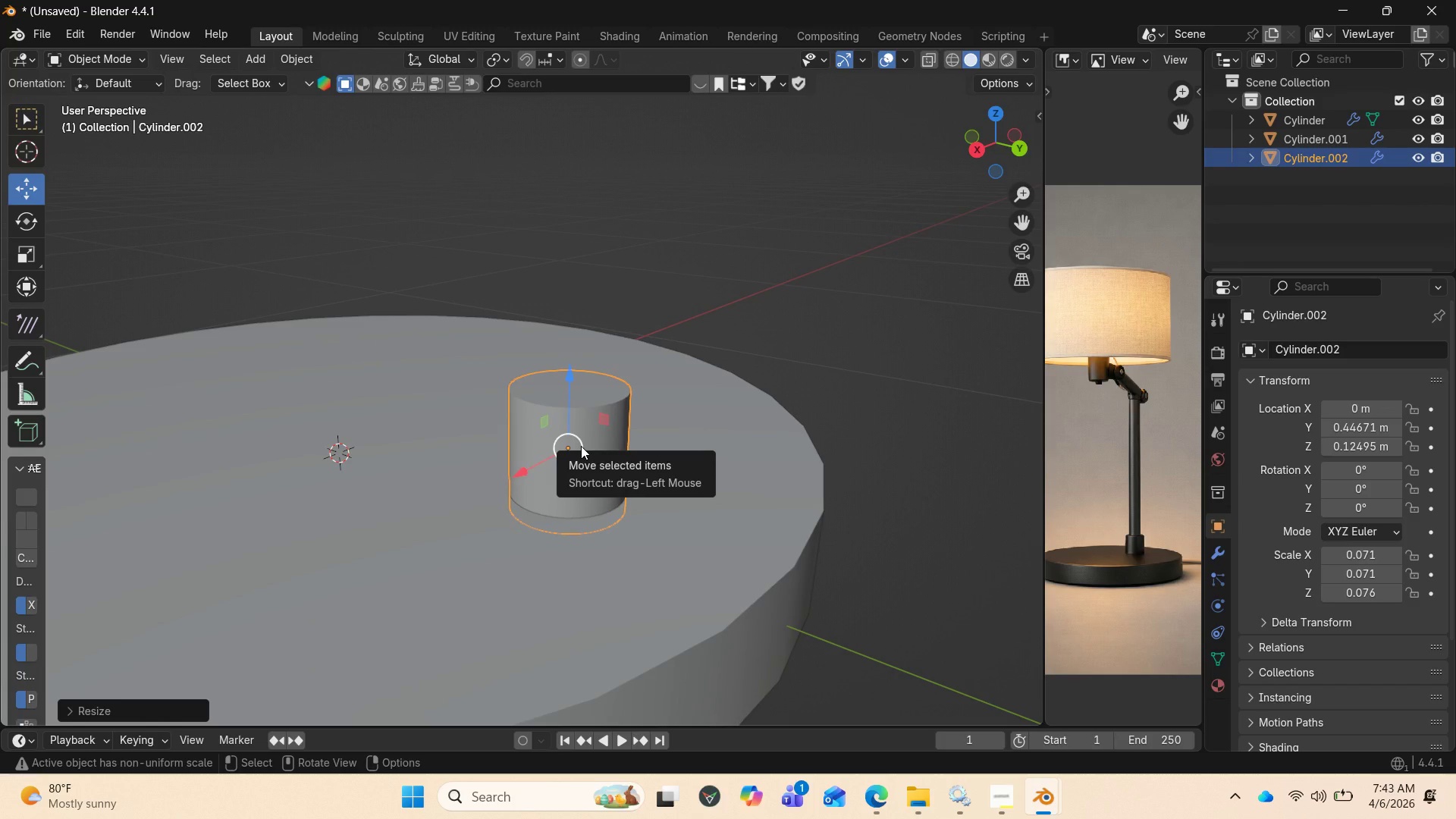 
key(Shift+D)
 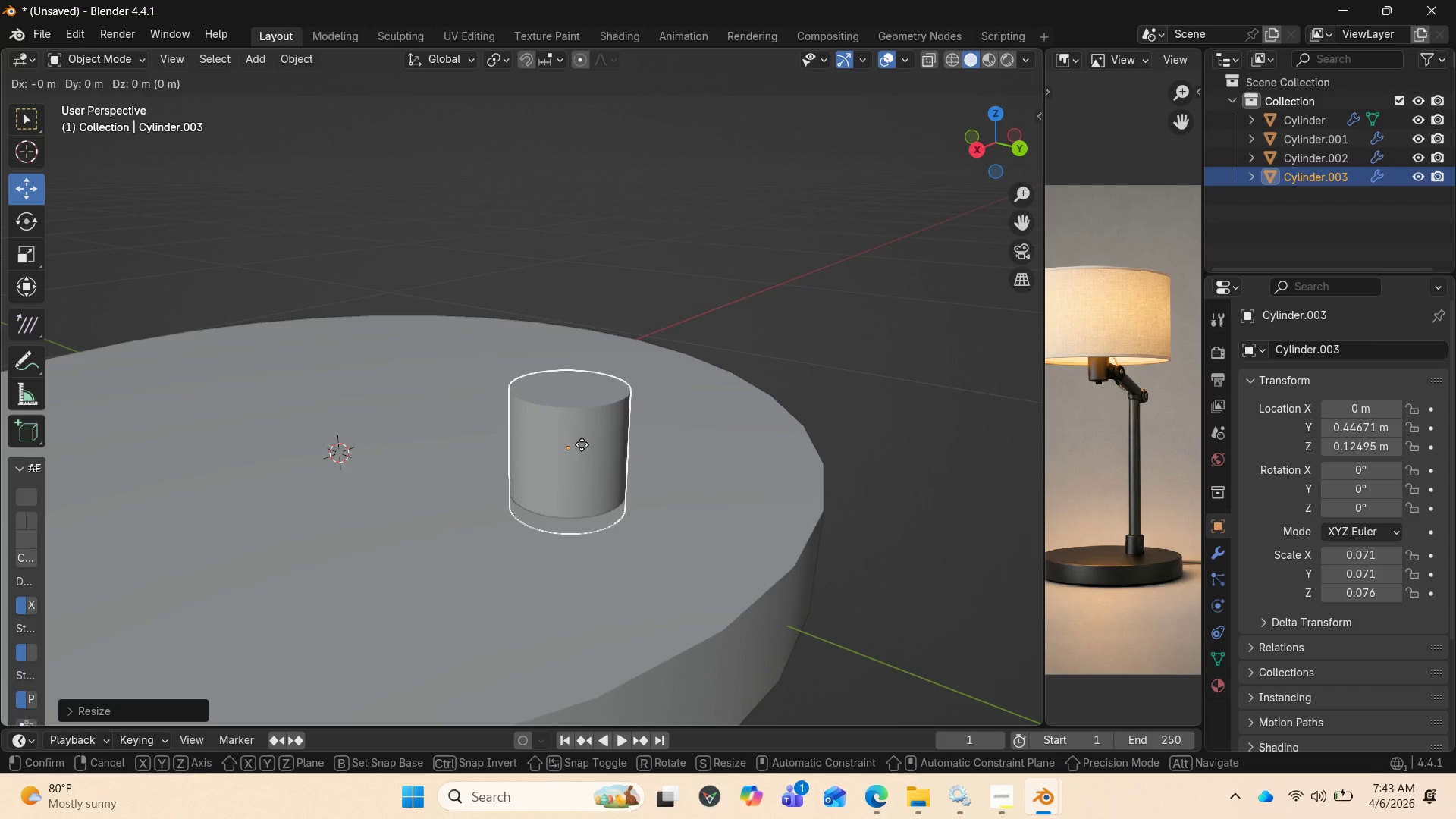 
left_click([582, 444])
 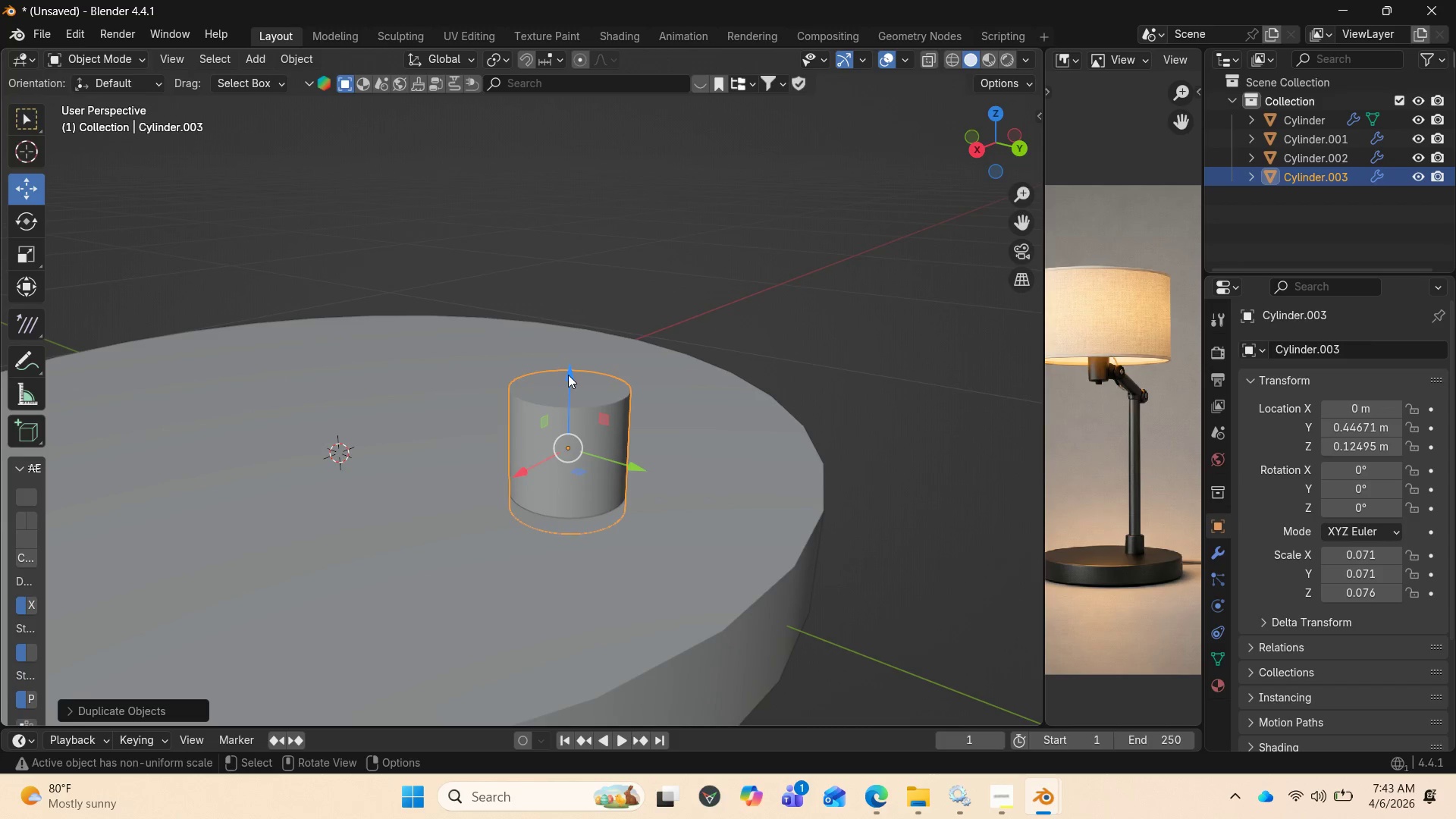 
left_click_drag(start_coordinate=[570, 374], to_coordinate=[613, 279])
 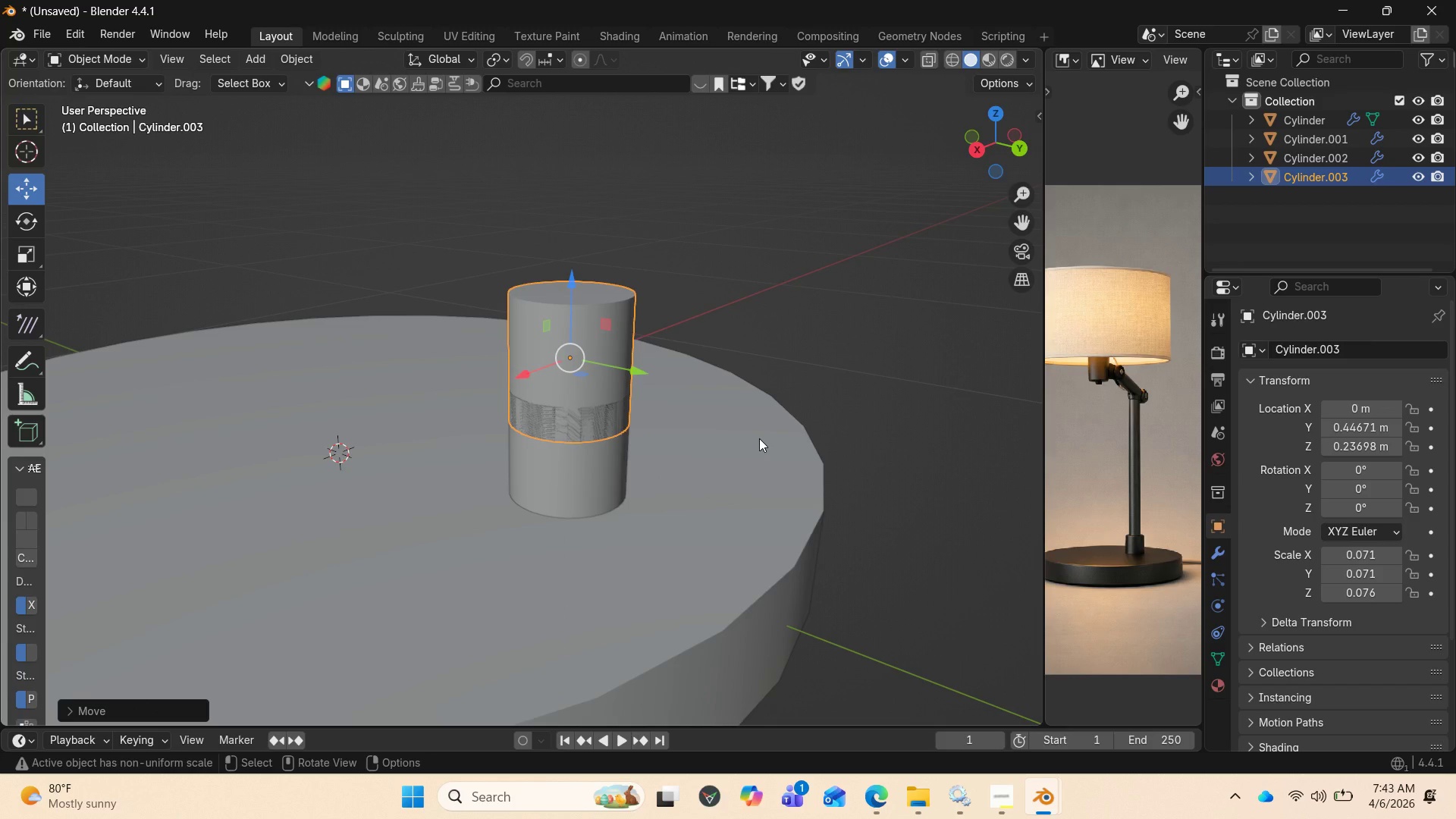 
key(Shift+S)
 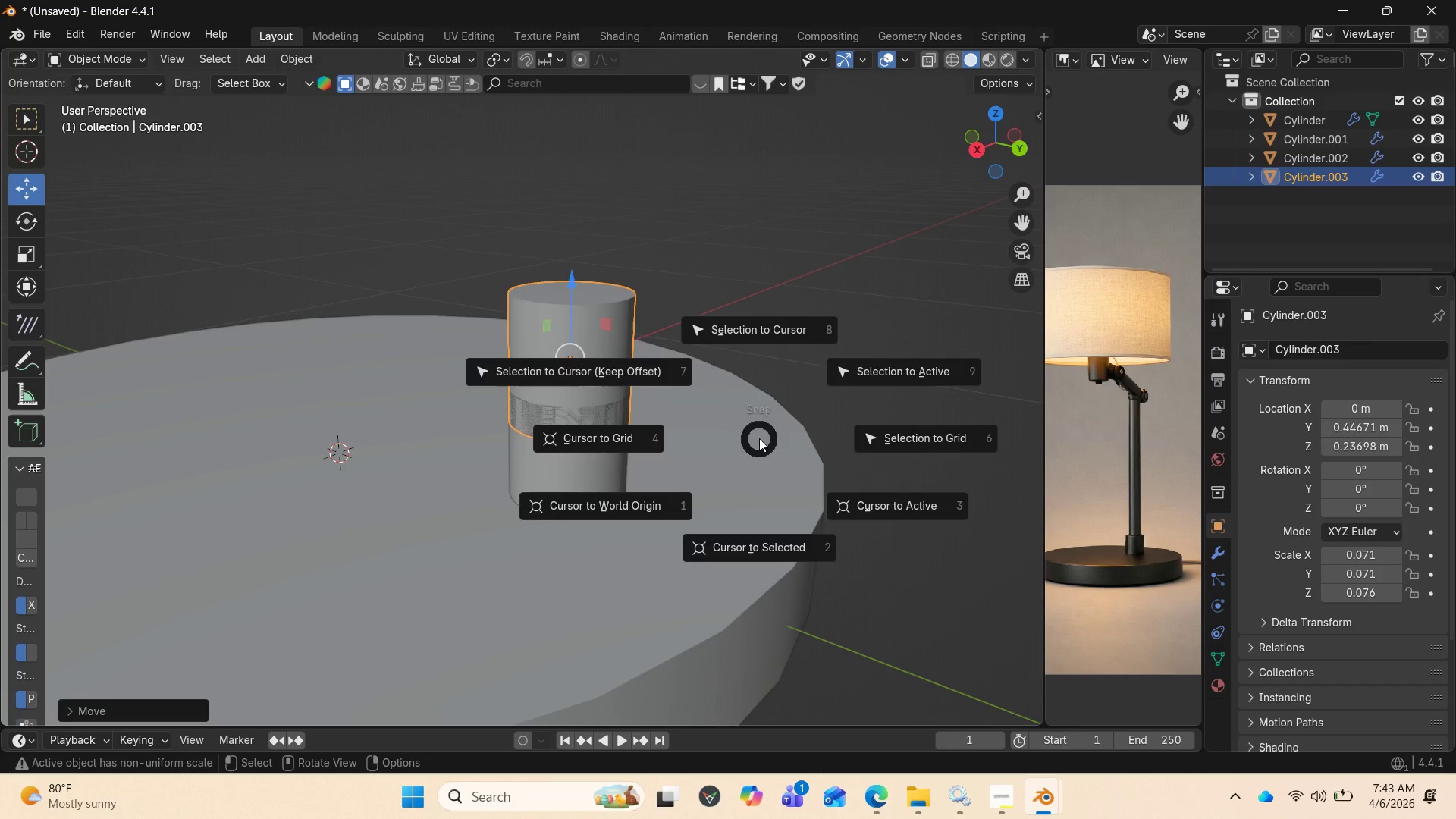 
right_click([759, 438])
 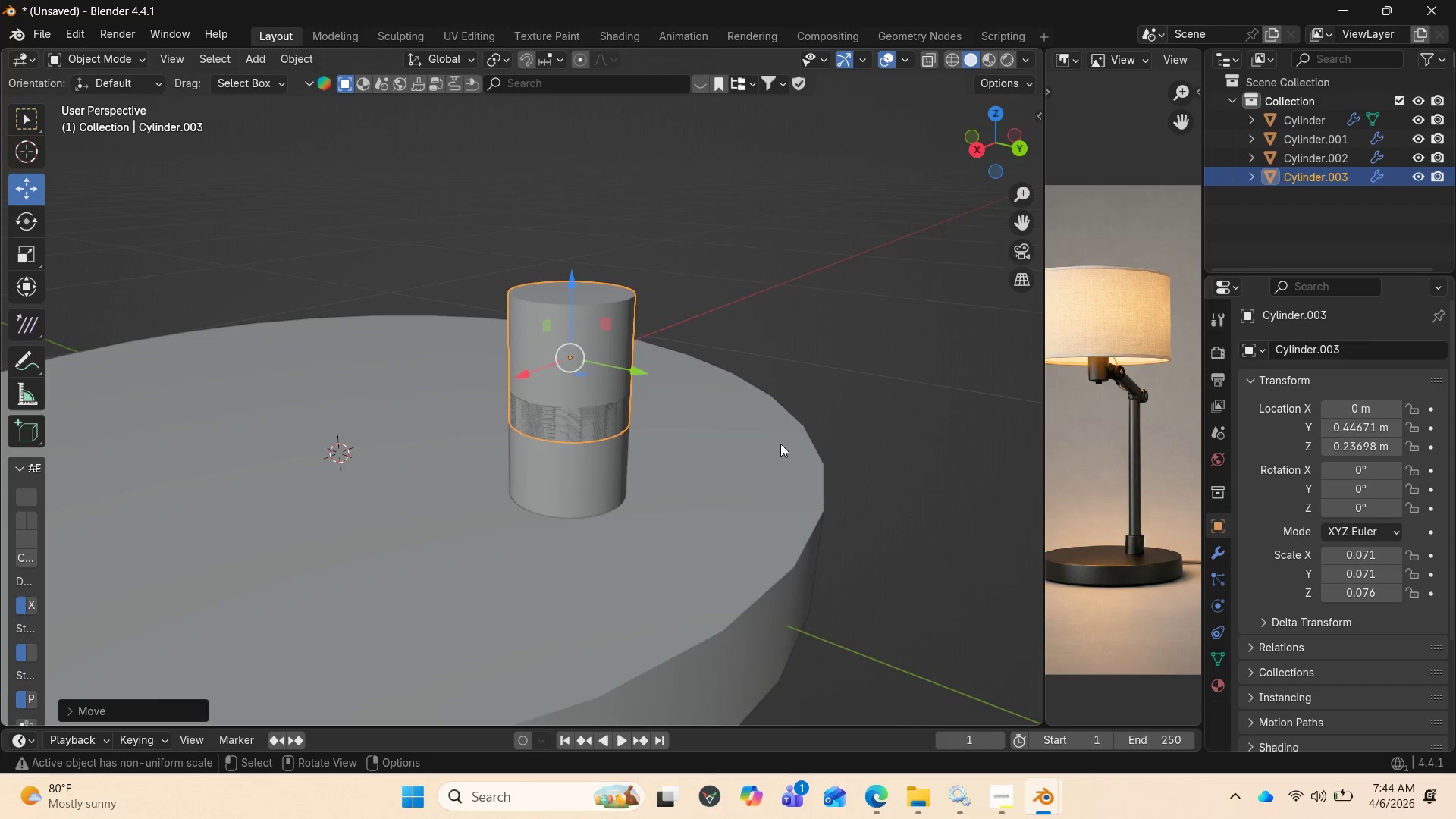 
key(S)
 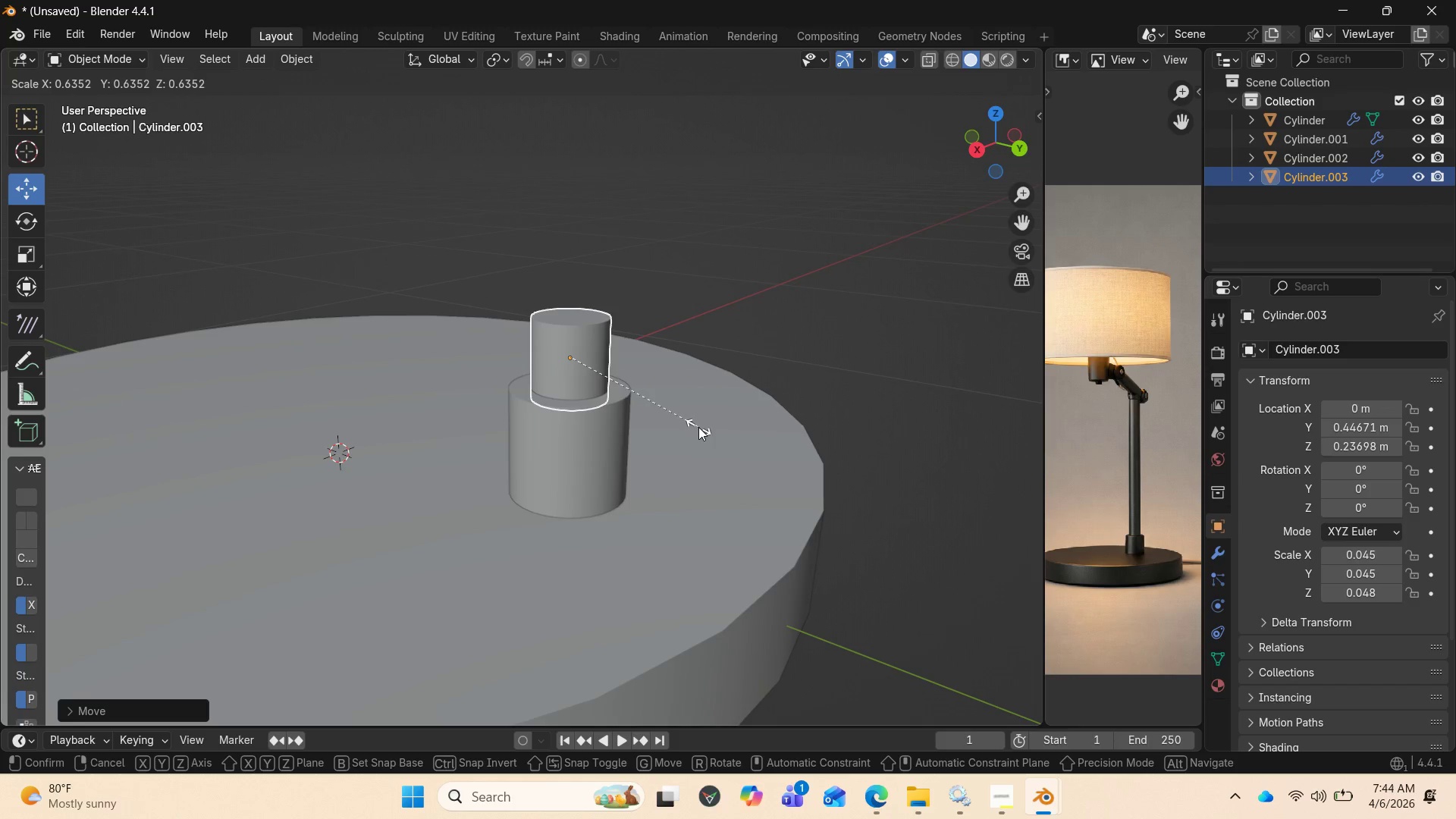 
left_click([686, 425])
 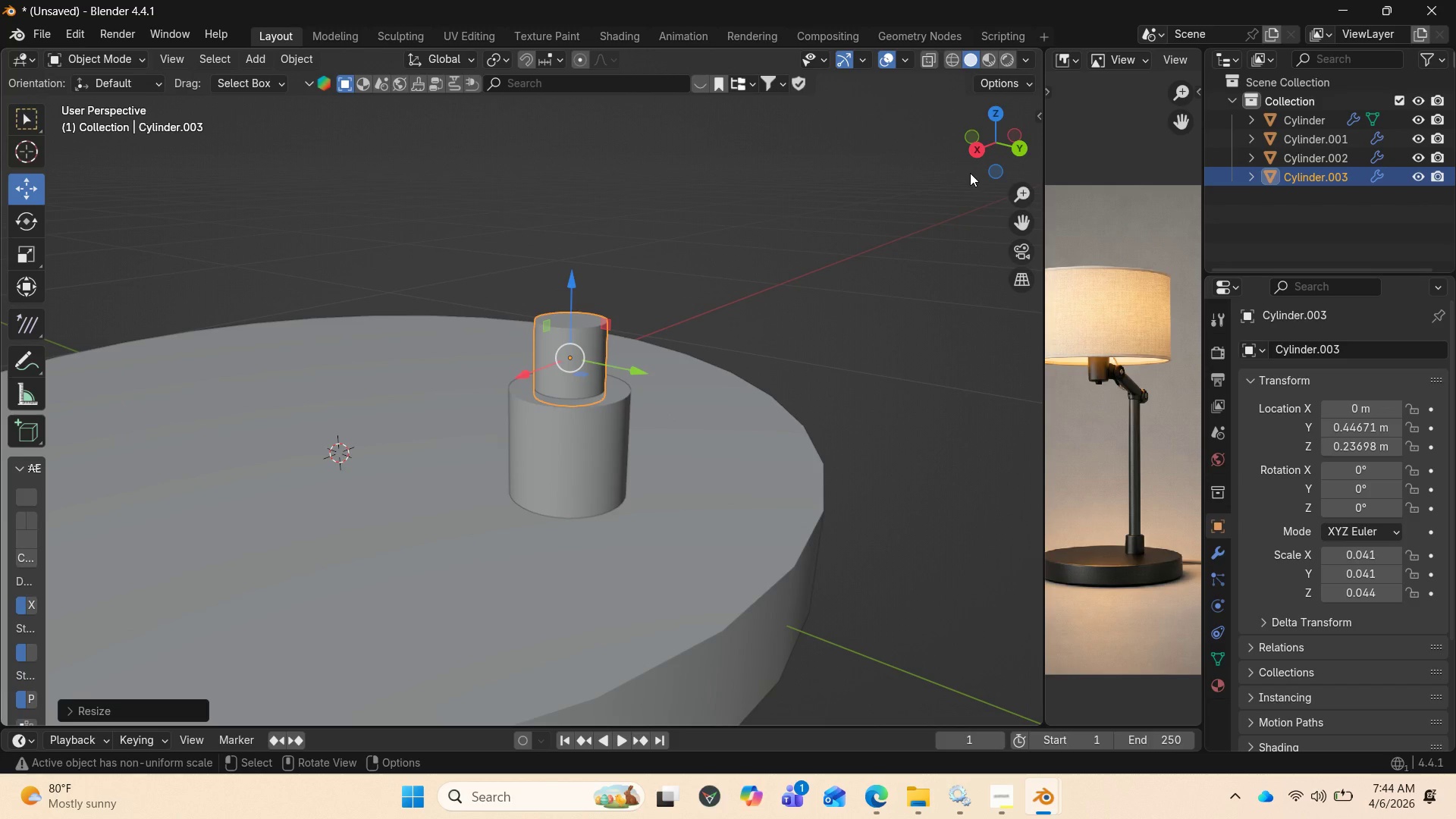 
left_click_drag(start_coordinate=[983, 146], to_coordinate=[996, 121])
 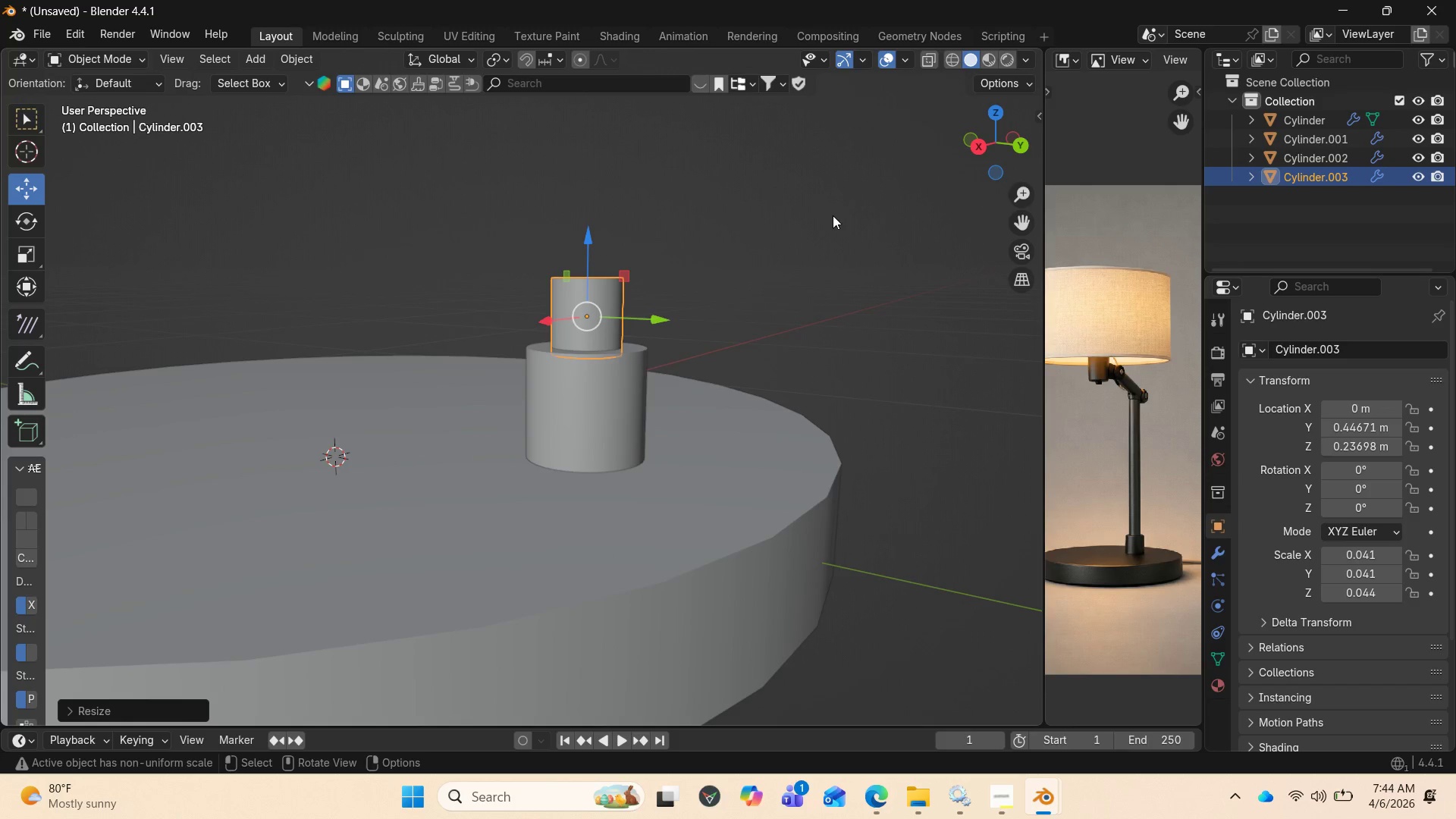 
scroll: coordinate [737, 265], scroll_direction: down, amount: 9.0
 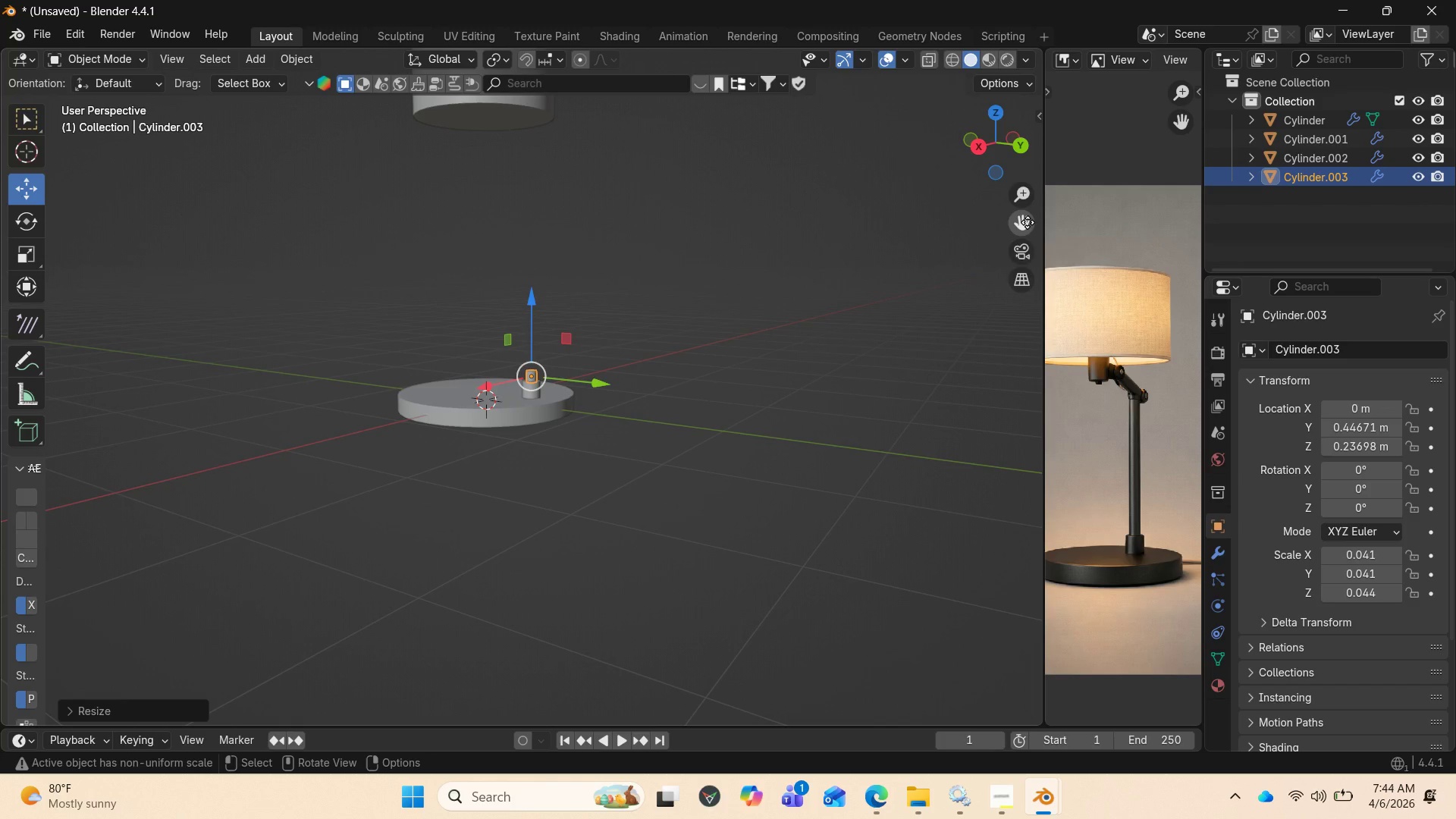 
left_click_drag(start_coordinate=[1028, 223], to_coordinate=[22, 331])
 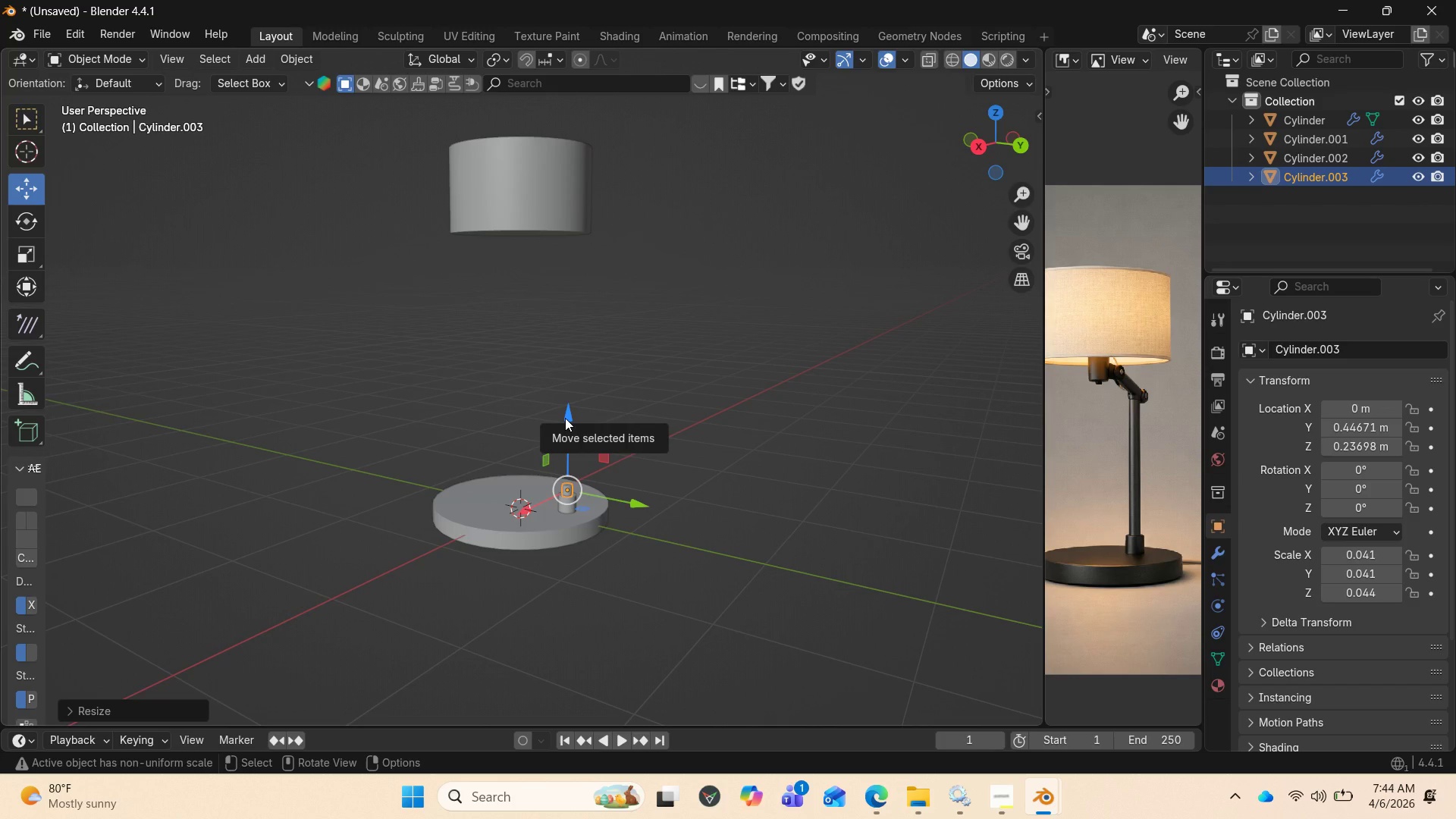 
left_click_drag(start_coordinate=[570, 418], to_coordinate=[588, 292])
 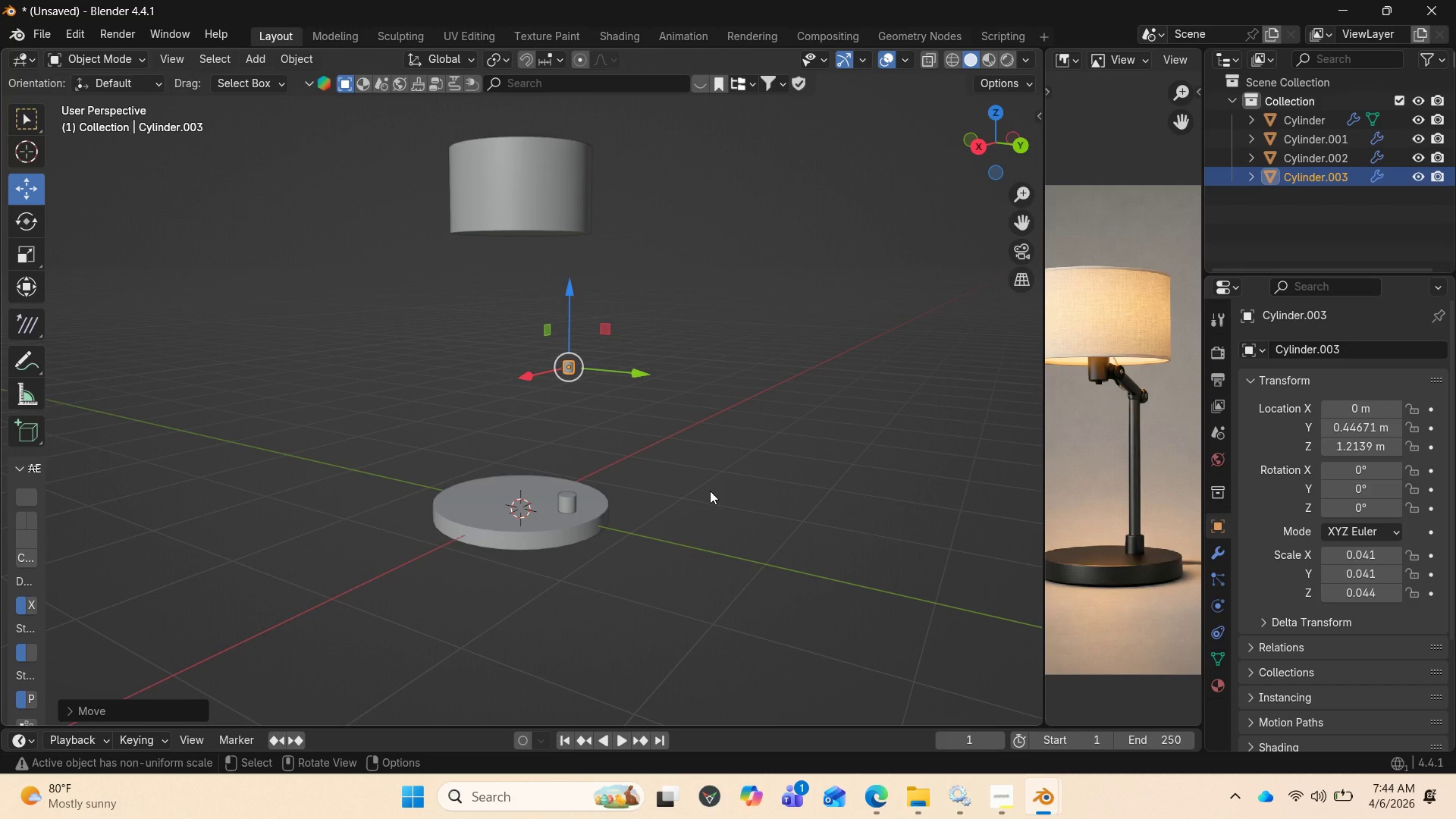 
type(sz)
 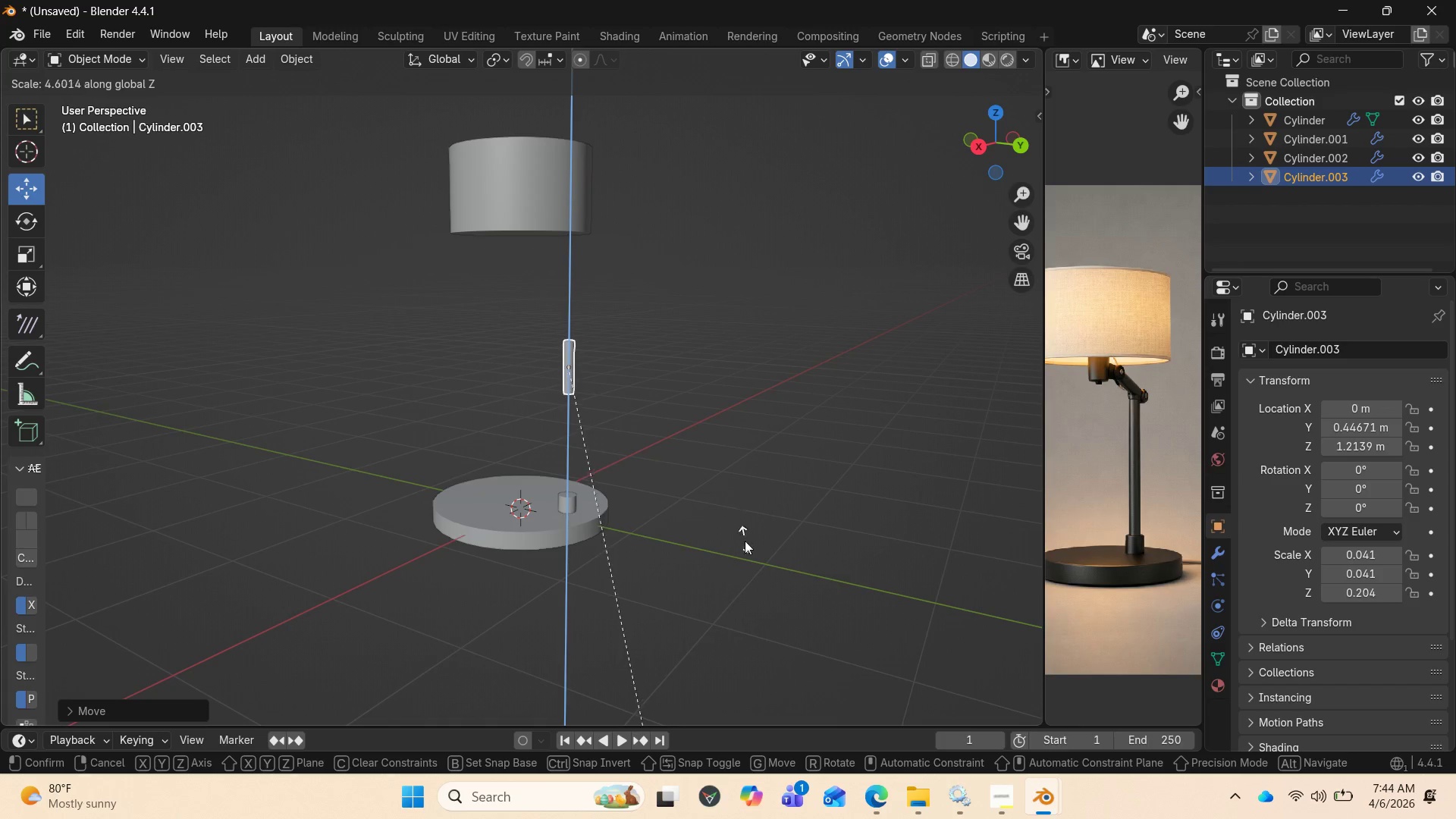 
left_click_drag(start_coordinate=[785, 83], to_coordinate=[796, 167])
 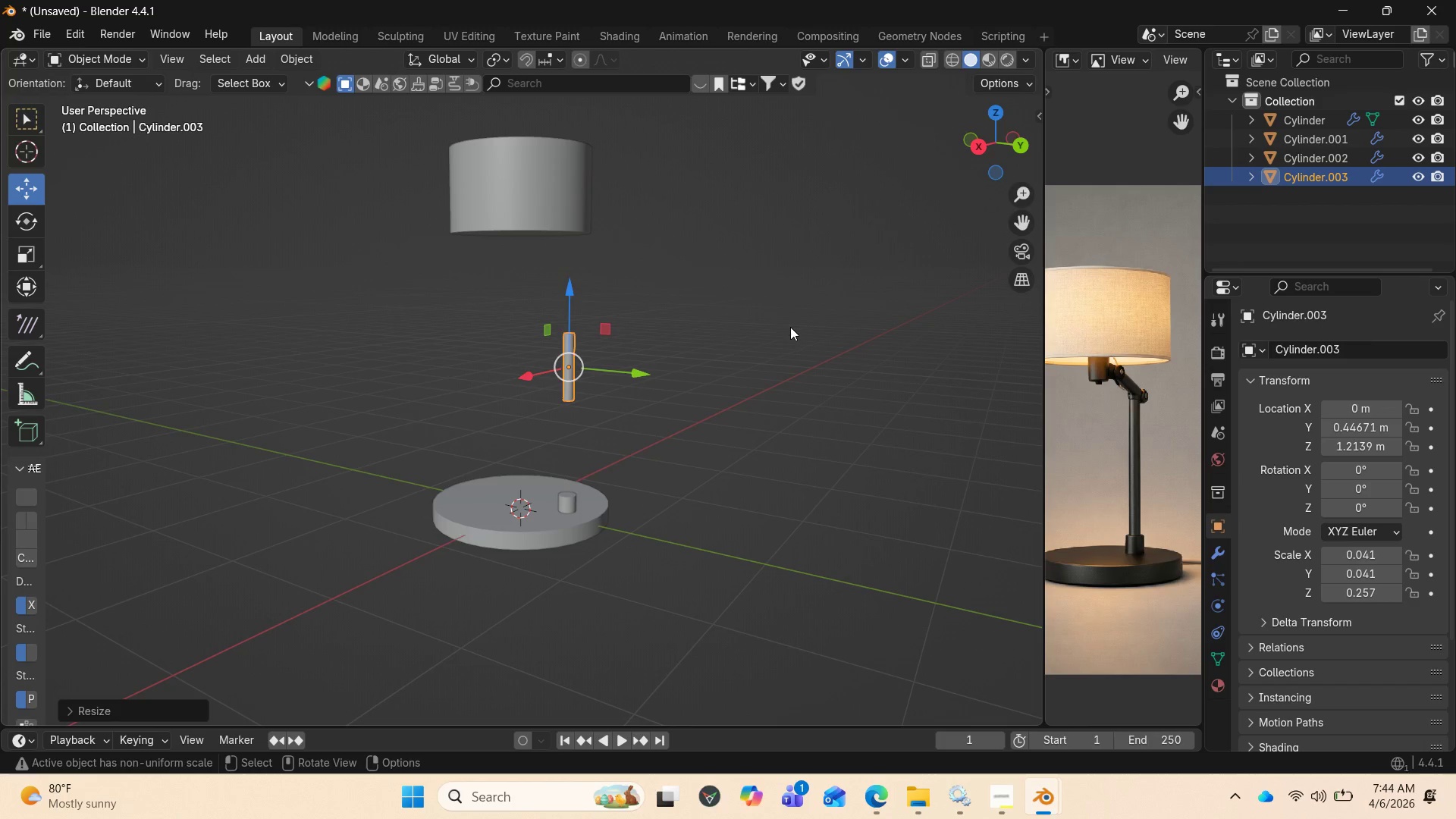 
type(sz)
 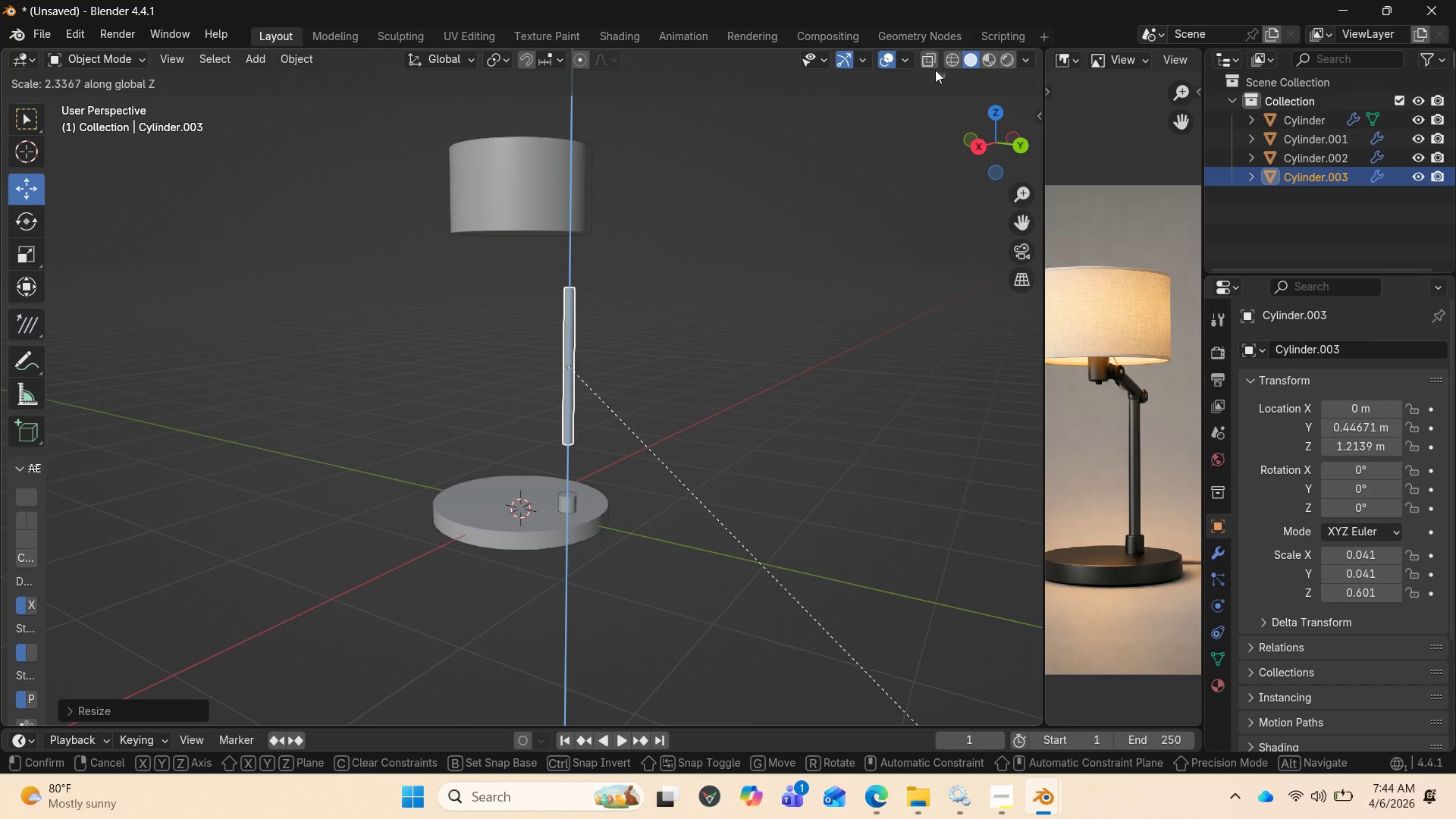 
left_click([939, 90])
 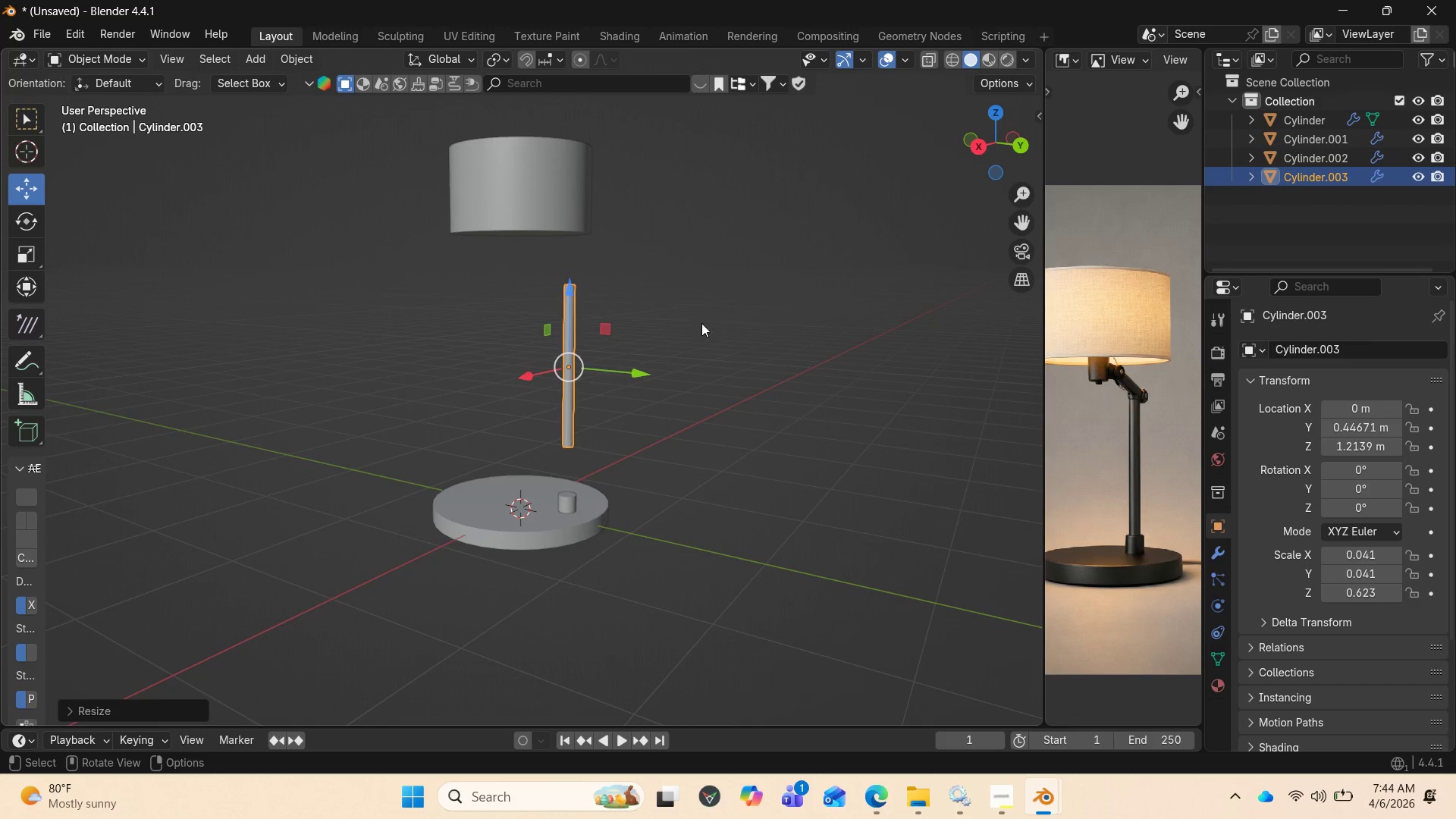 
type(sz)
 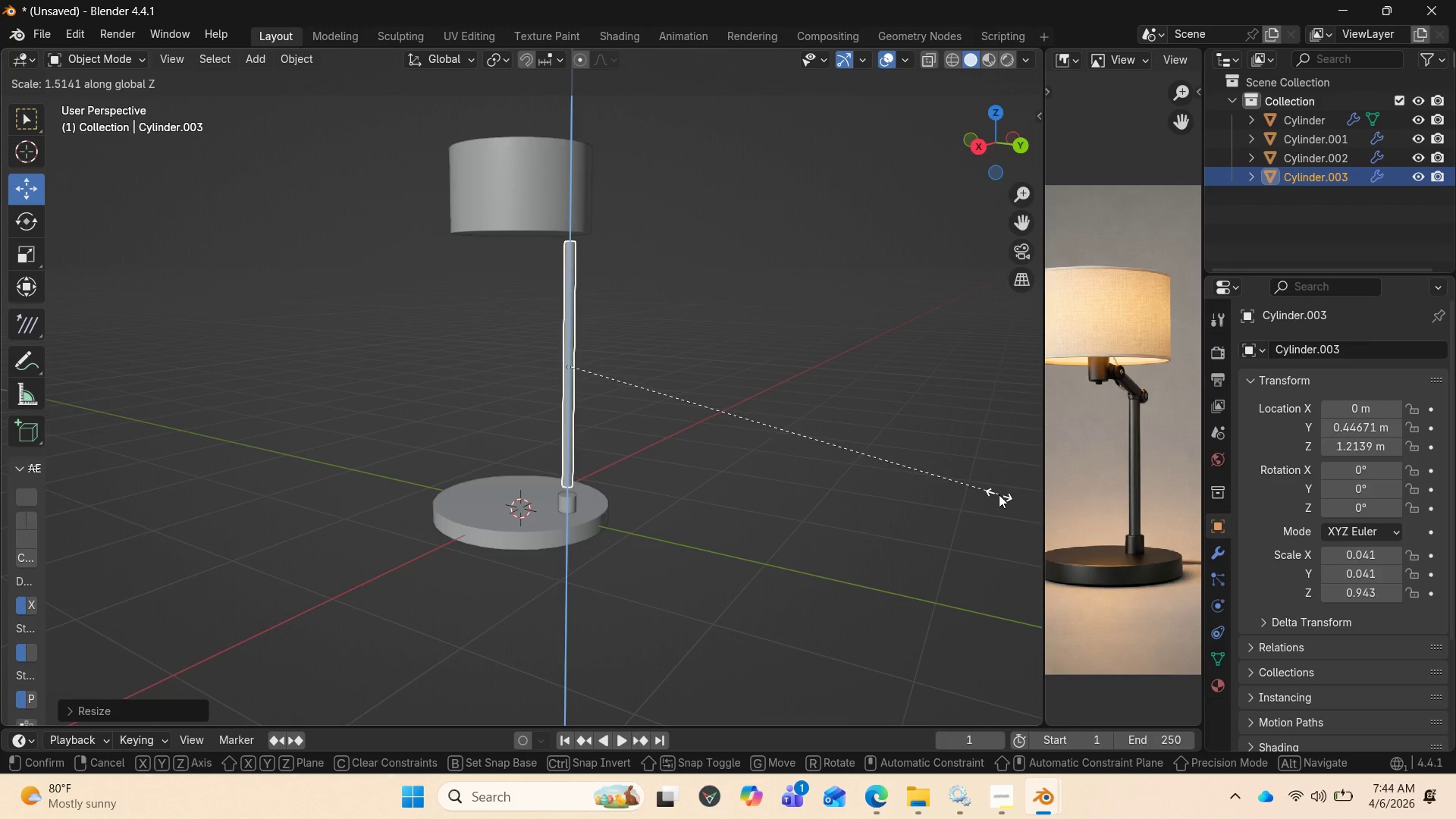 
left_click([956, 473])
 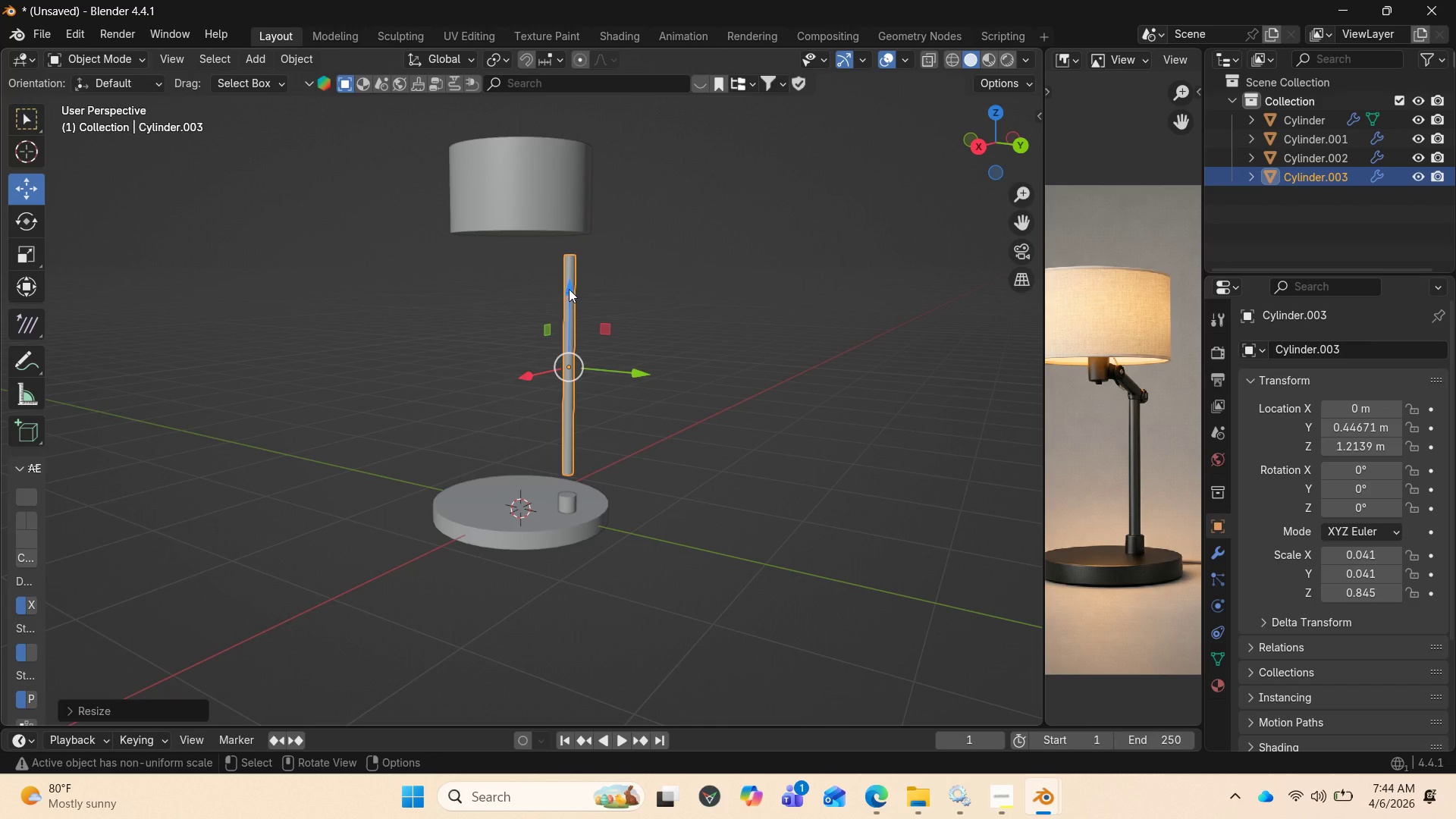 
left_click_drag(start_coordinate=[569, 291], to_coordinate=[570, 323])
 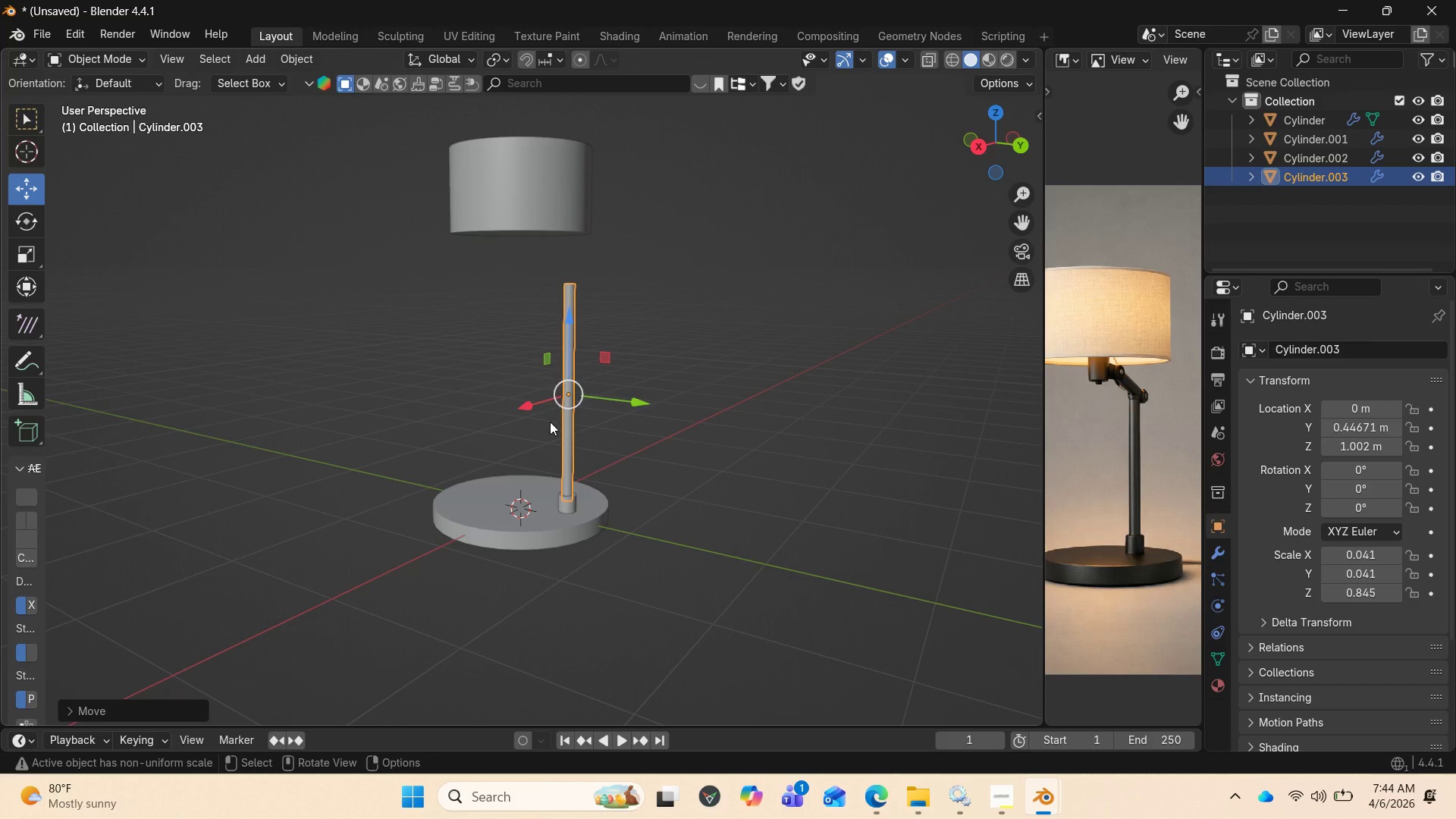 
scroll: coordinate [550, 422], scroll_direction: up, amount: 2.0
 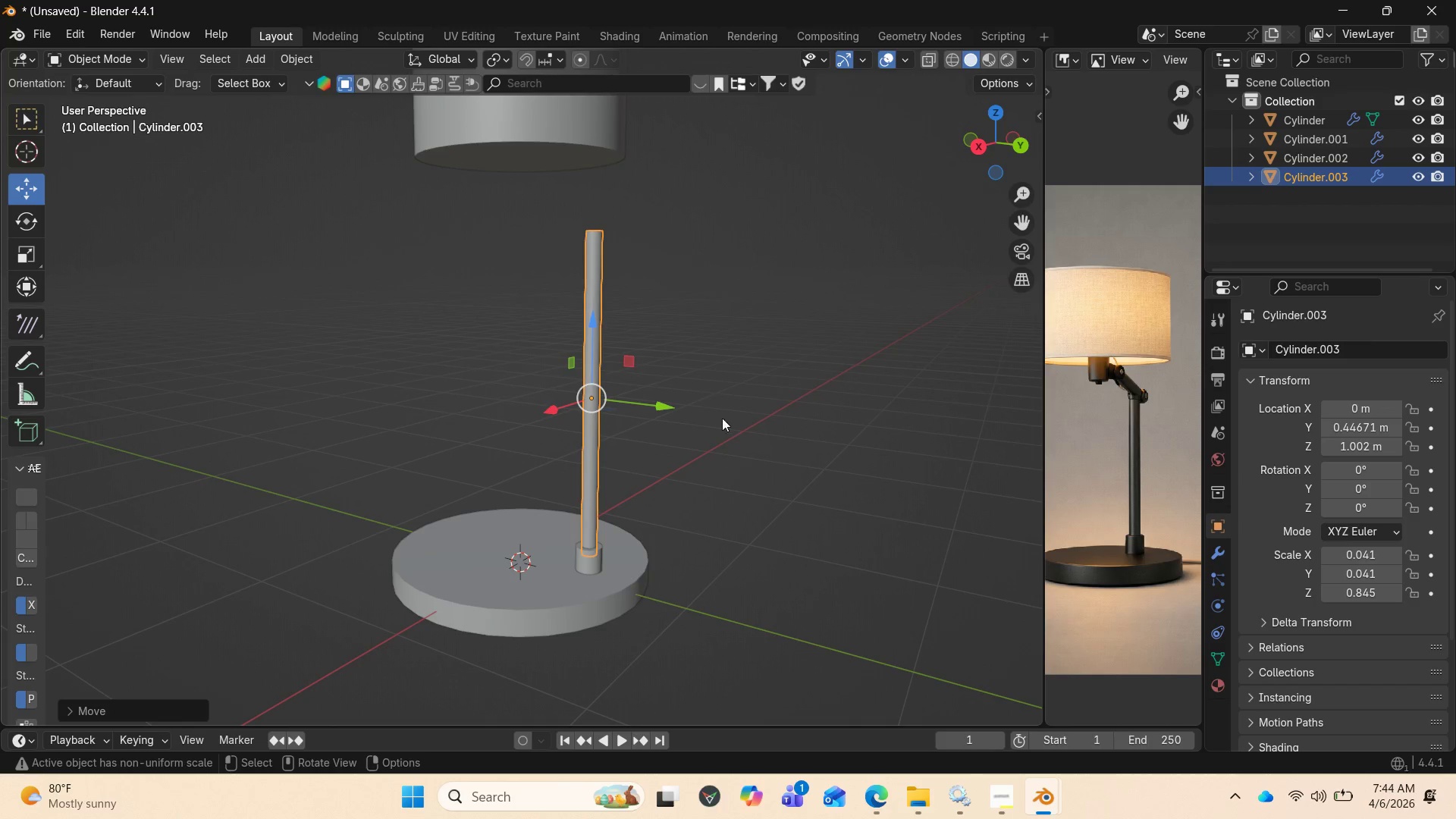 
wait(5.73)
 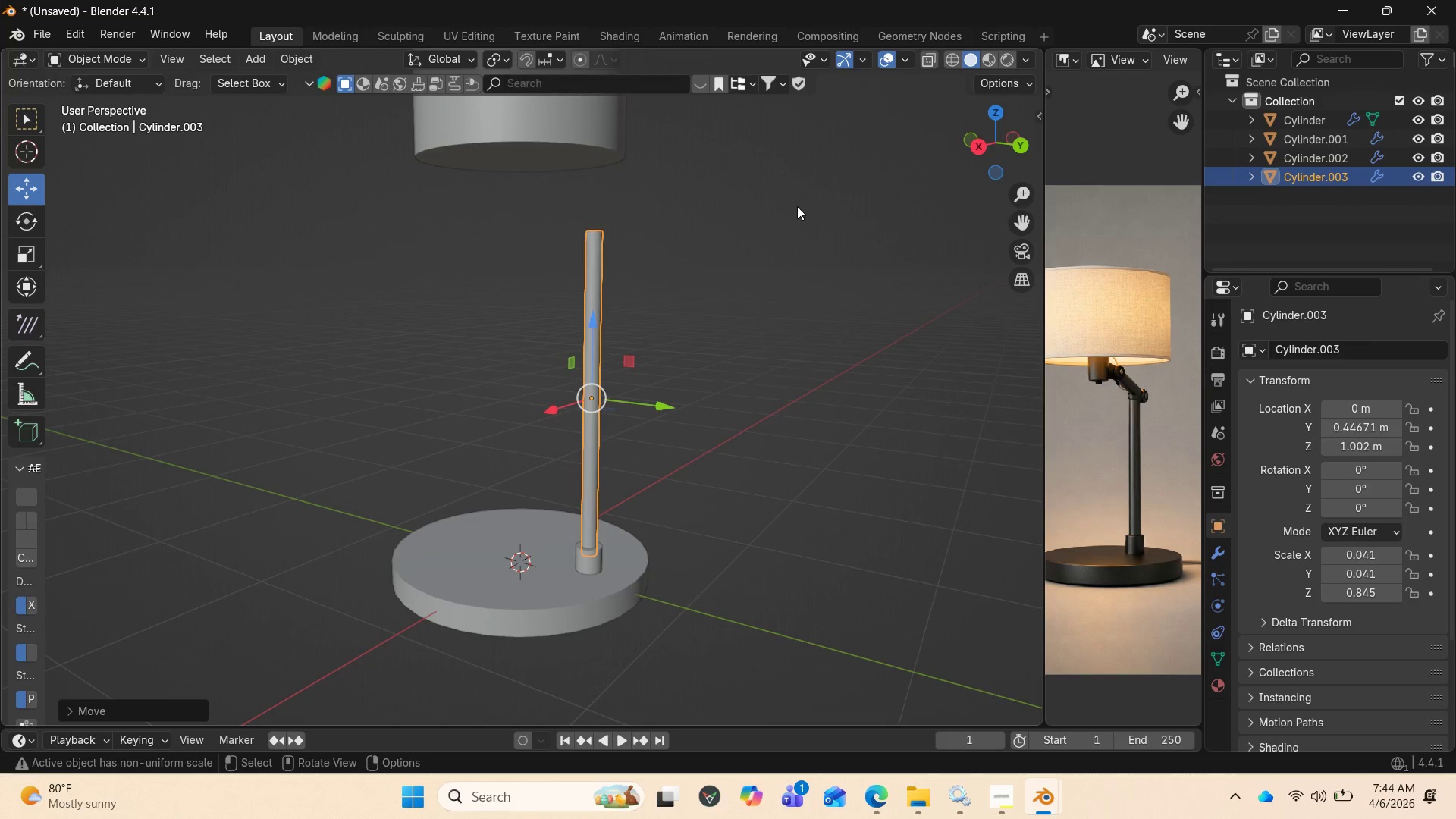 
type(sz)
 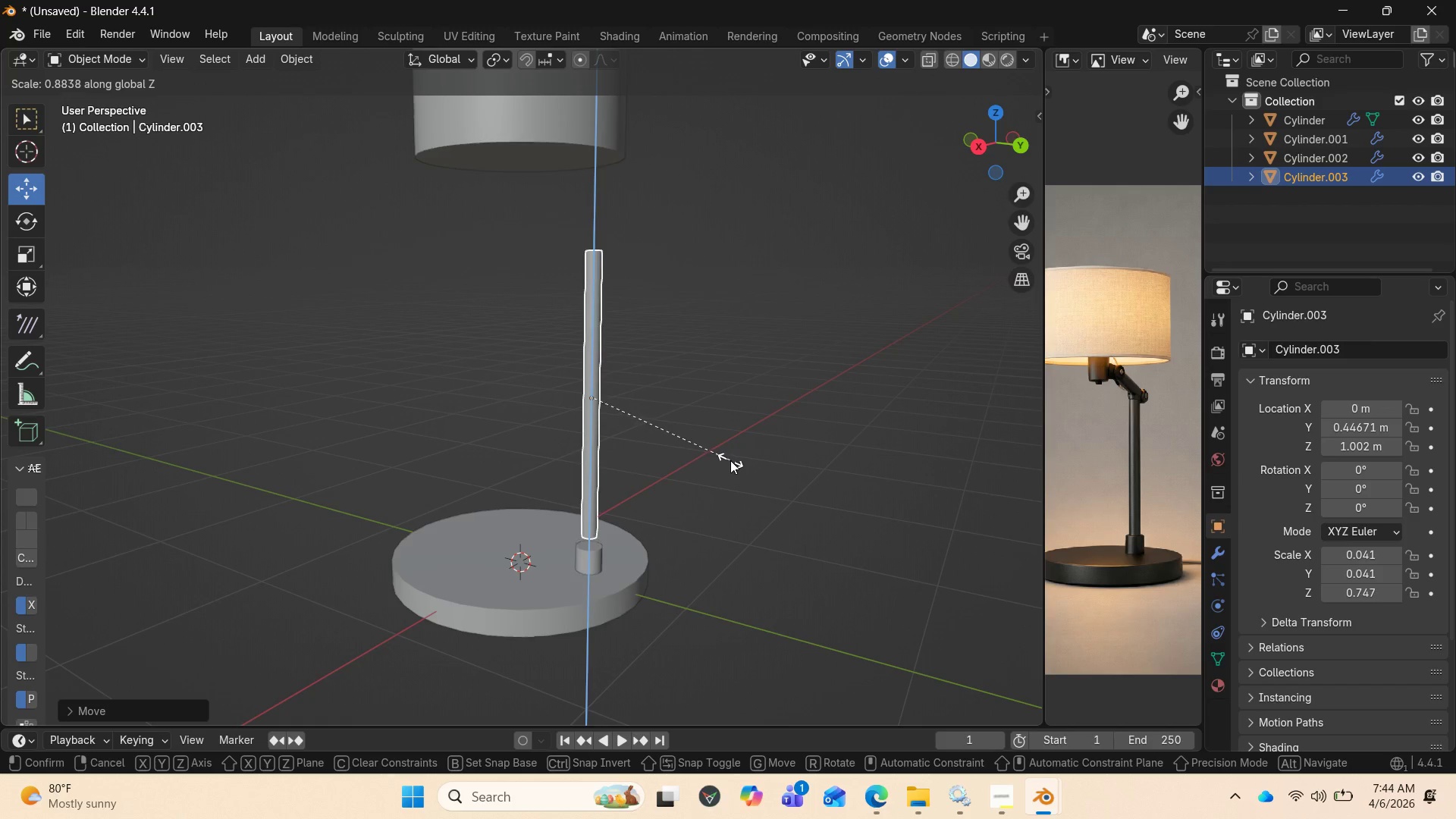 
left_click([730, 460])
 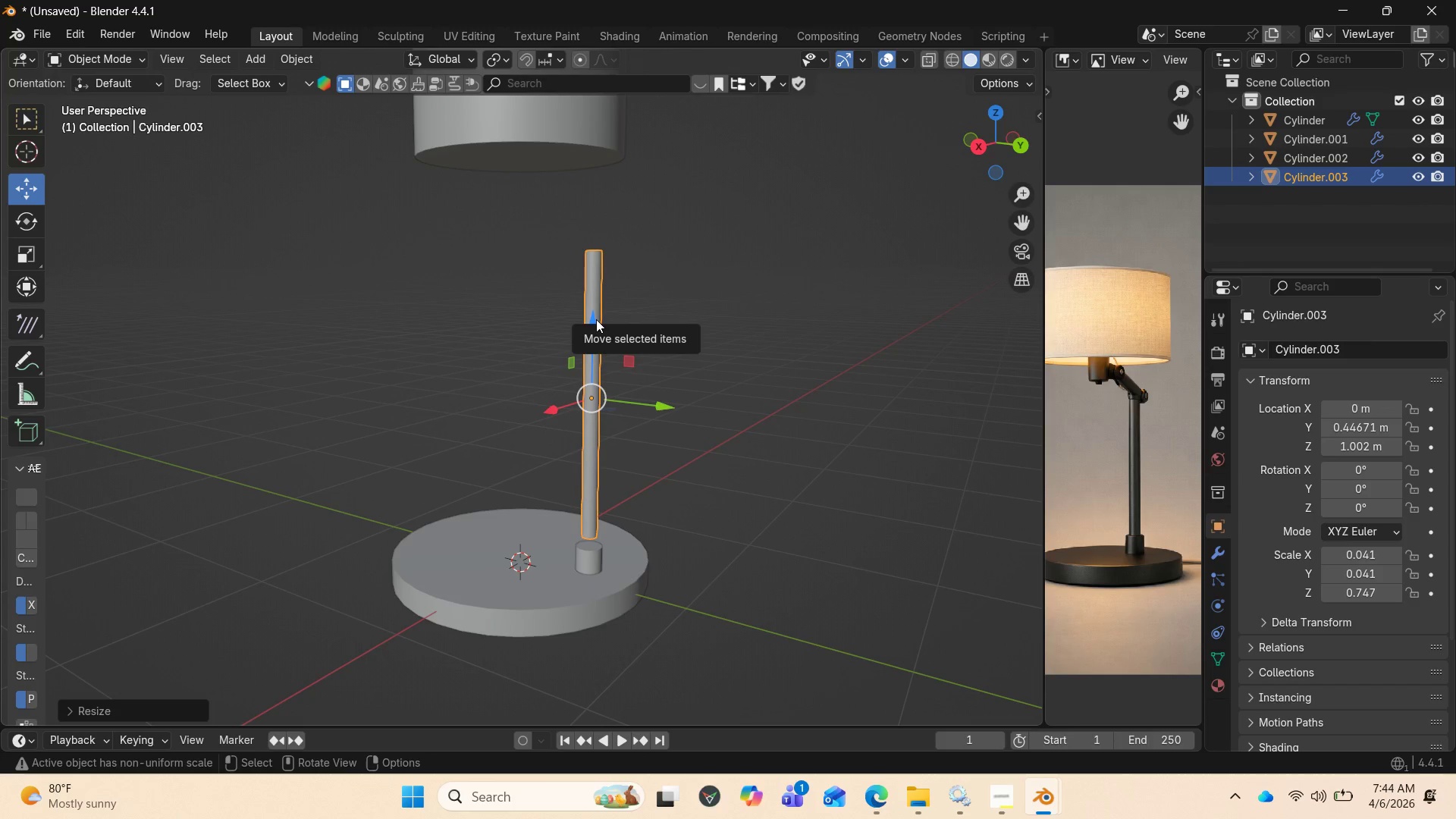 
left_click_drag(start_coordinate=[596, 319], to_coordinate=[595, 342])
 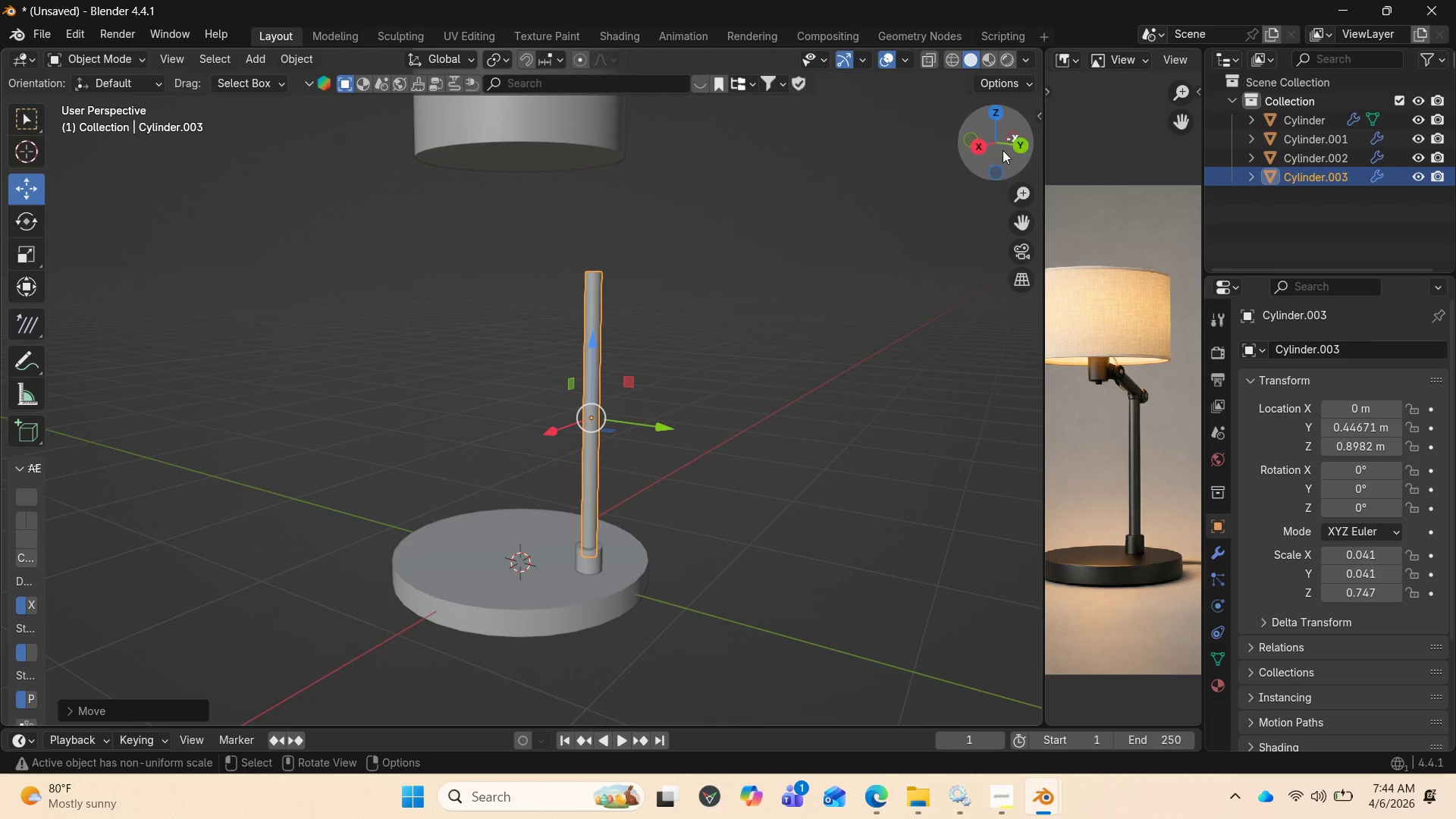 
left_click_drag(start_coordinate=[988, 148], to_coordinate=[1002, 138])
 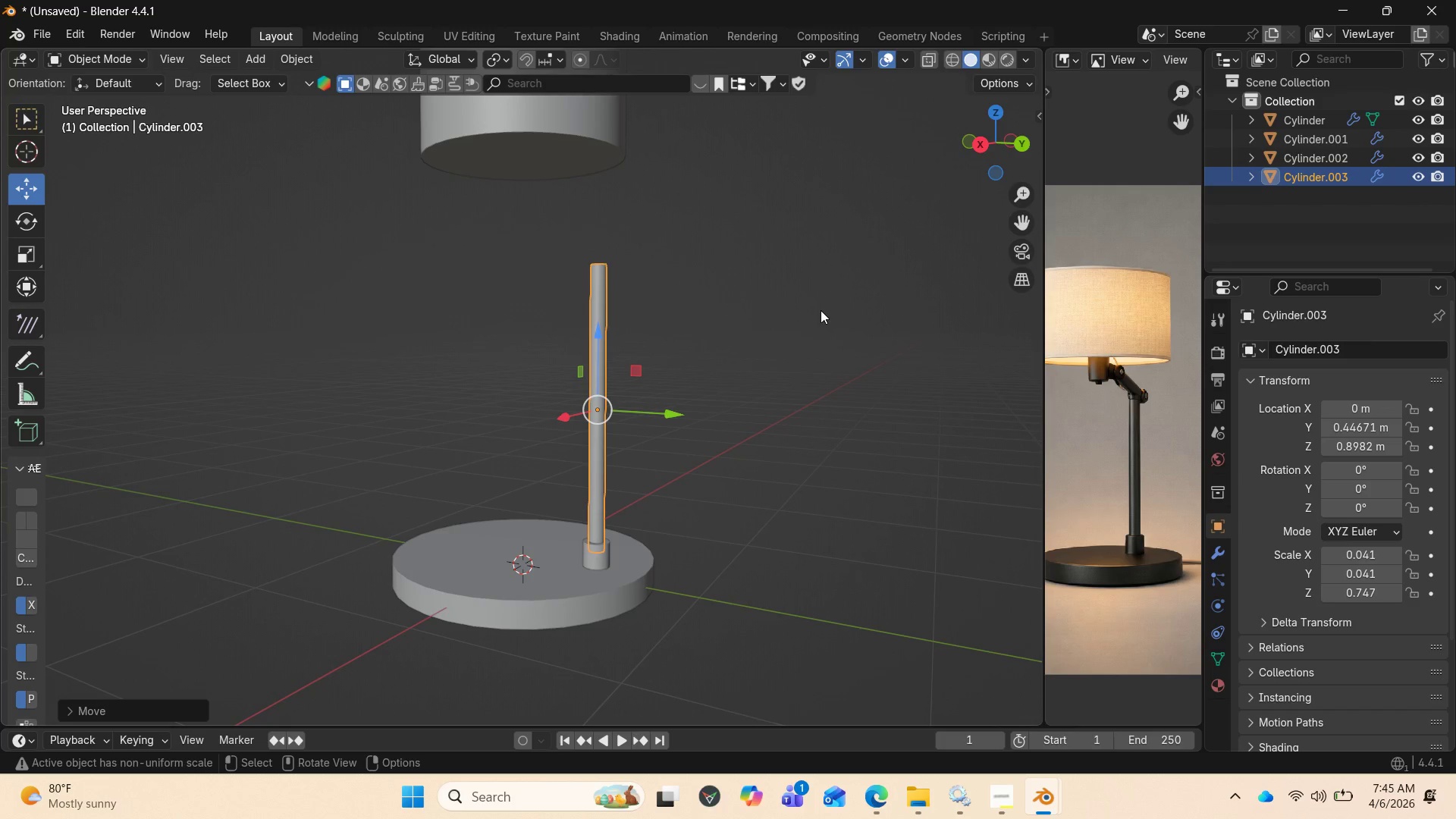 
wait(8.72)
 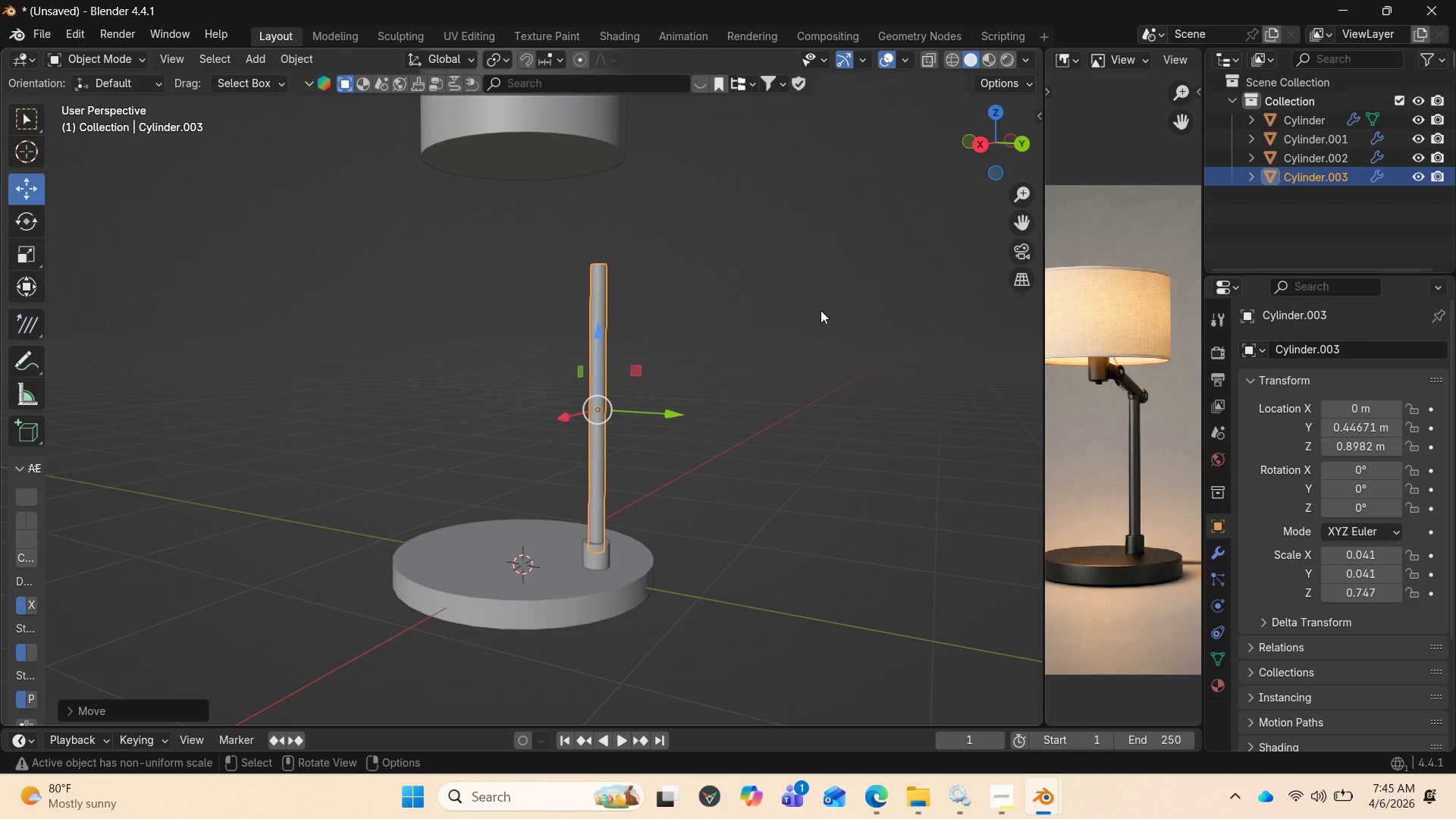 
left_click([597, 557])
 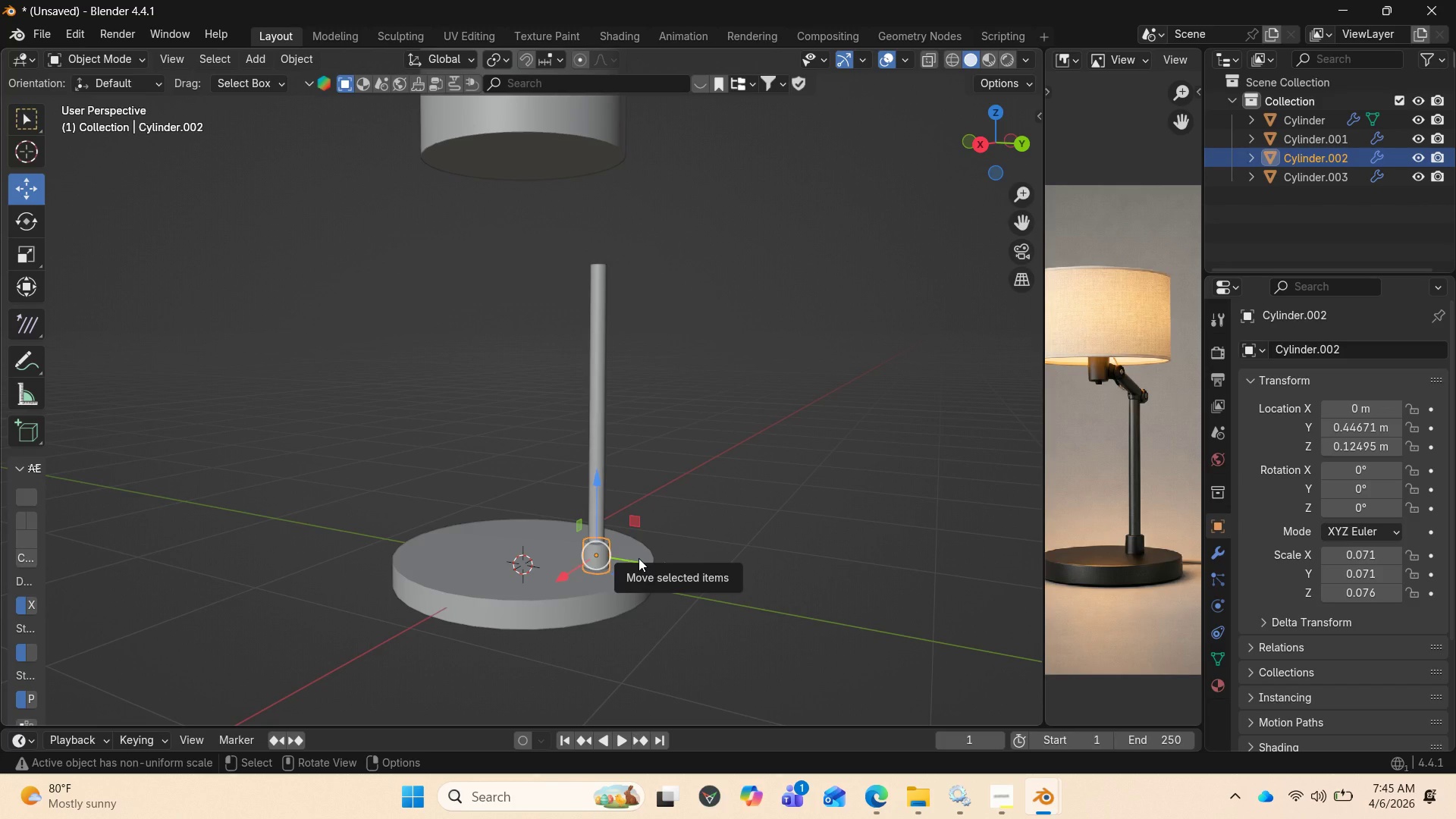 
key(Tab)
 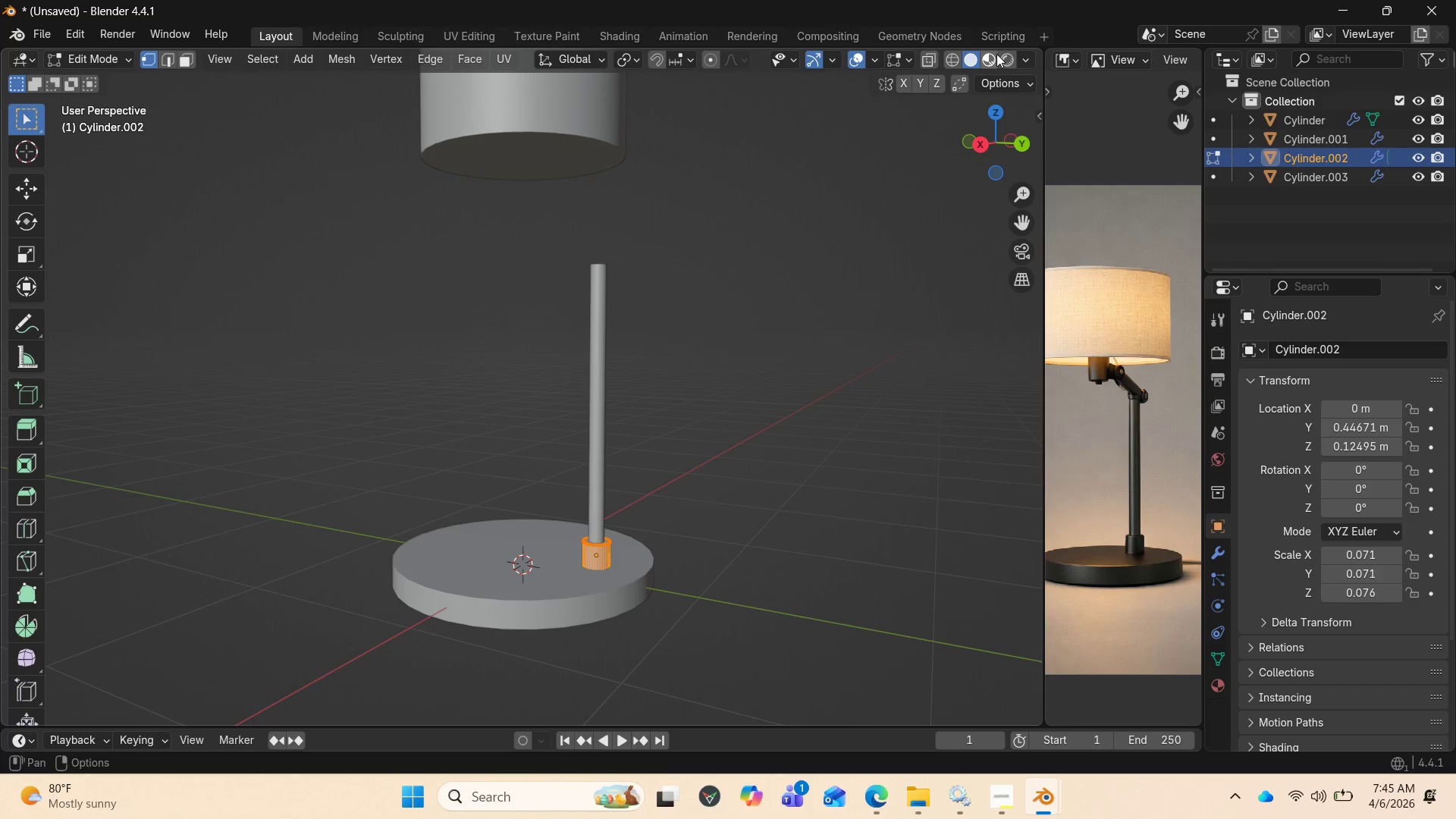 
wait(9.64)
 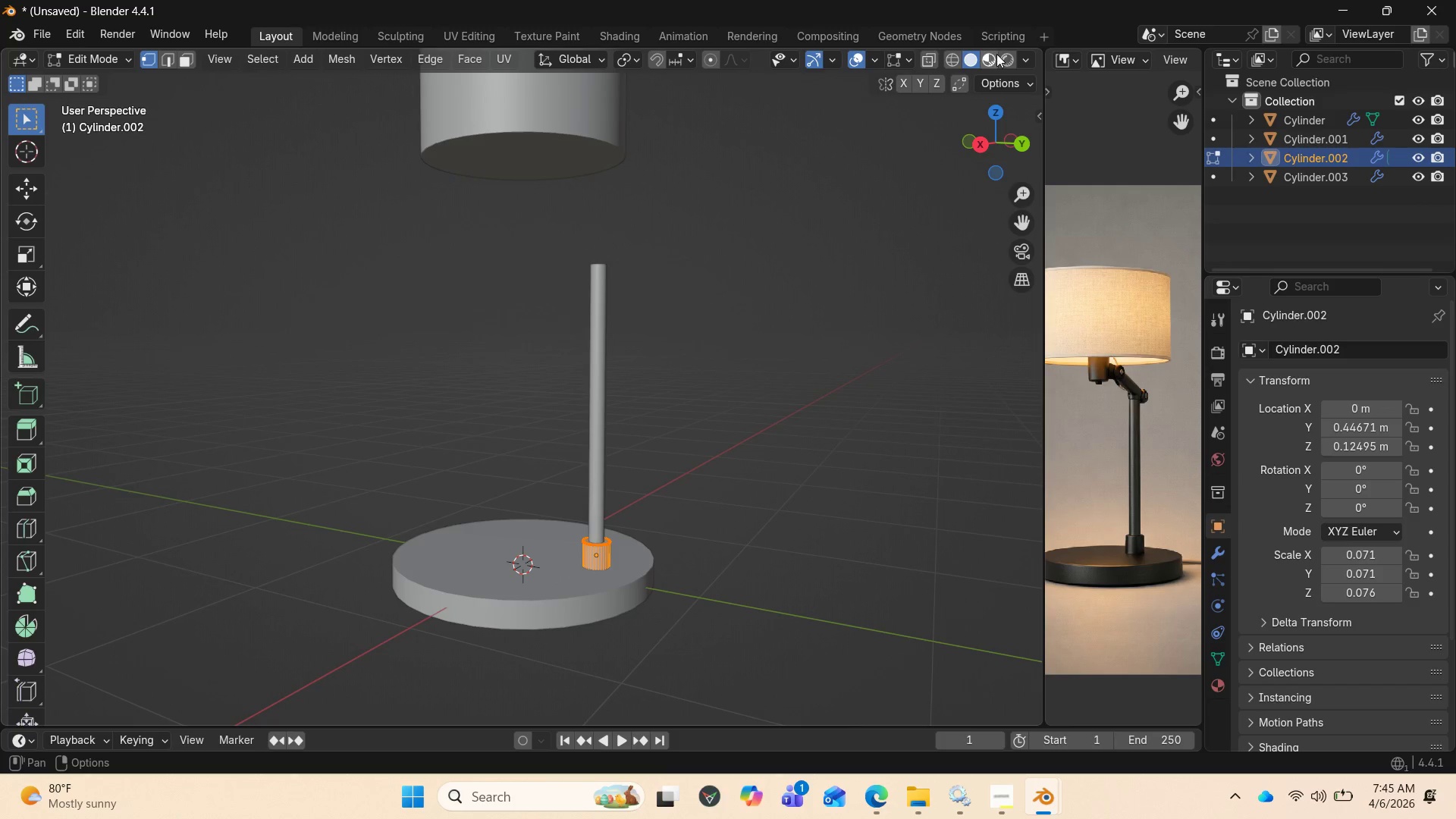 
left_click([927, 63])
 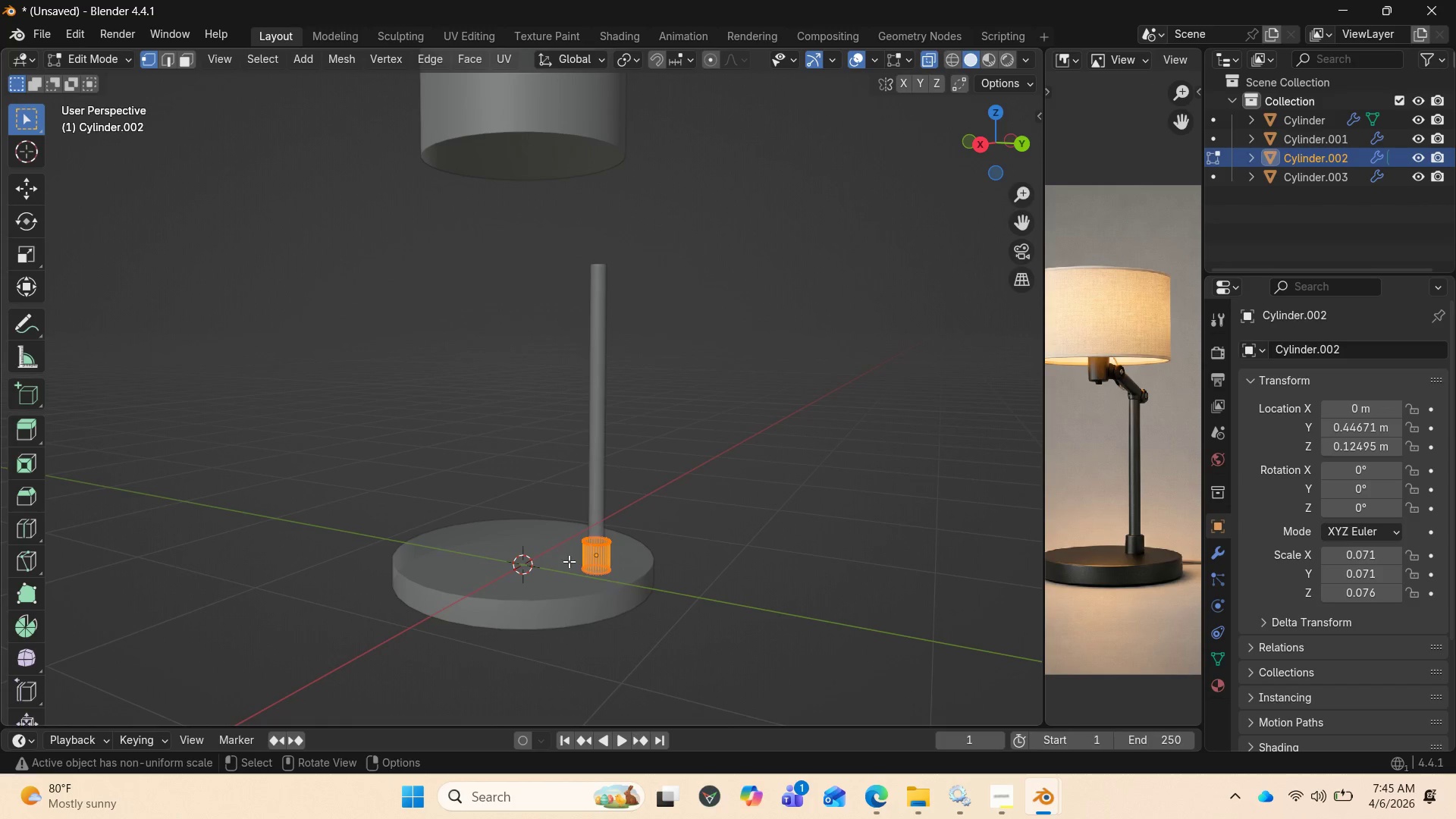 
left_click_drag(start_coordinate=[566, 560], to_coordinate=[663, 620])
 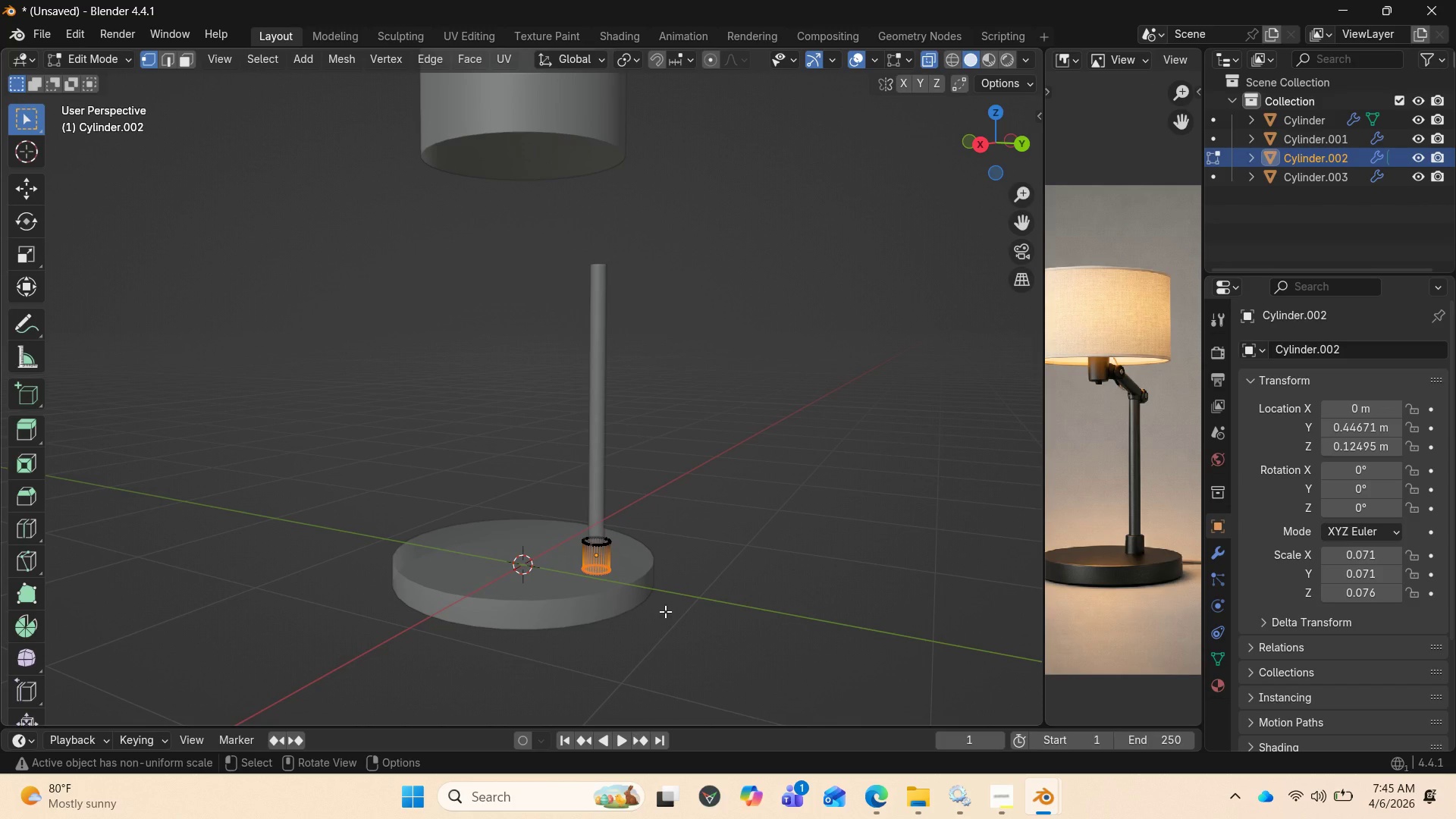 
key(S)
 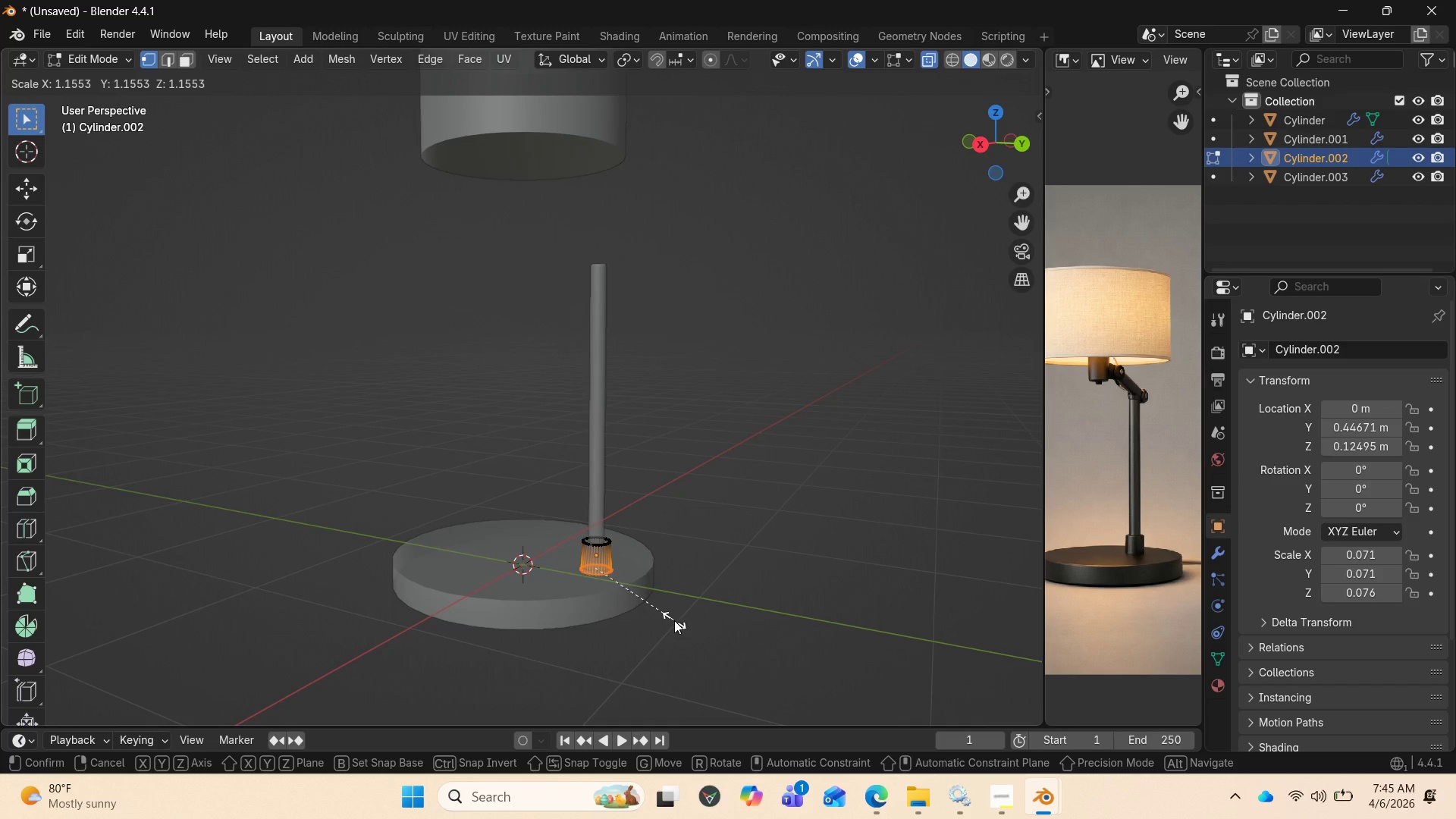 
wait(8.66)
 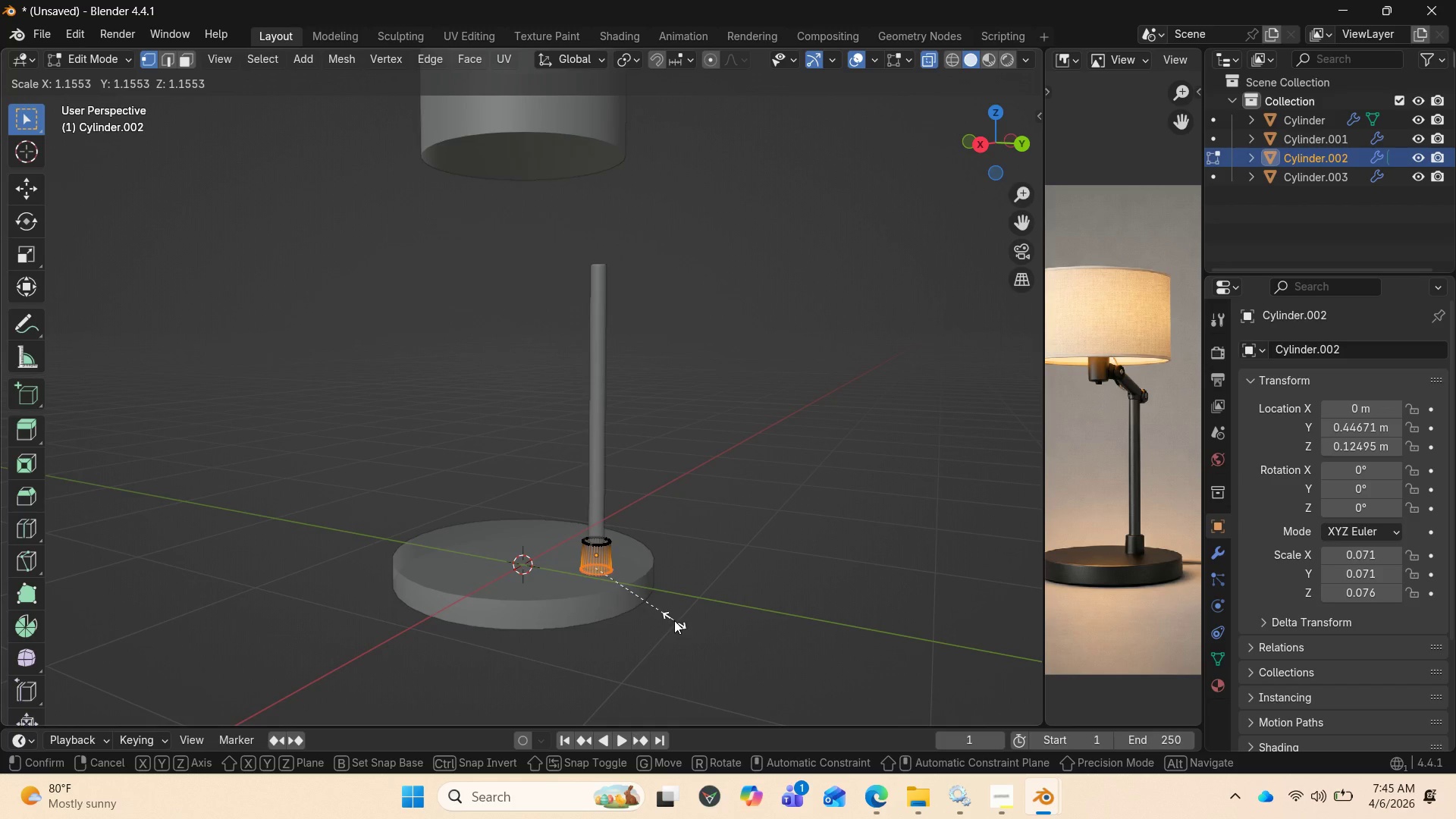 
left_click([676, 621])
 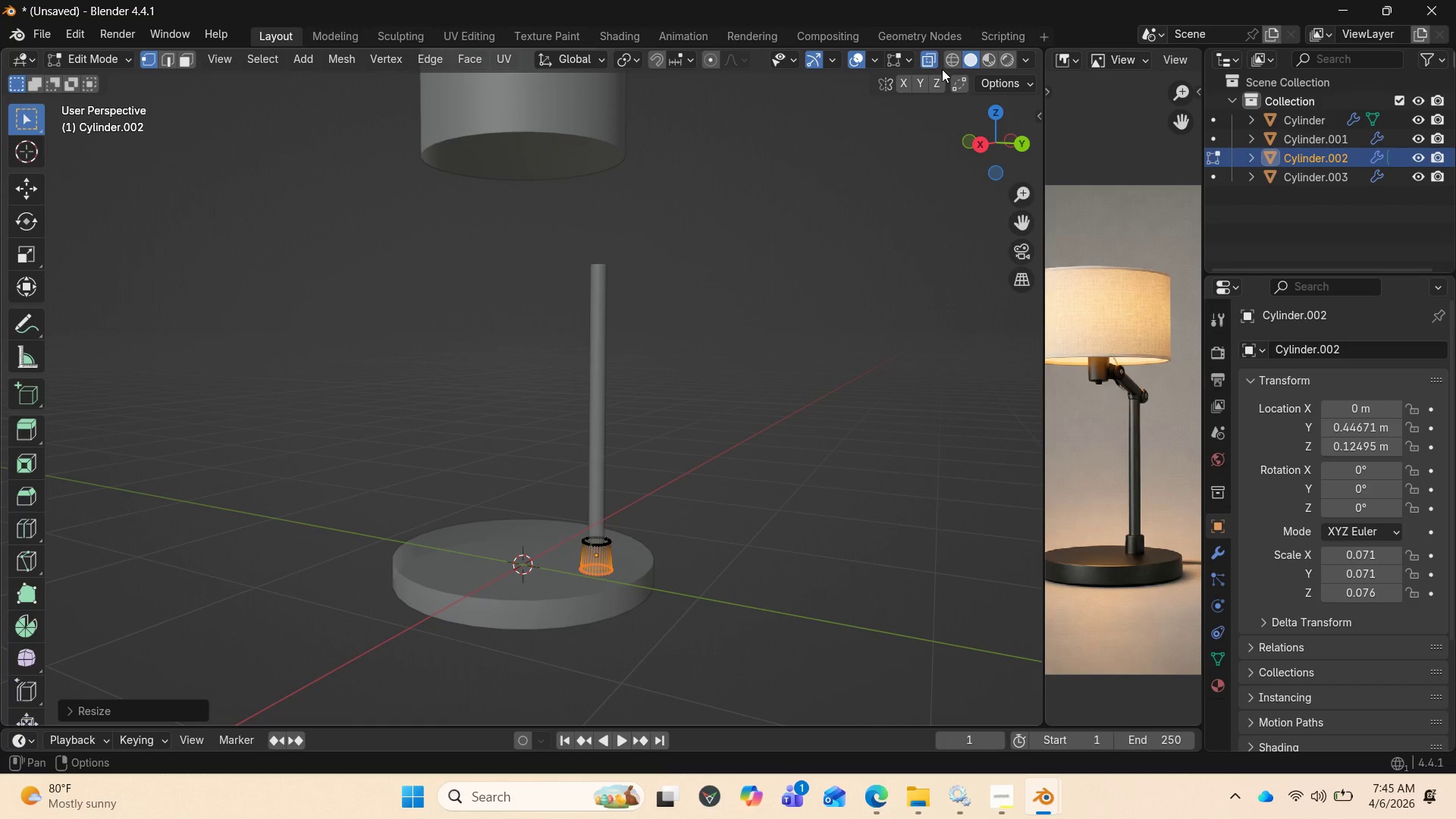 
left_click([932, 61])
 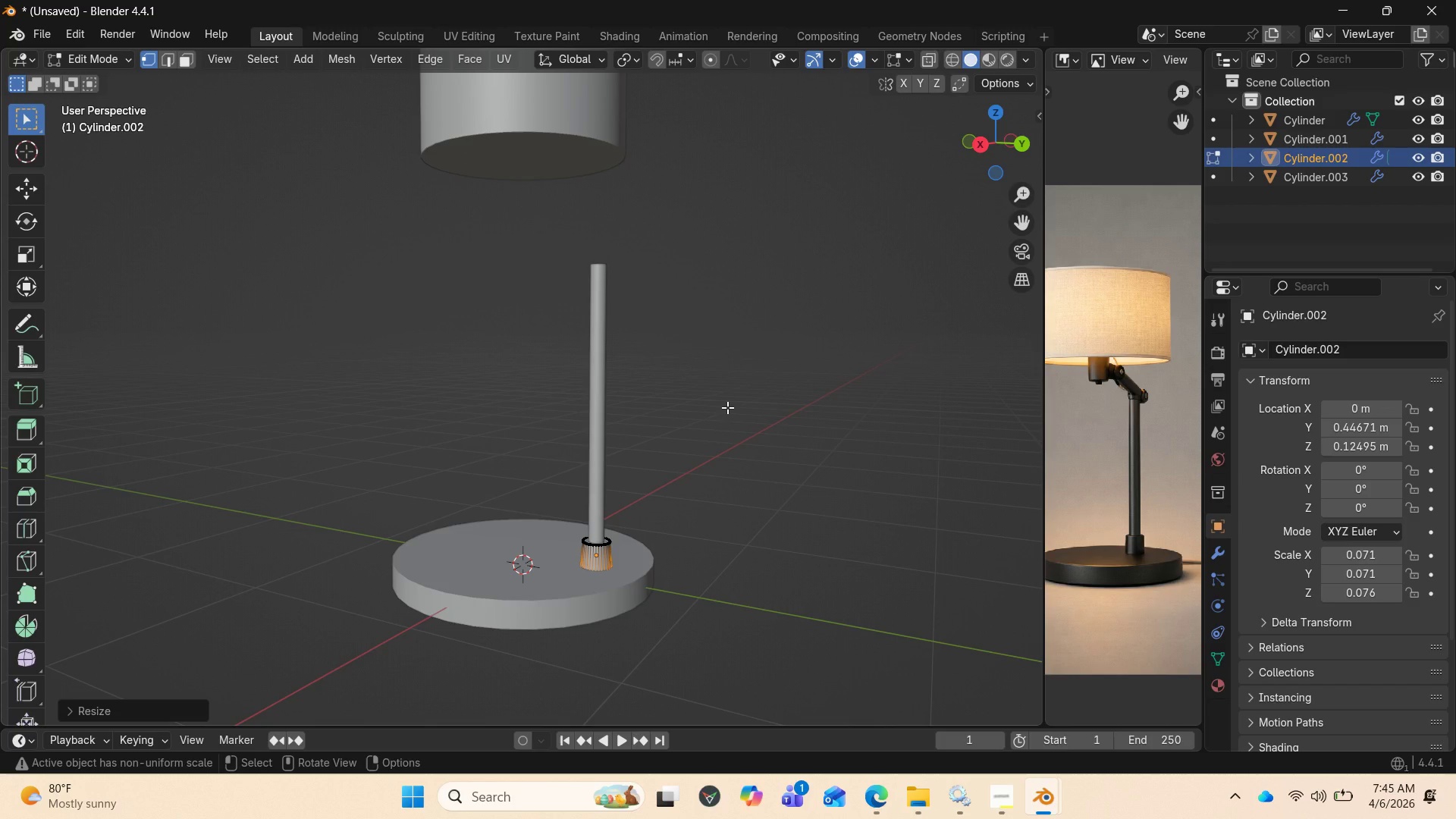 
key(Tab)
 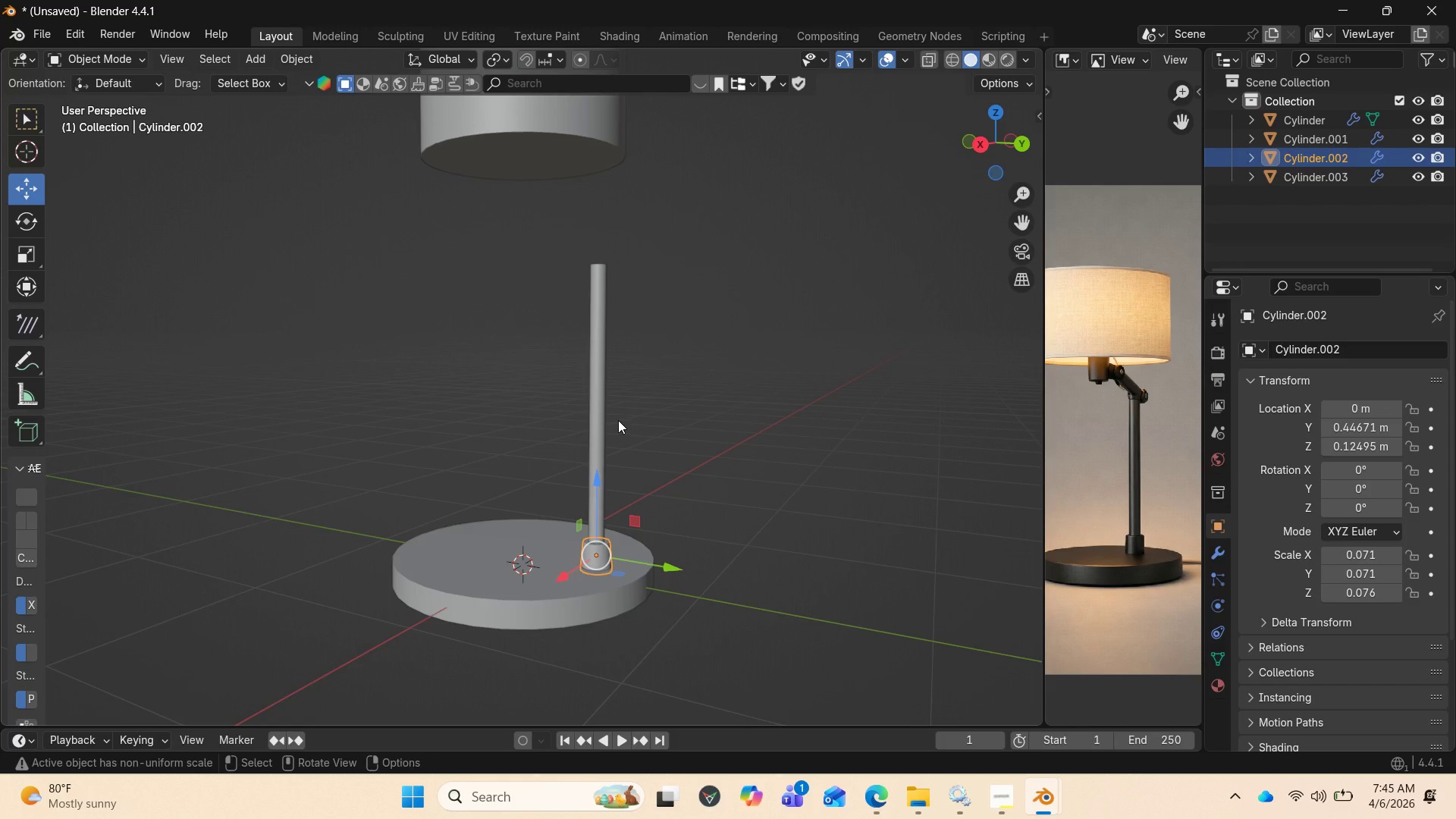 
left_click([607, 413])
 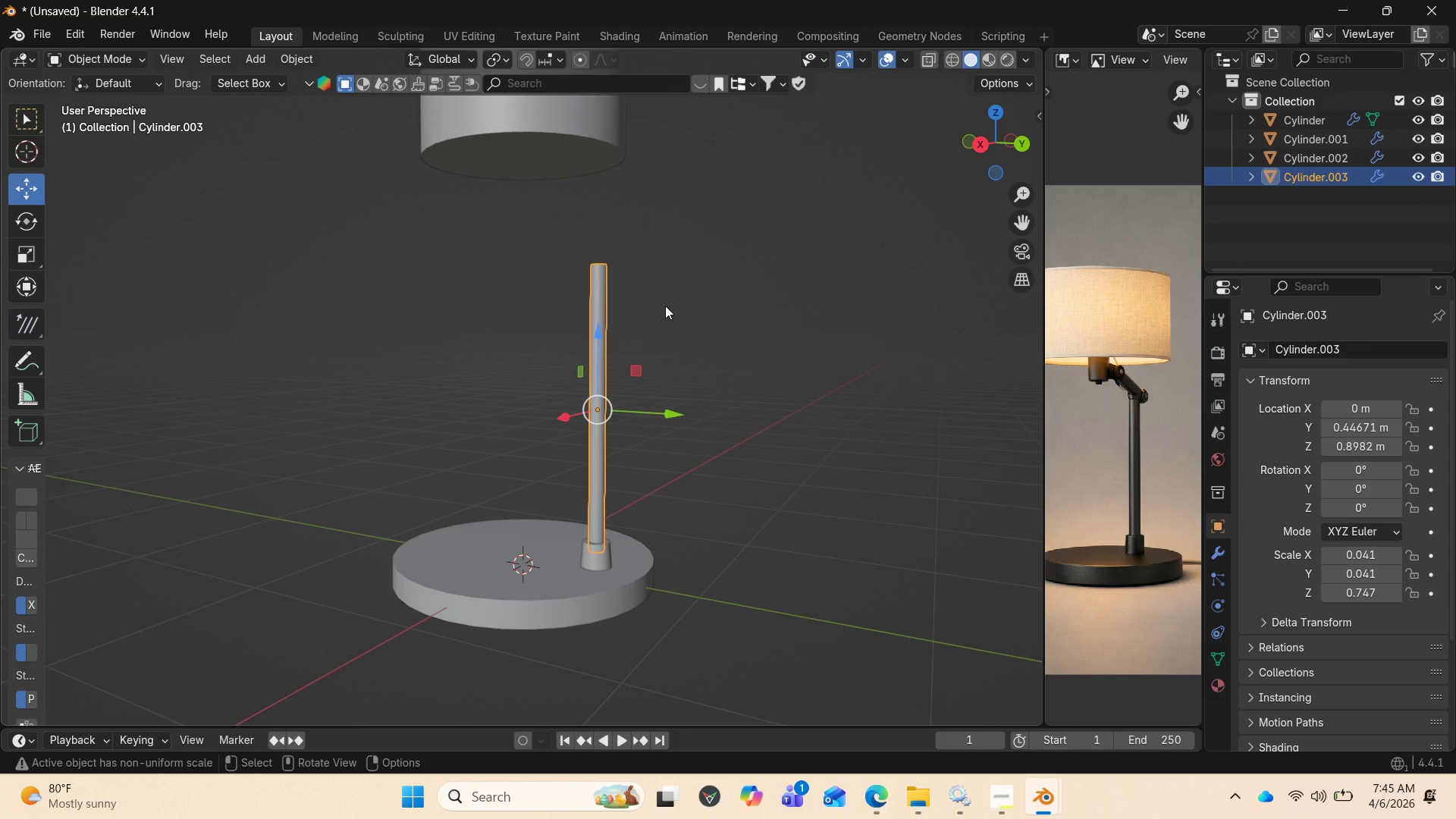 
wait(5.3)
 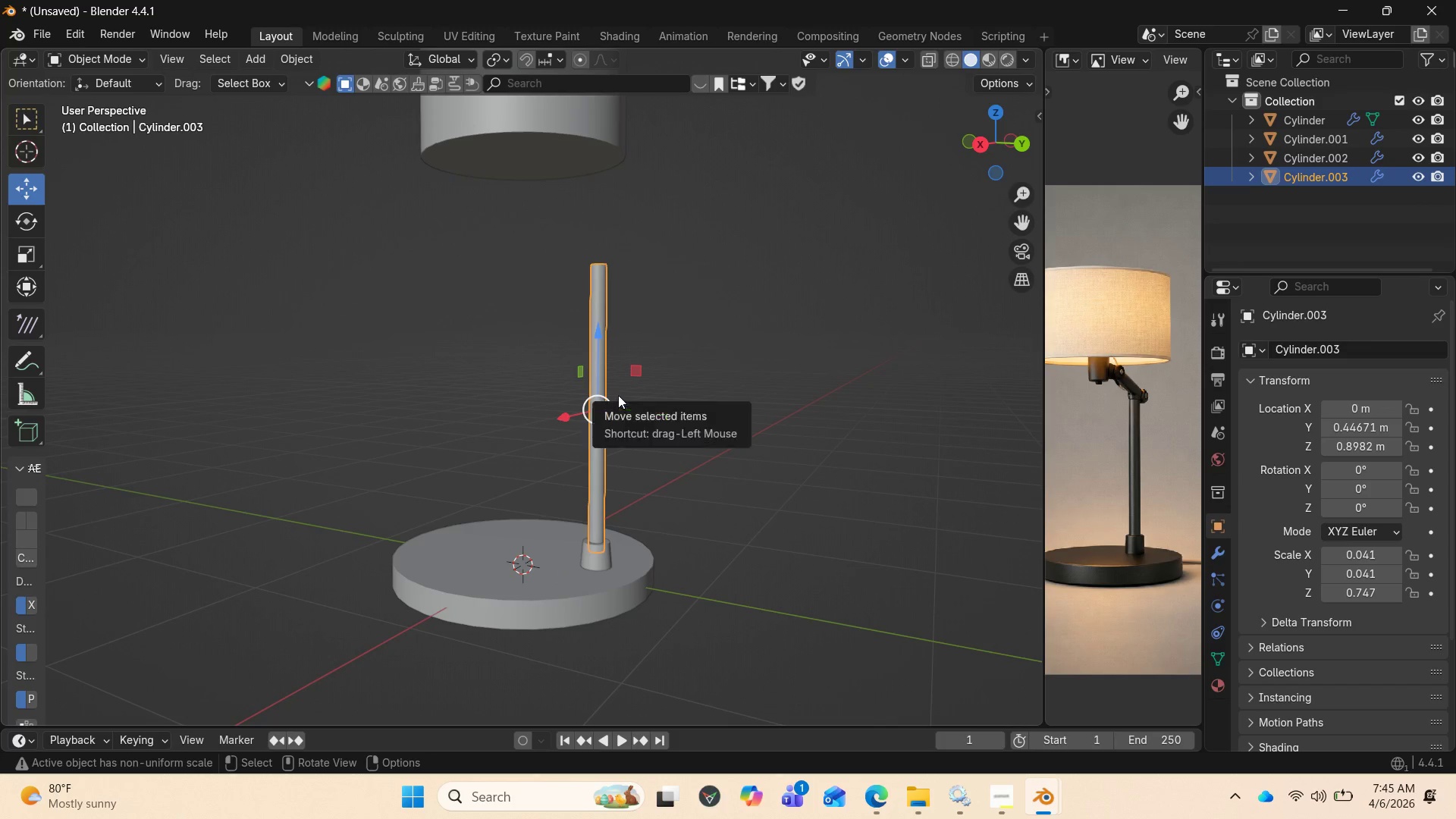 
scroll: coordinate [1120, 428], scroll_direction: up, amount: 6.0
 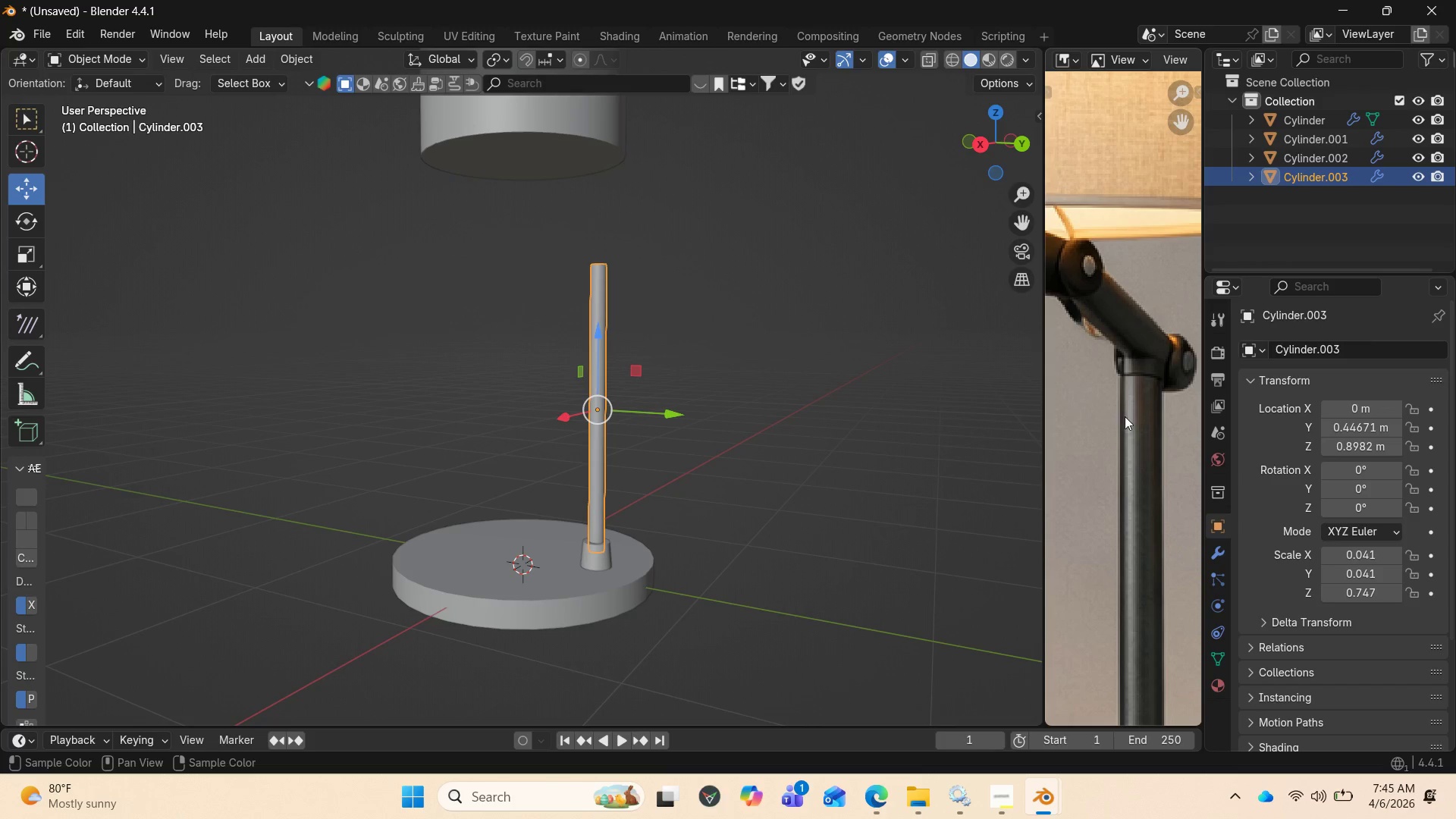 
wait(5.38)
 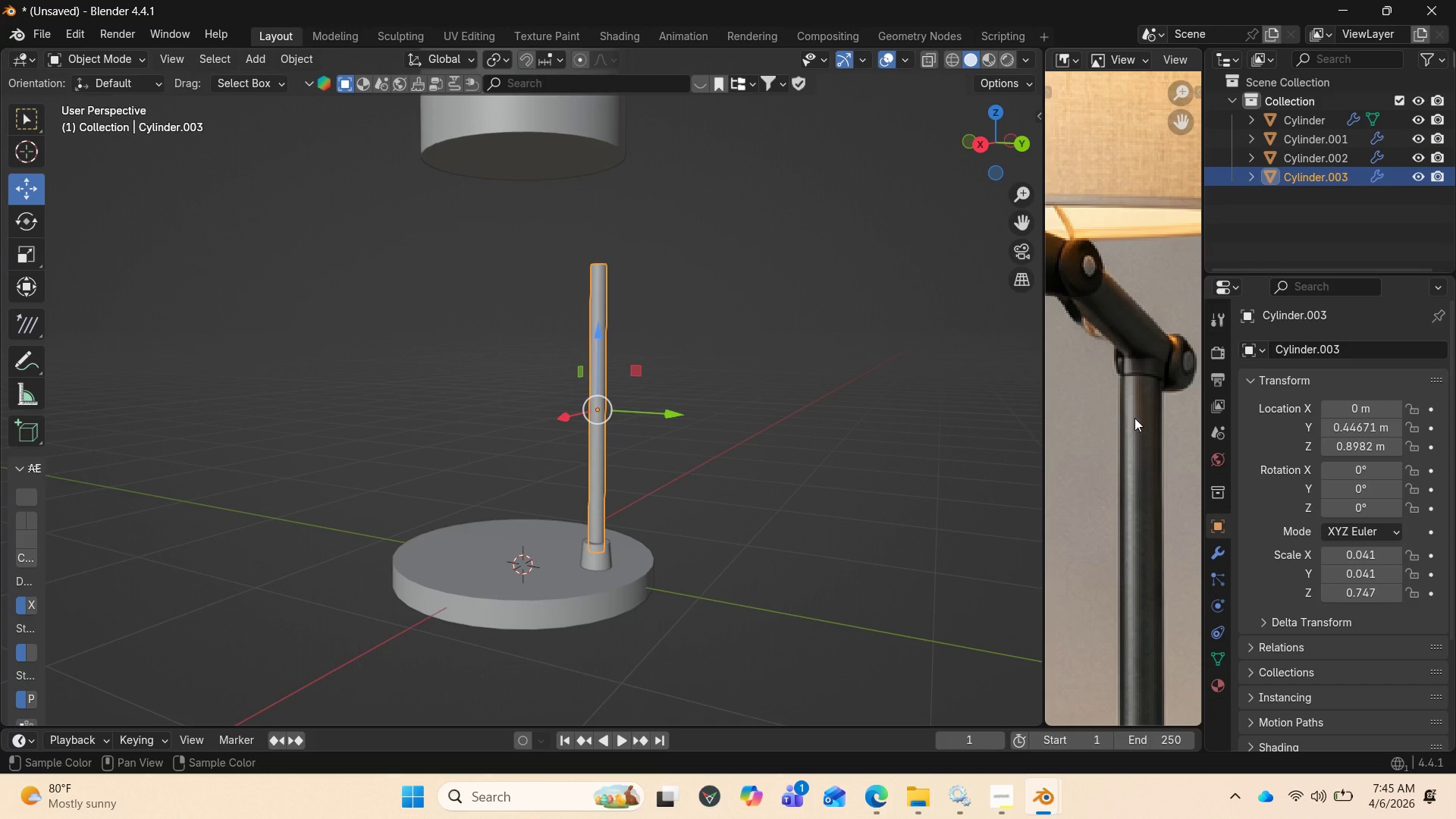 
scroll: coordinate [1123, 423], scroll_direction: down, amount: 2.0
 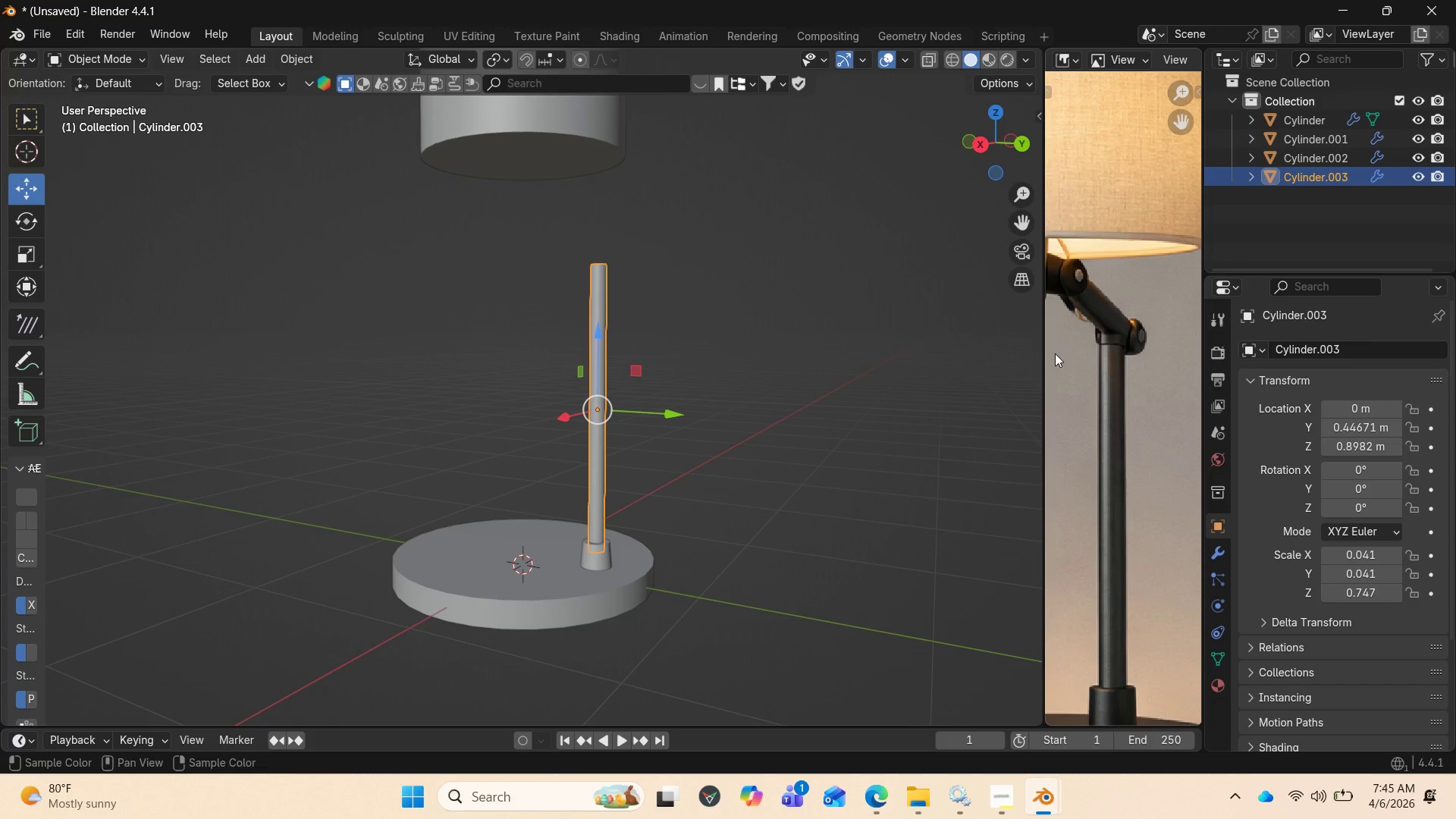 
wait(7.67)
 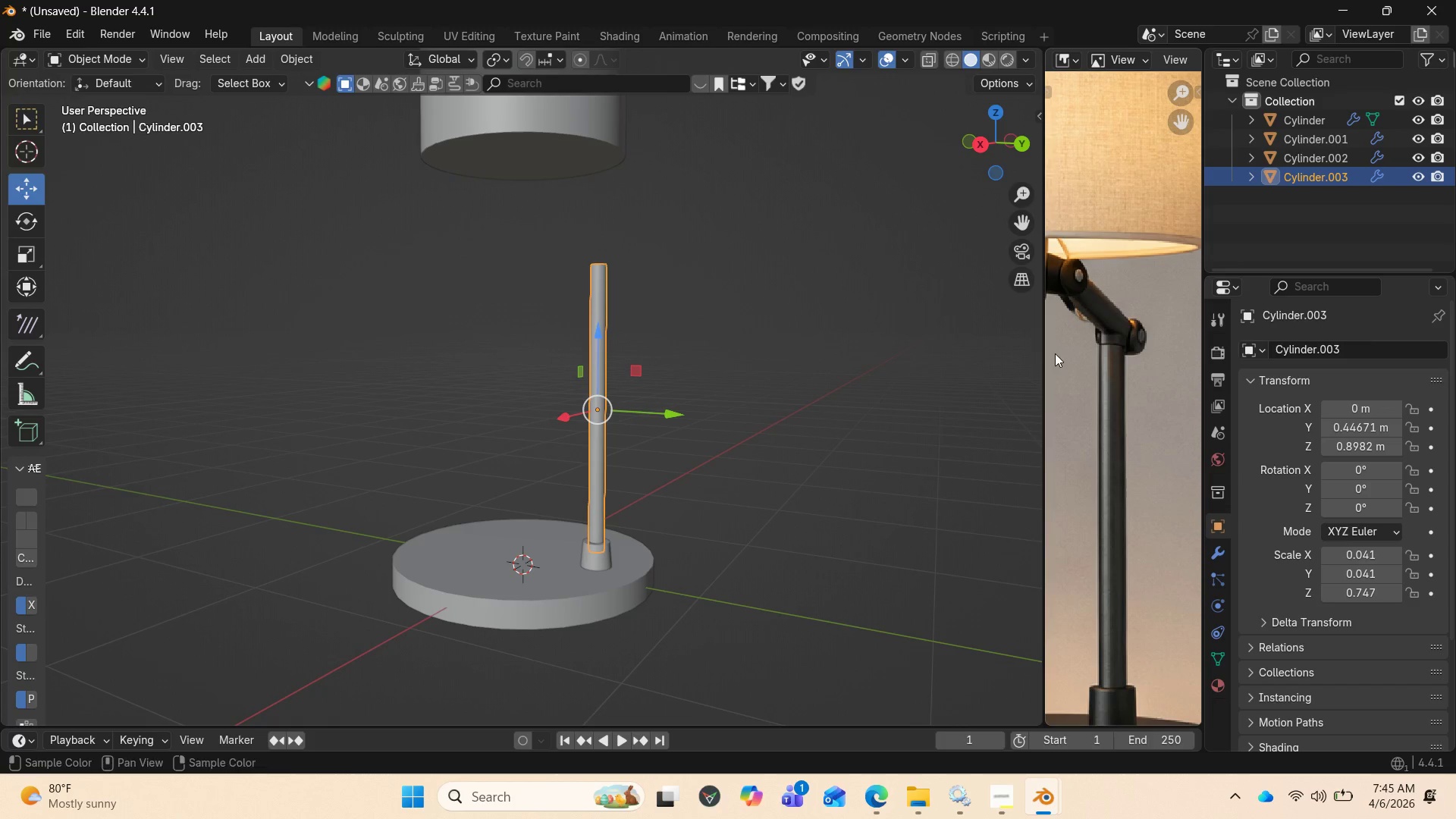 
scroll: coordinate [1087, 336], scroll_direction: down, amount: 1.0
 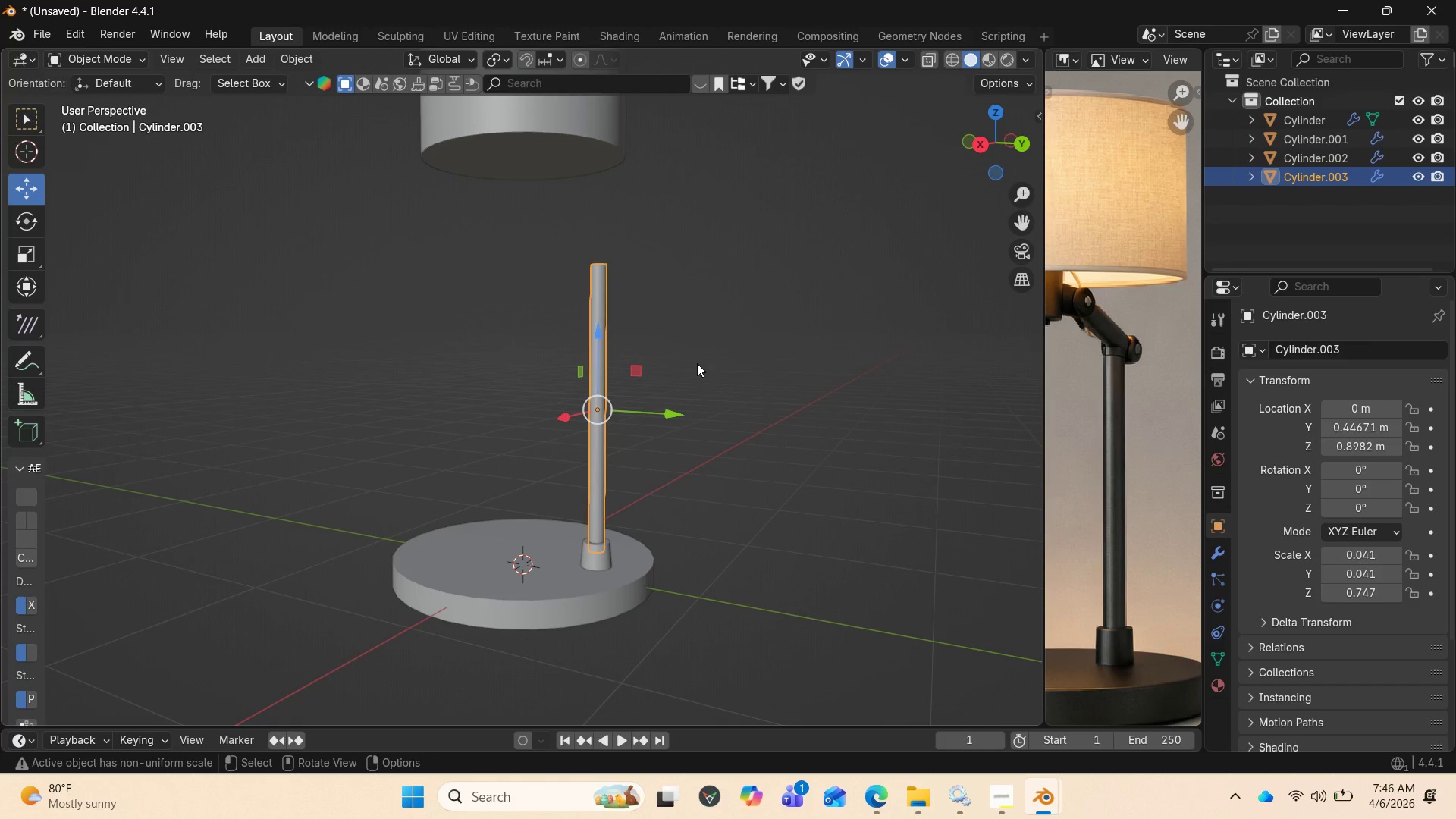 
wait(16.75)
 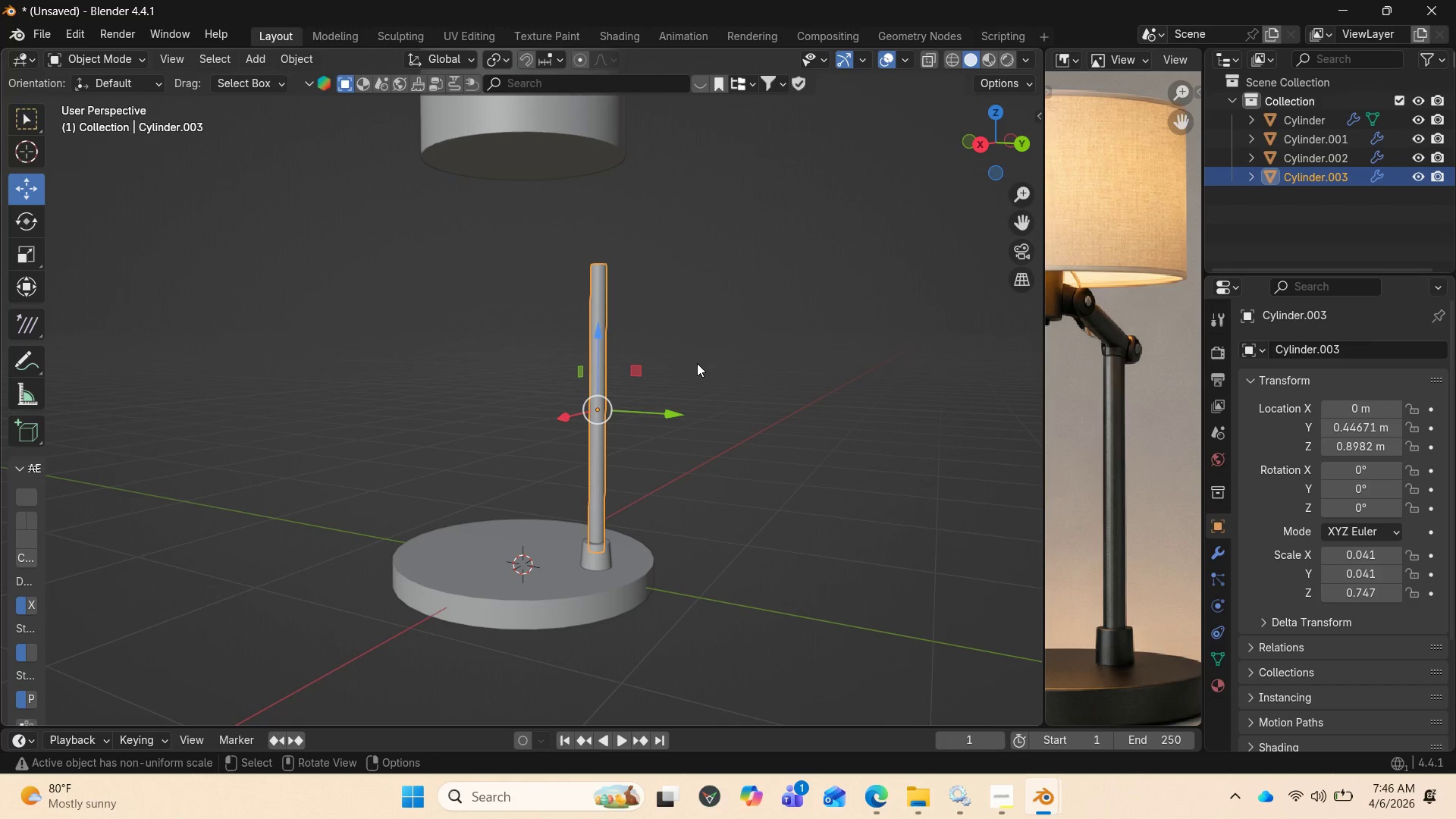 
key(Tab)
 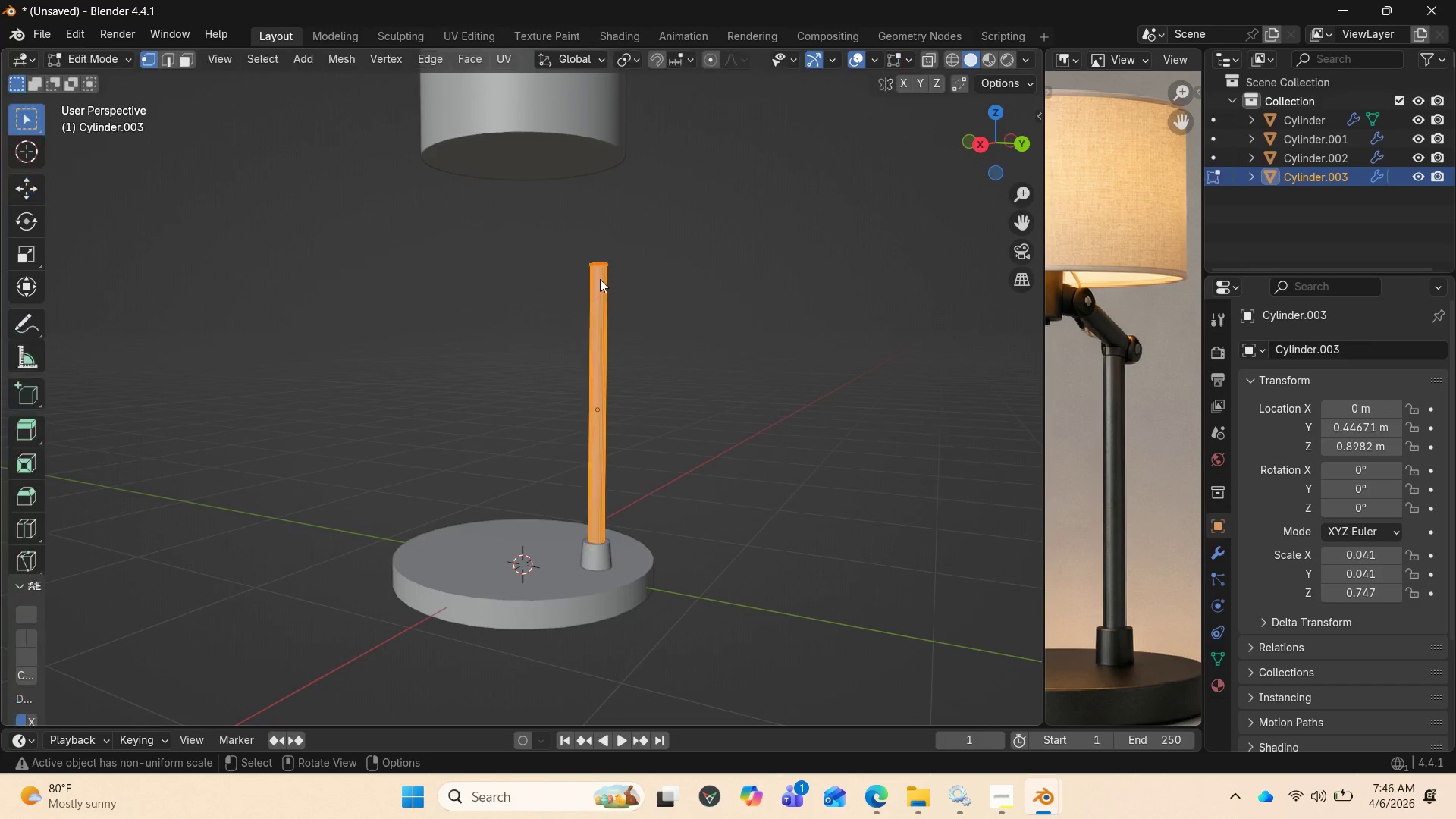 
key(Tab)
 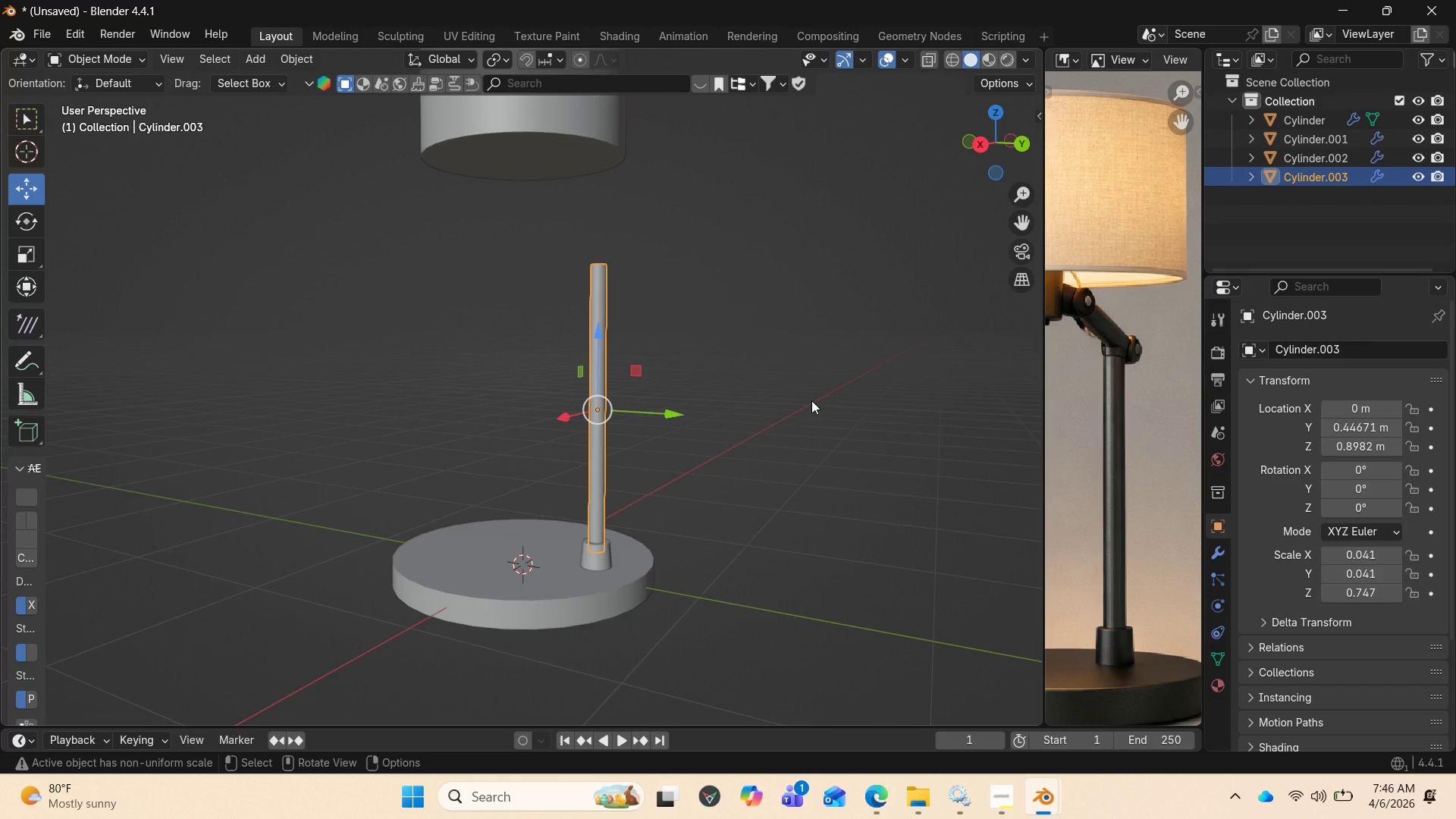 
type(sz)
 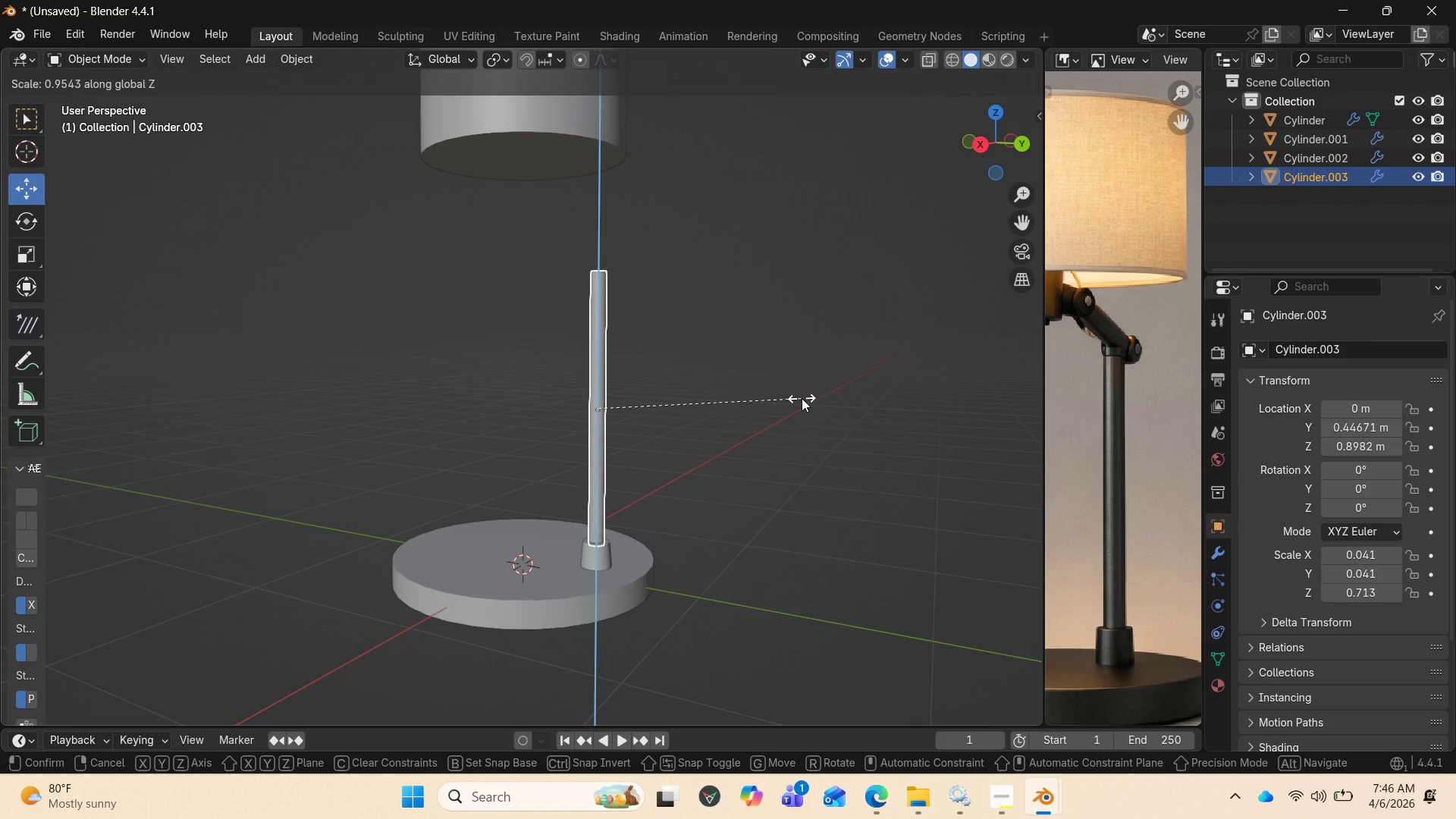 
left_click([802, 398])
 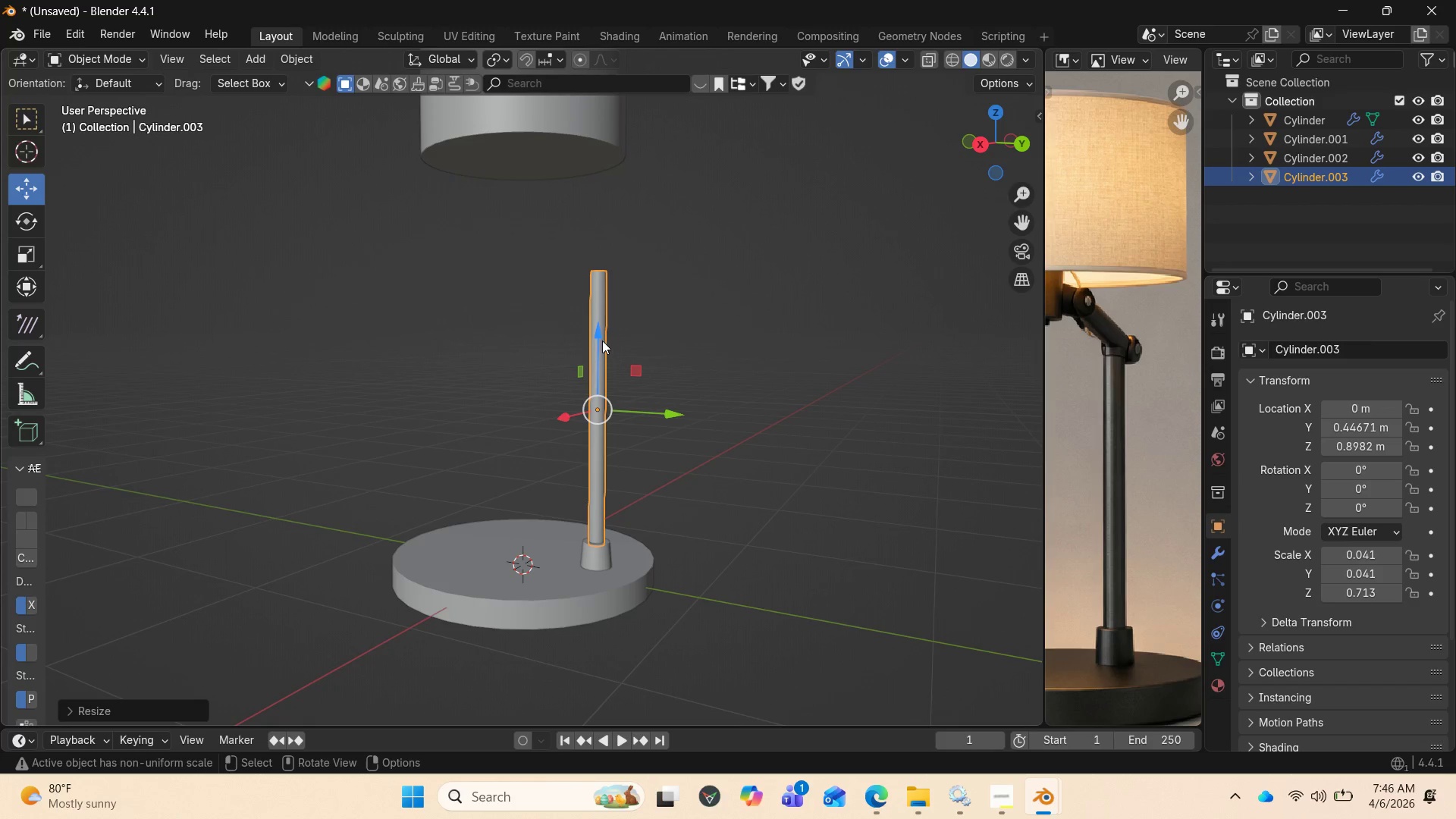 
left_click_drag(start_coordinate=[596, 334], to_coordinate=[596, 342])
 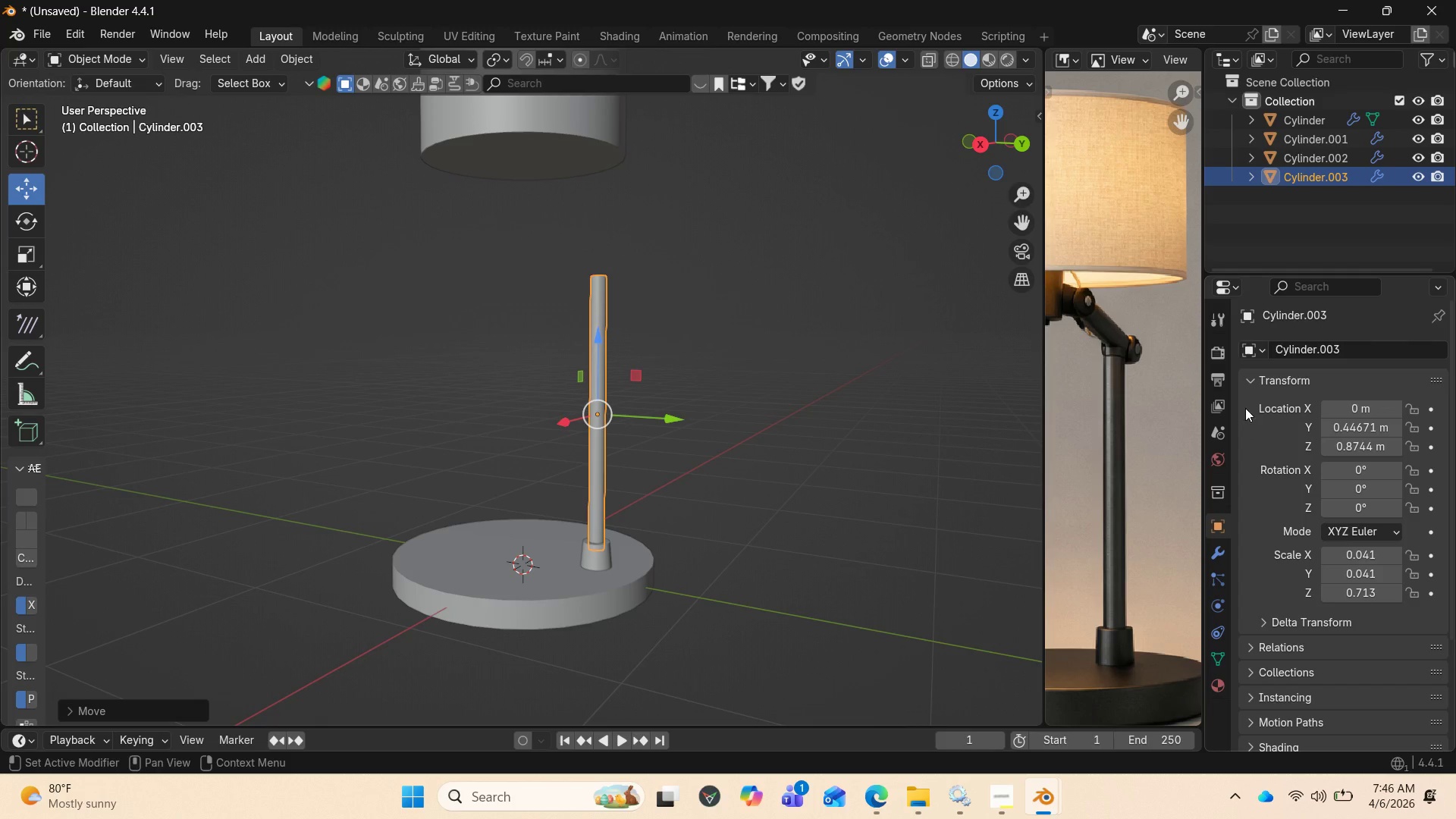 
scroll: coordinate [1109, 436], scroll_direction: up, amount: 3.0
 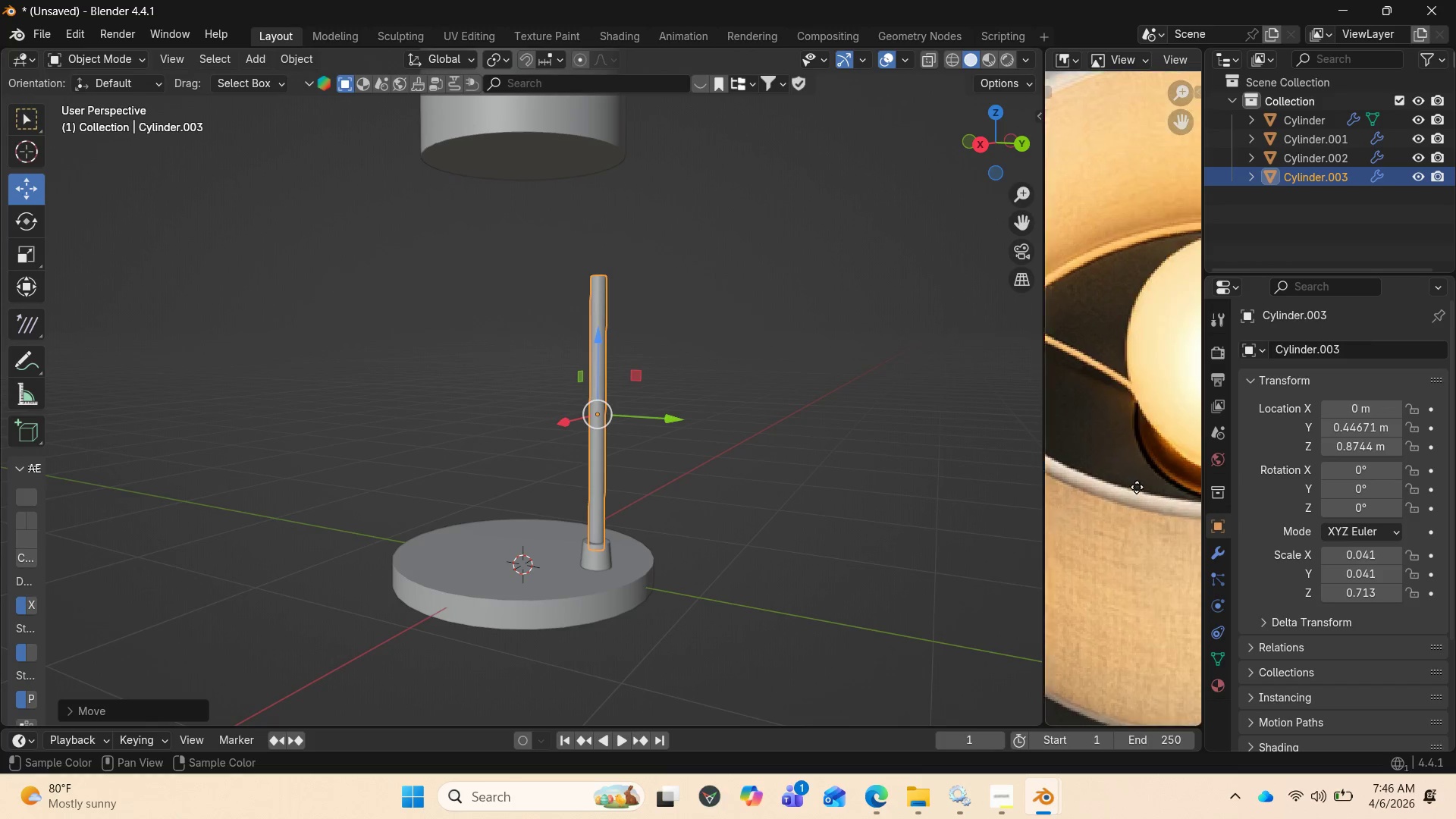 
scroll: coordinate [1160, 491], scroll_direction: down, amount: 5.0
 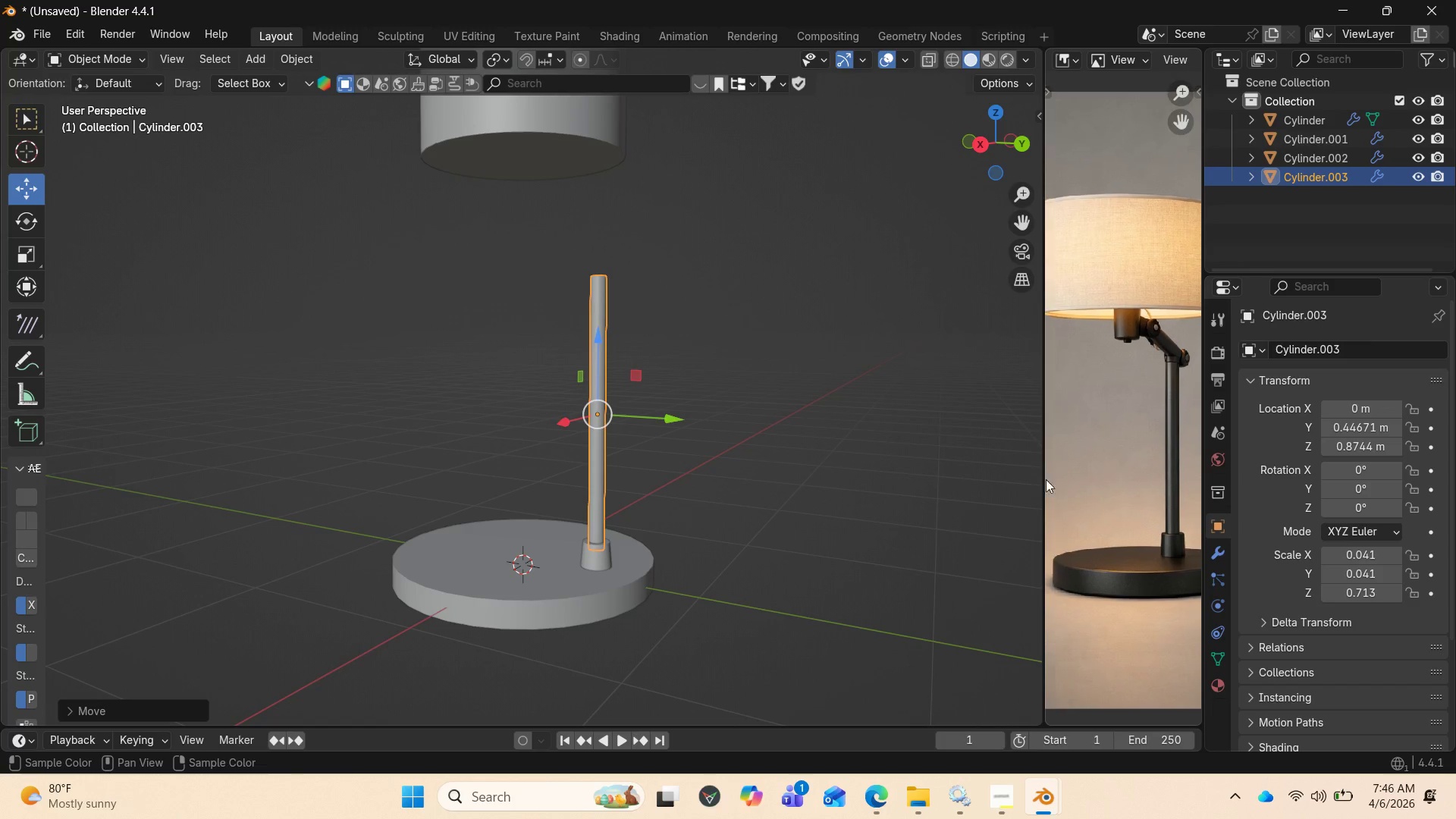 
left_click_drag(start_coordinate=[976, 137], to_coordinate=[1009, 184])
 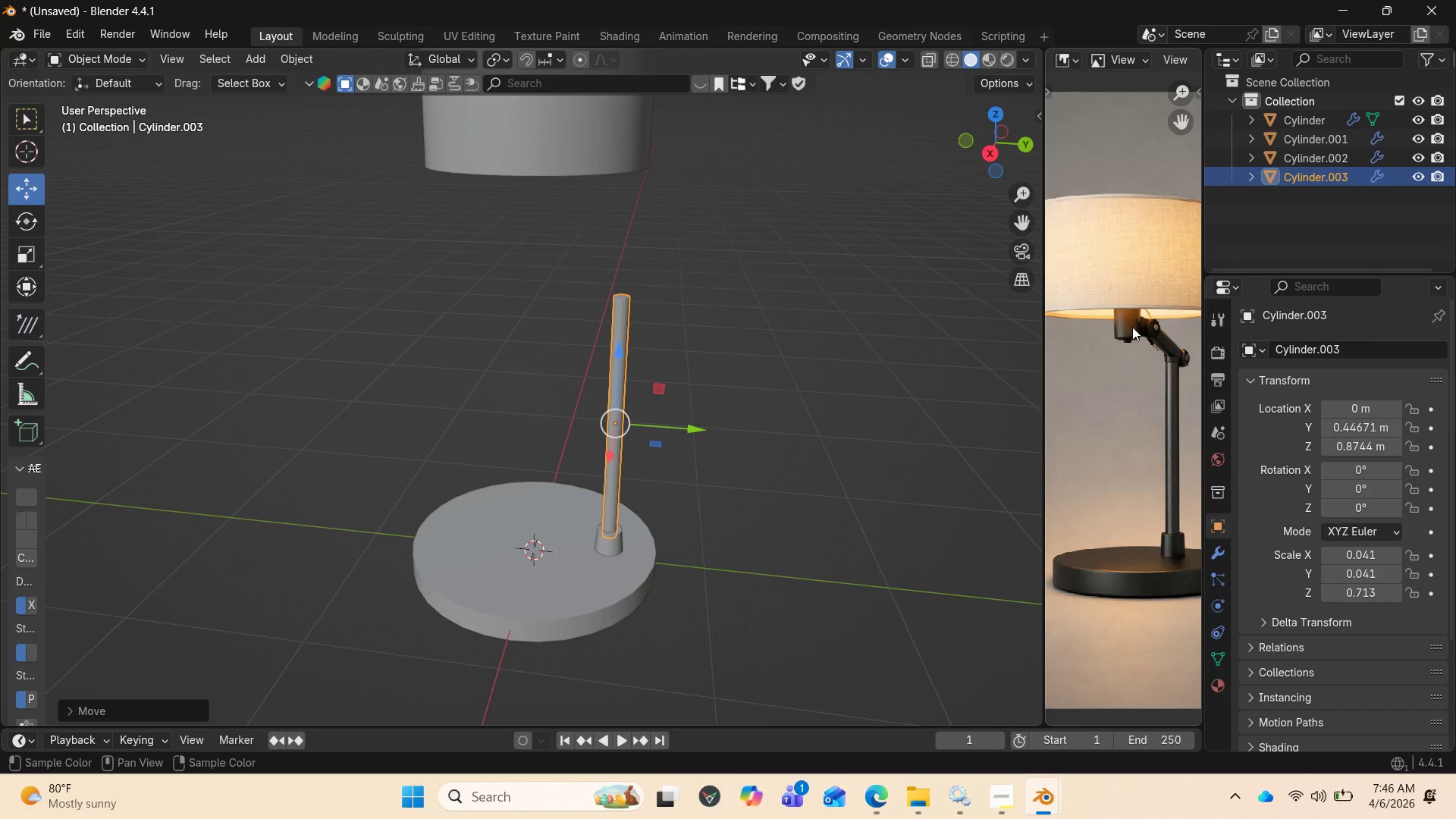 
scroll: coordinate [1137, 337], scroll_direction: down, amount: 2.0
 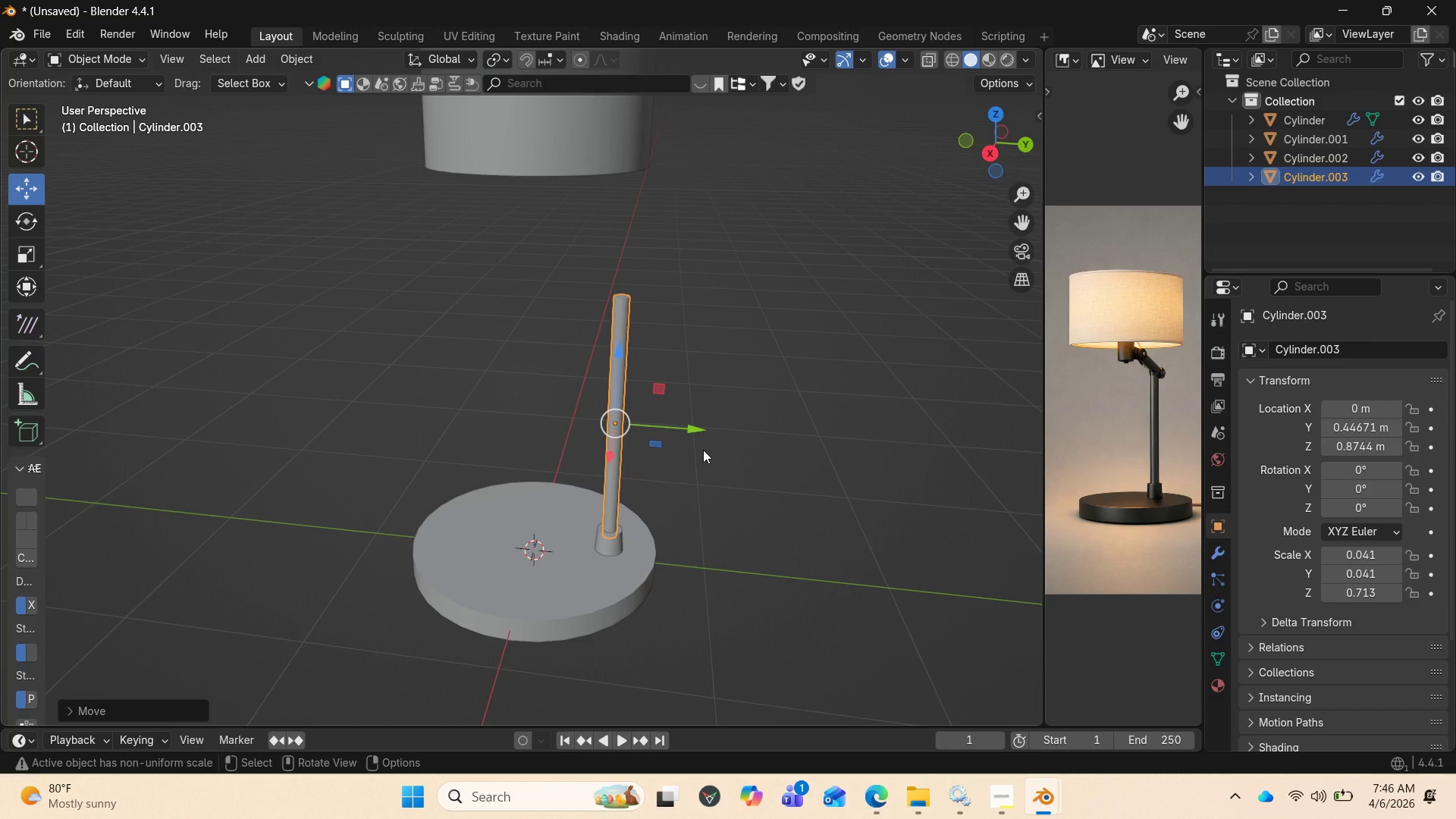 
wait(6.46)
 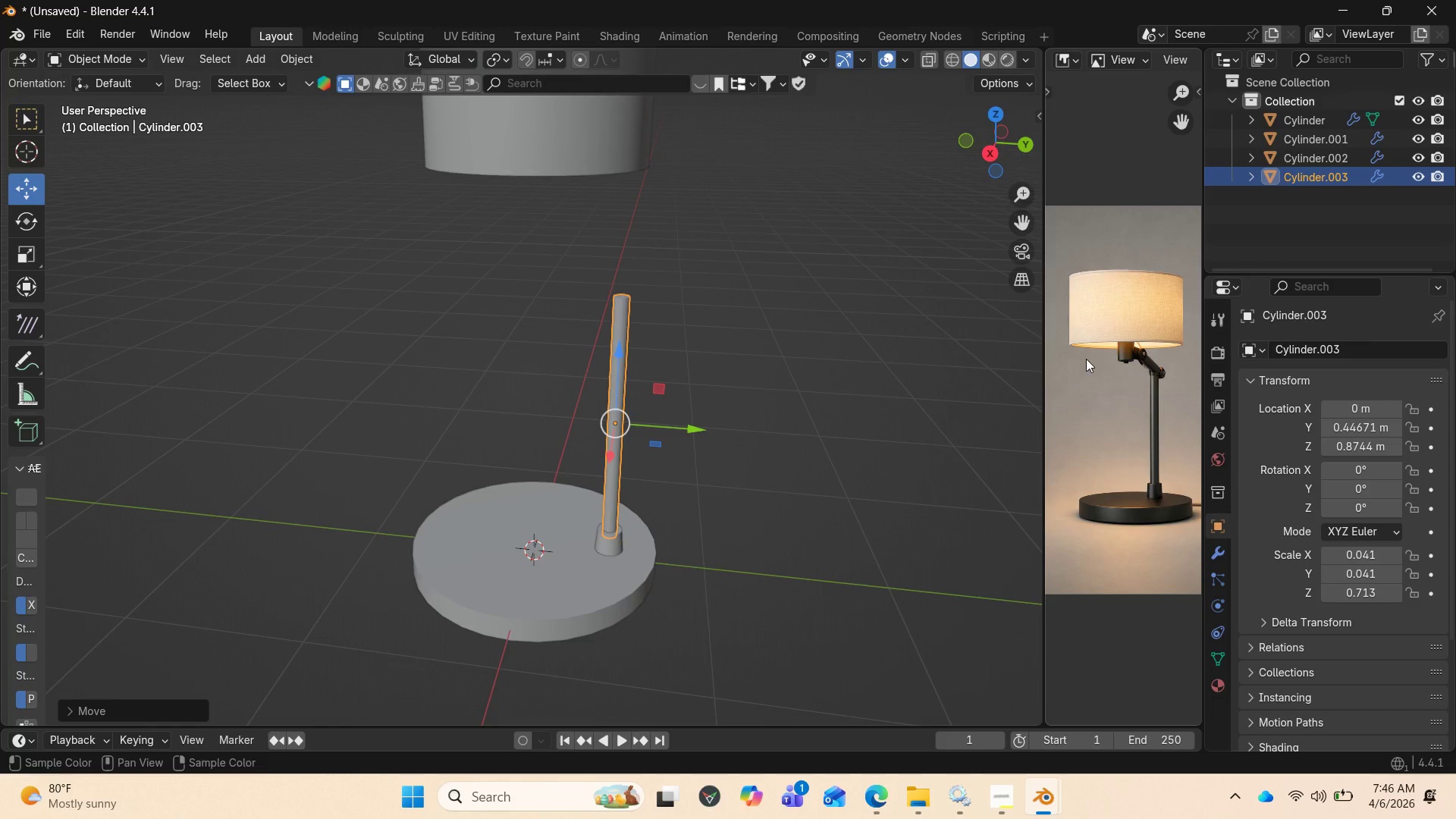 
scroll: coordinate [711, 439], scroll_direction: up, amount: 1.0
 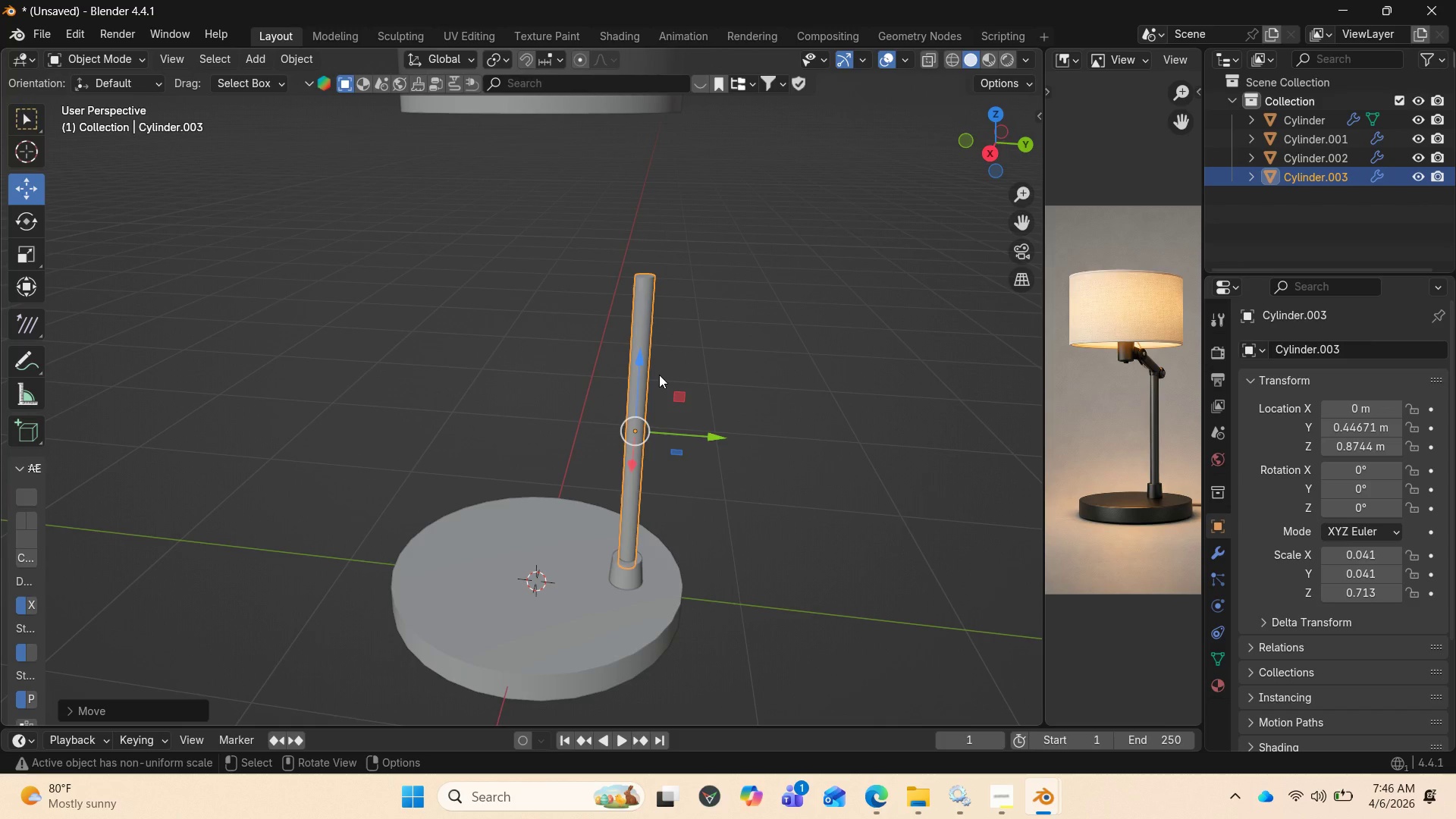 
mouse_move([646, 382])
 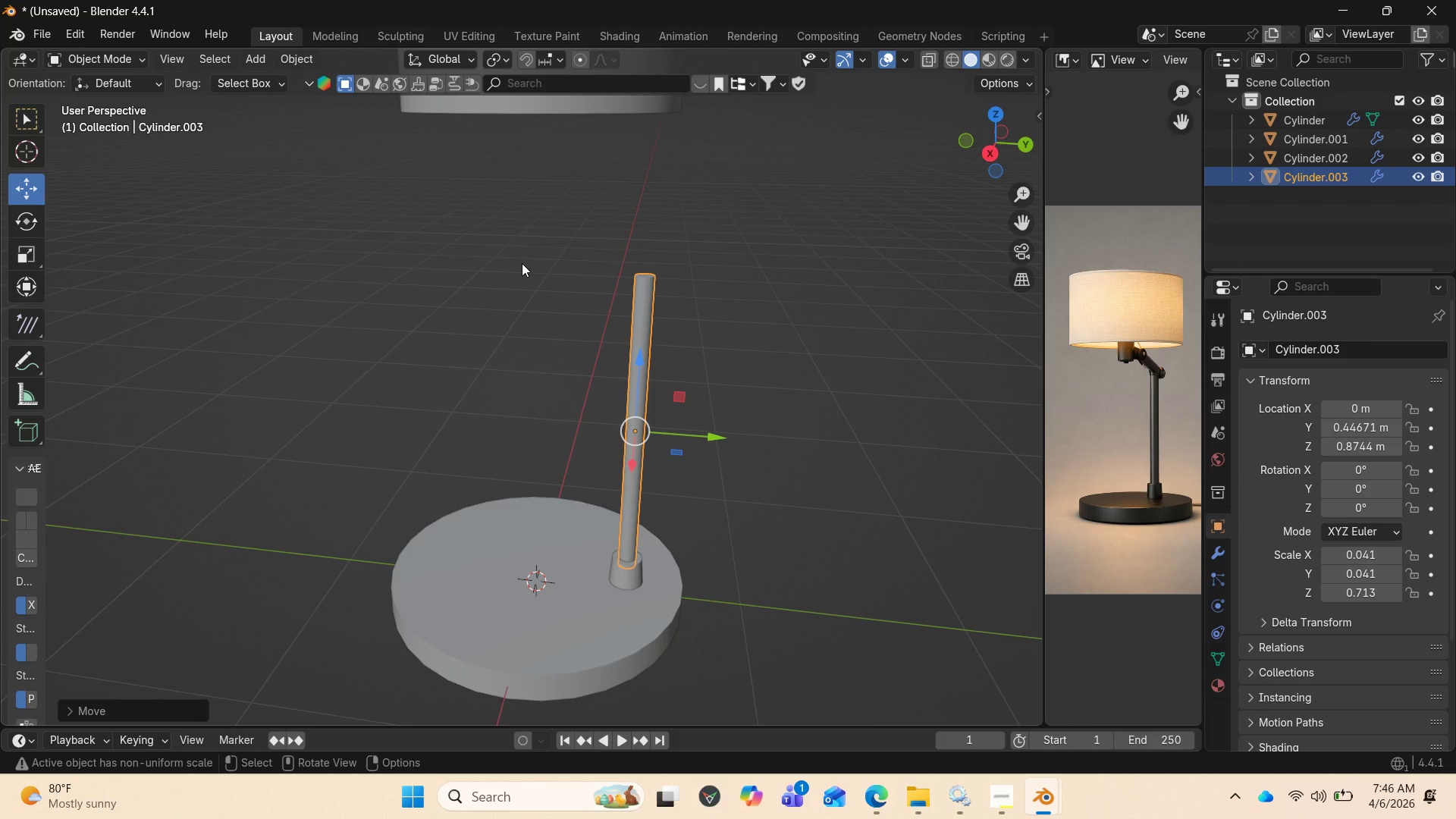 
key(Shift+D)
 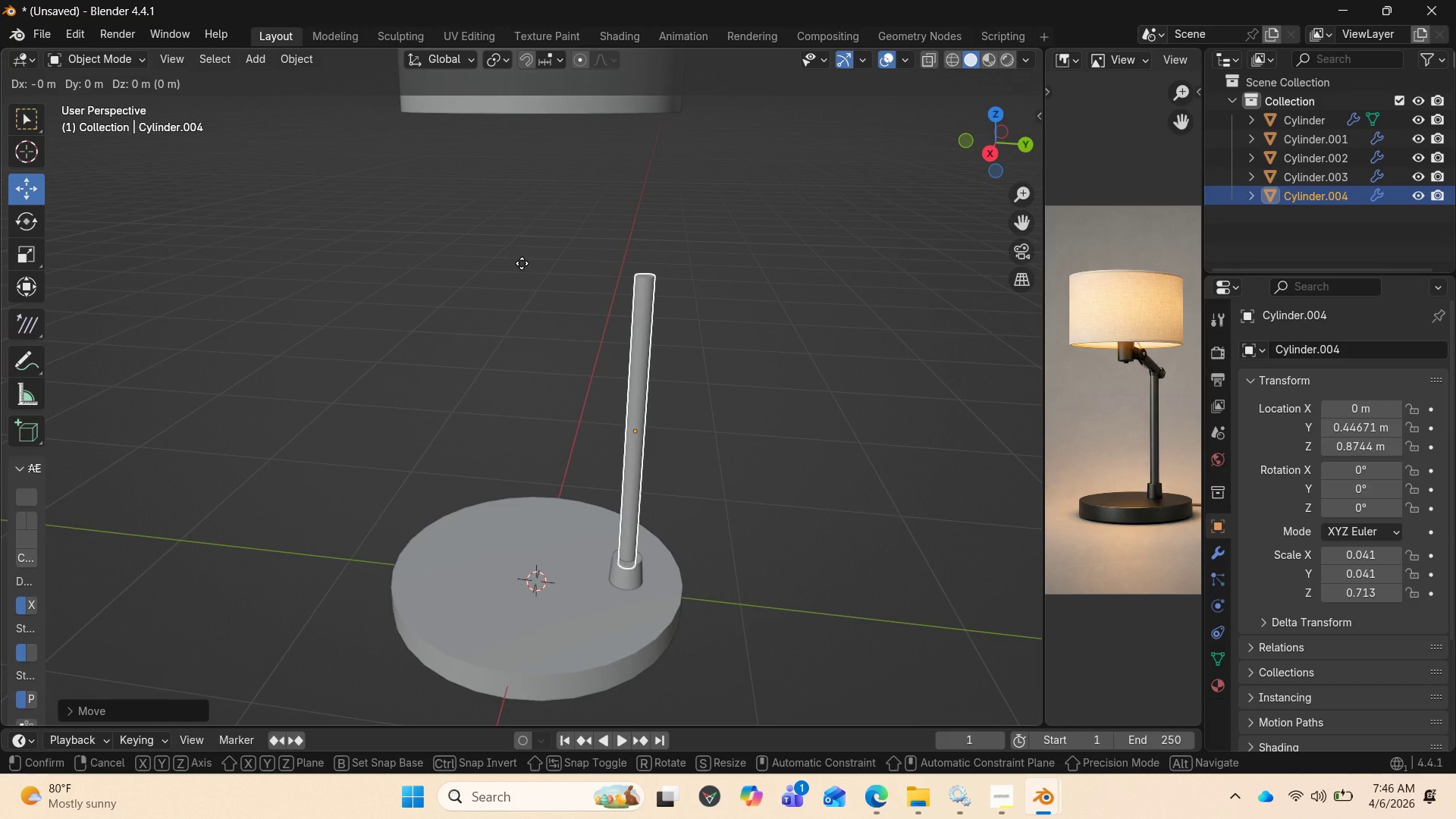 
key(Enter)
 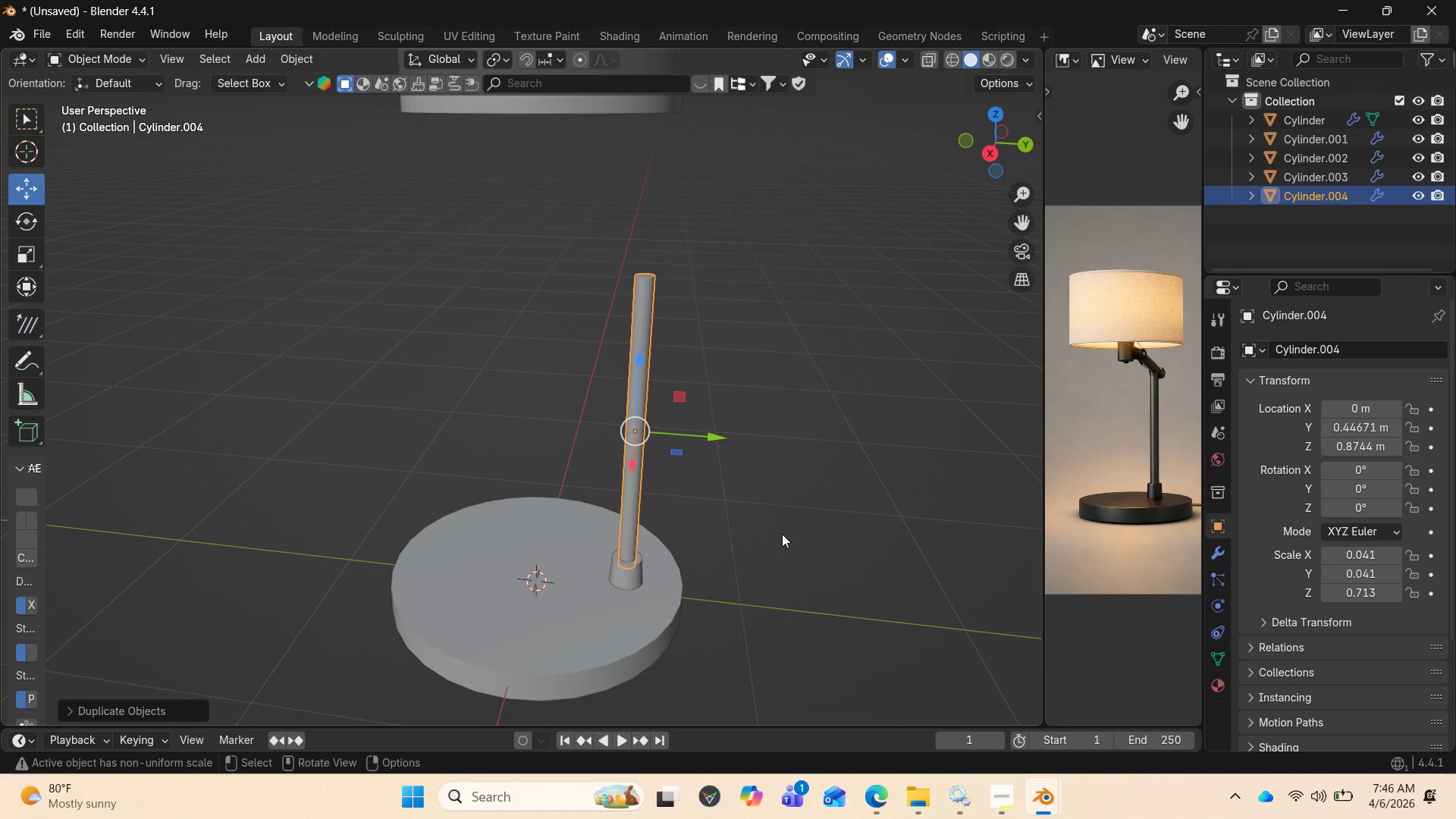 
type(rx90)
 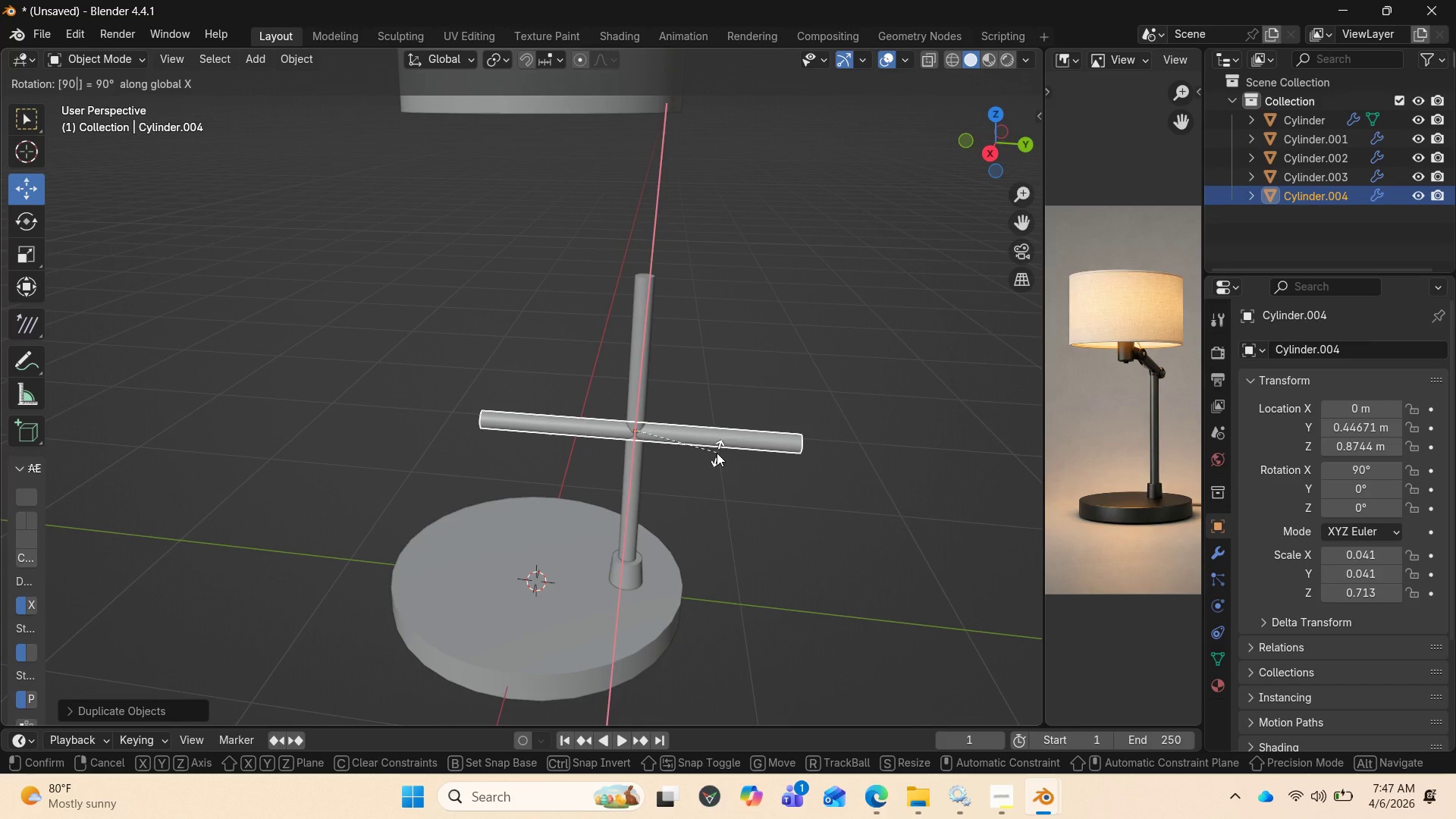 
key(Enter)
 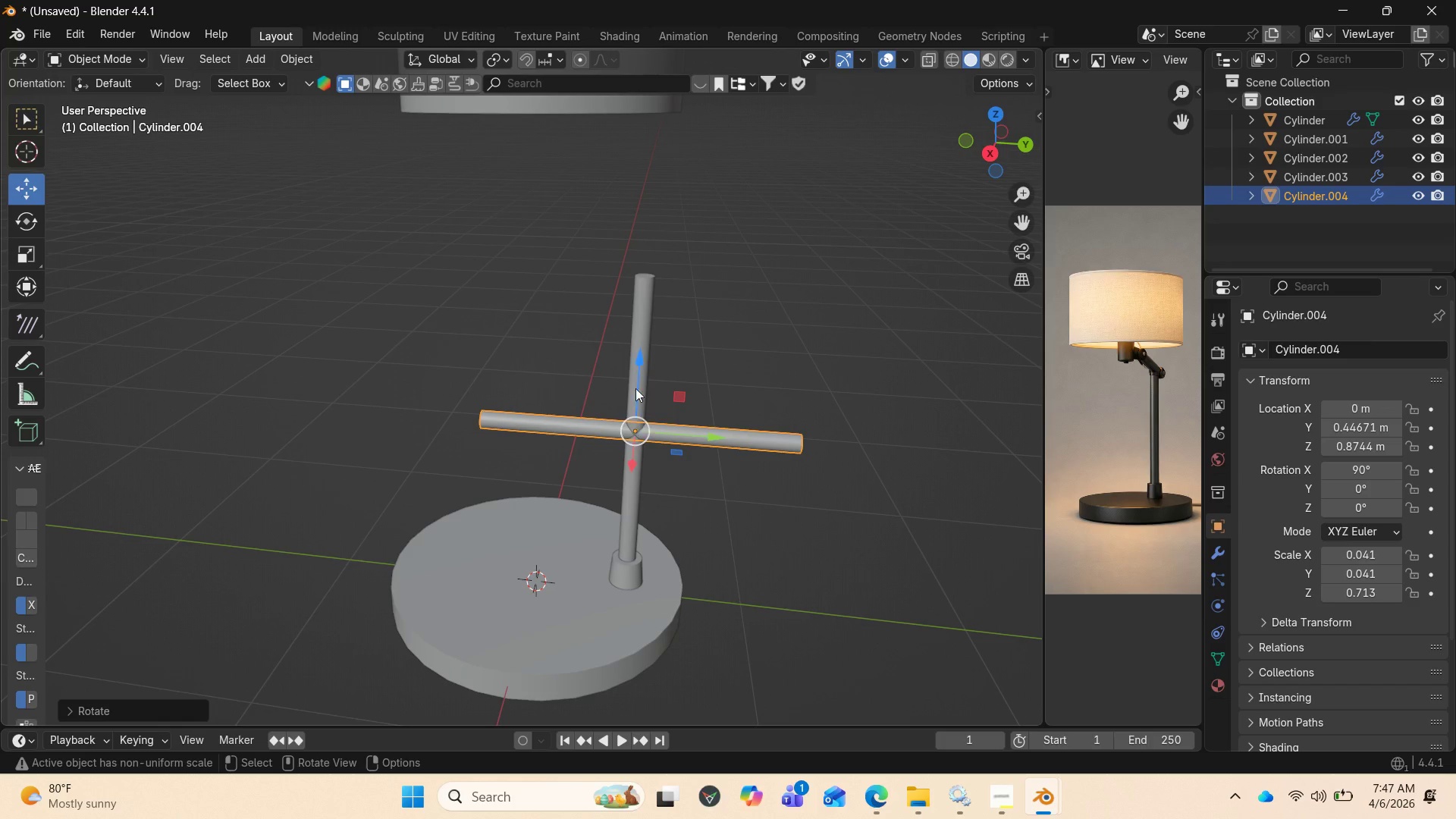 
left_click_drag(start_coordinate=[634, 369], to_coordinate=[654, 198])
 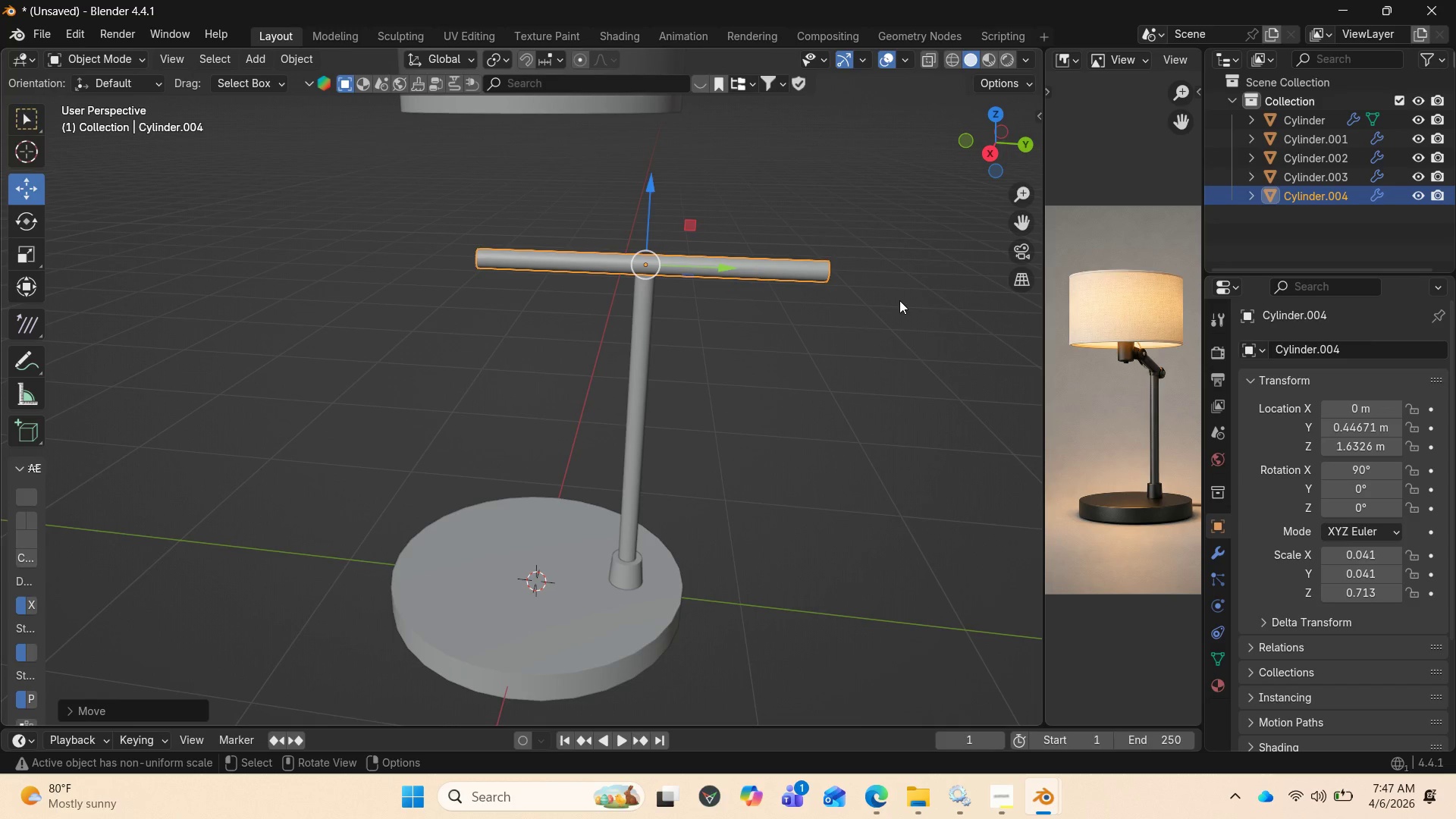 
scroll: coordinate [879, 325], scroll_direction: down, amount: 3.0
 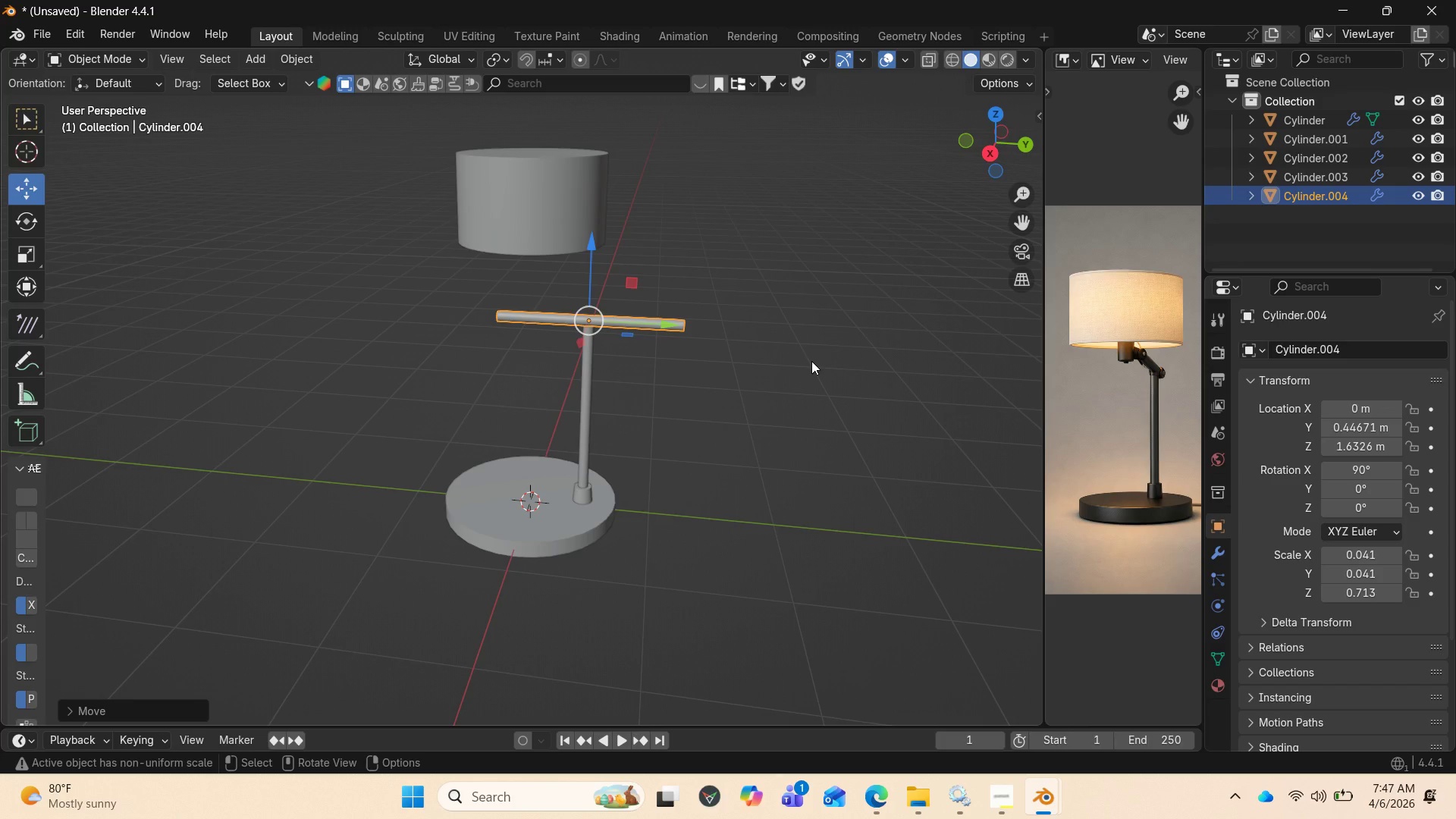 
wait(20.66)
 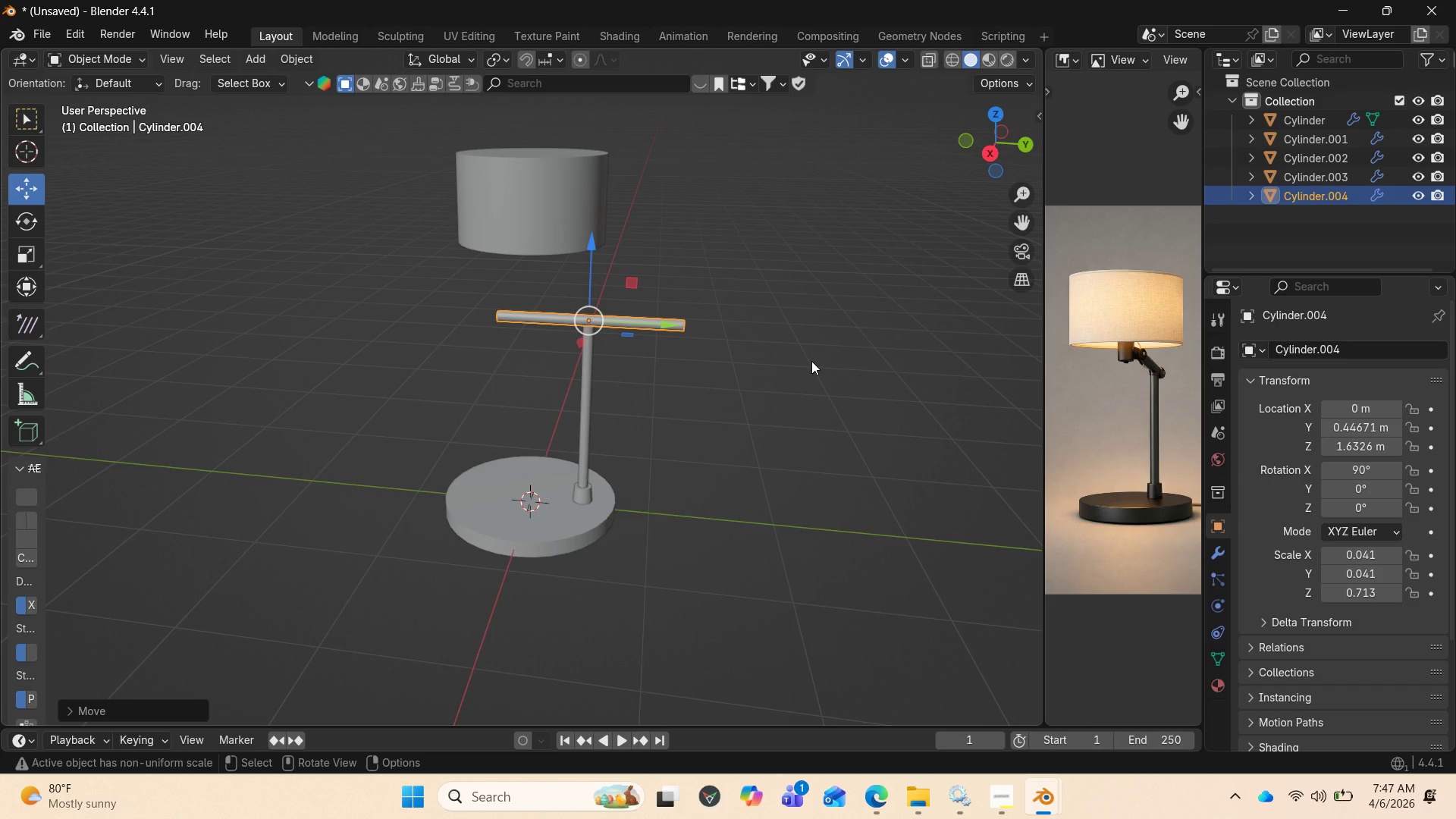 
type(rx)
 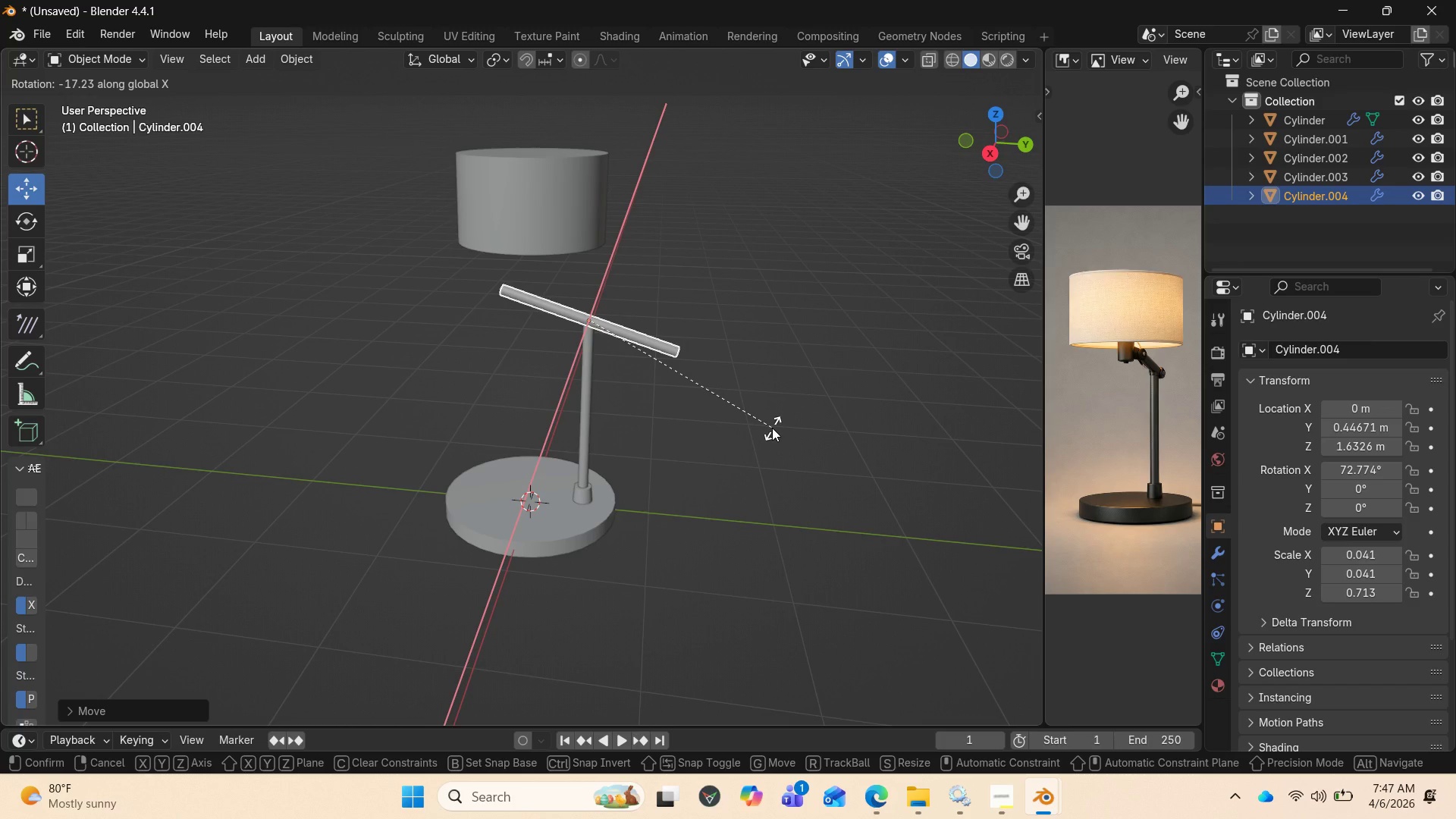 
left_click([772, 428])
 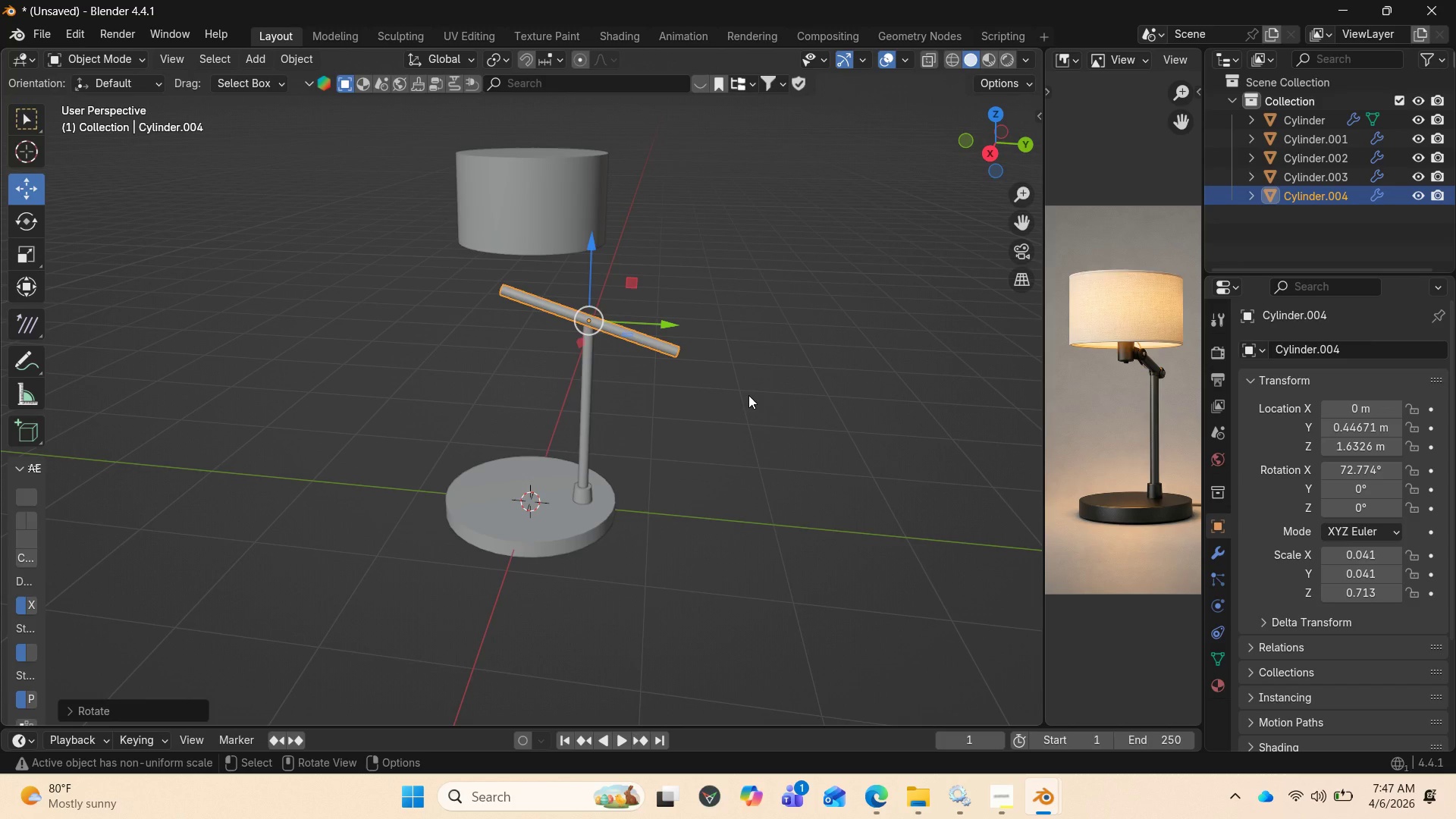 
key(Control+Z)
 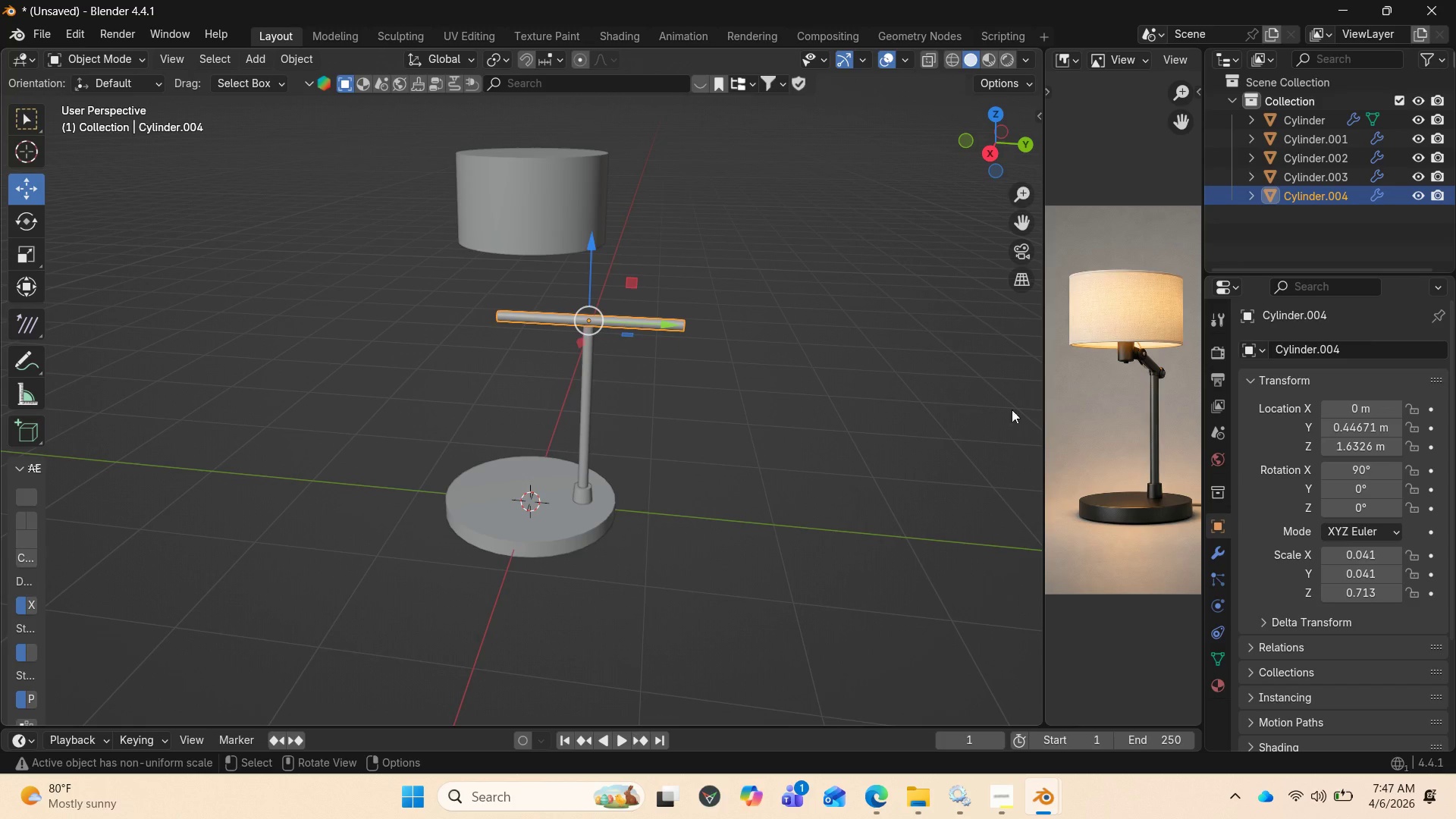 
scroll: coordinate [1144, 397], scroll_direction: up, amount: 3.0
 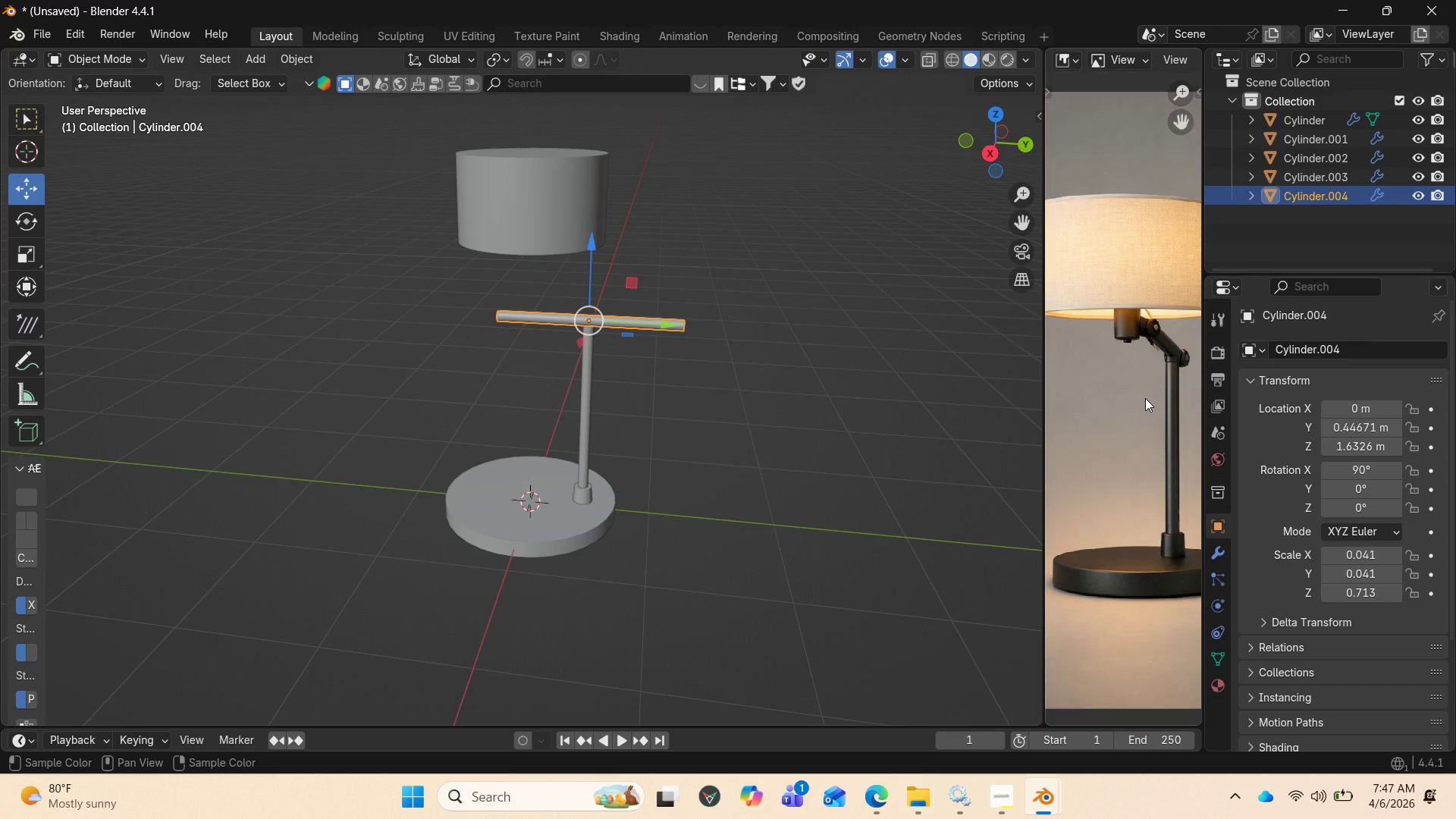 
scroll: coordinate [1145, 398], scroll_direction: down, amount: 1.0
 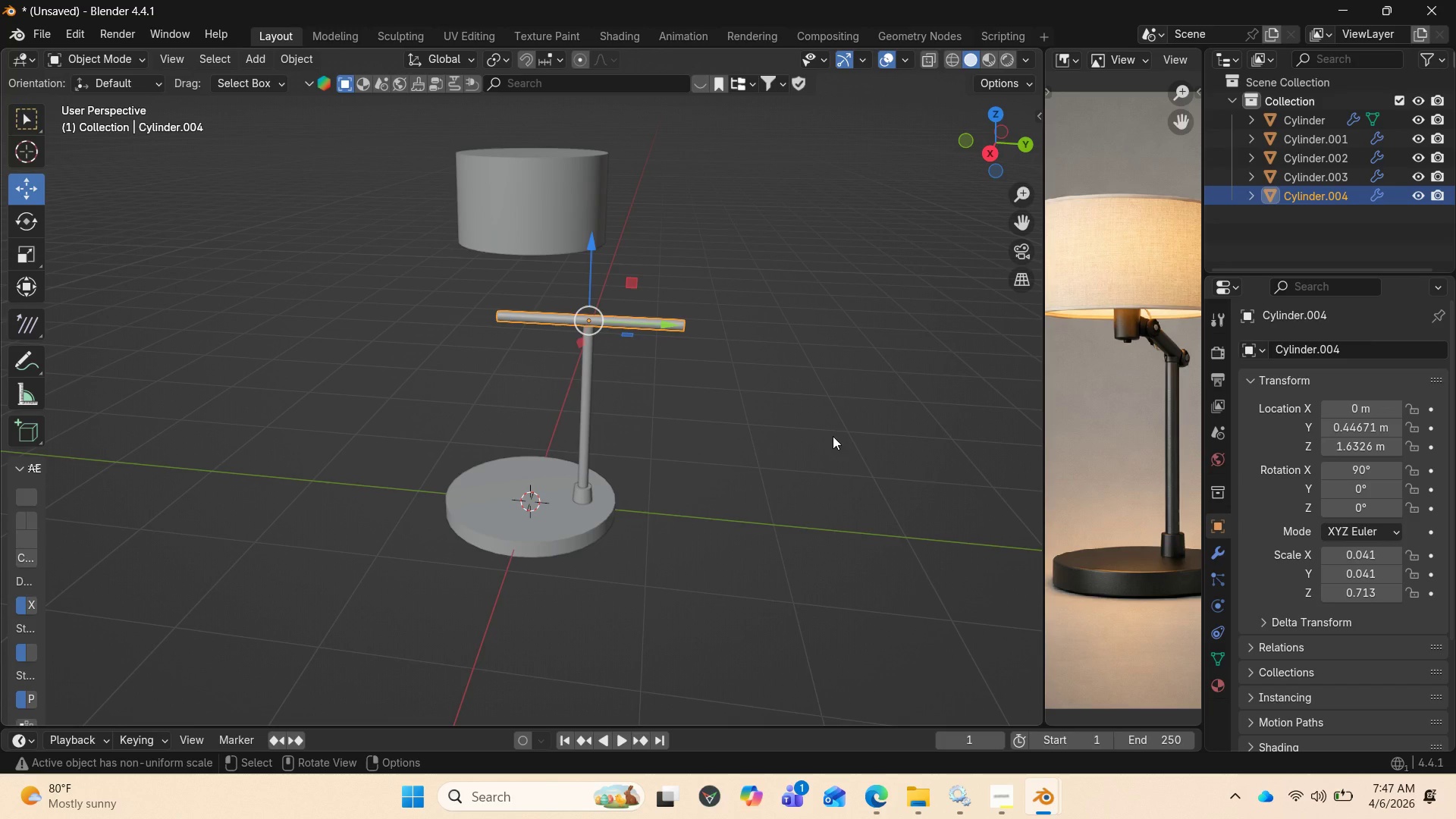 
type(syx)
 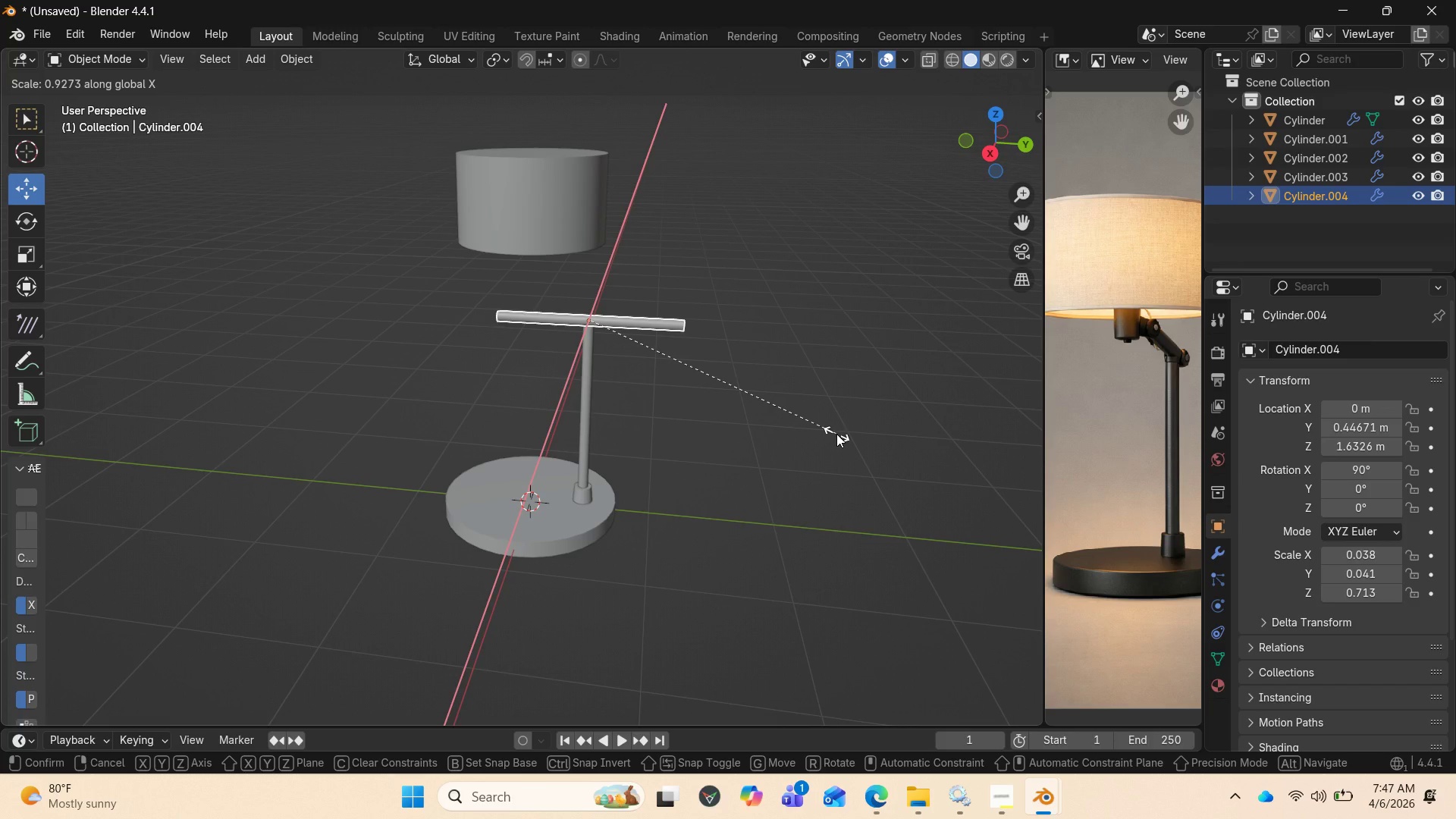 
type(zy)
 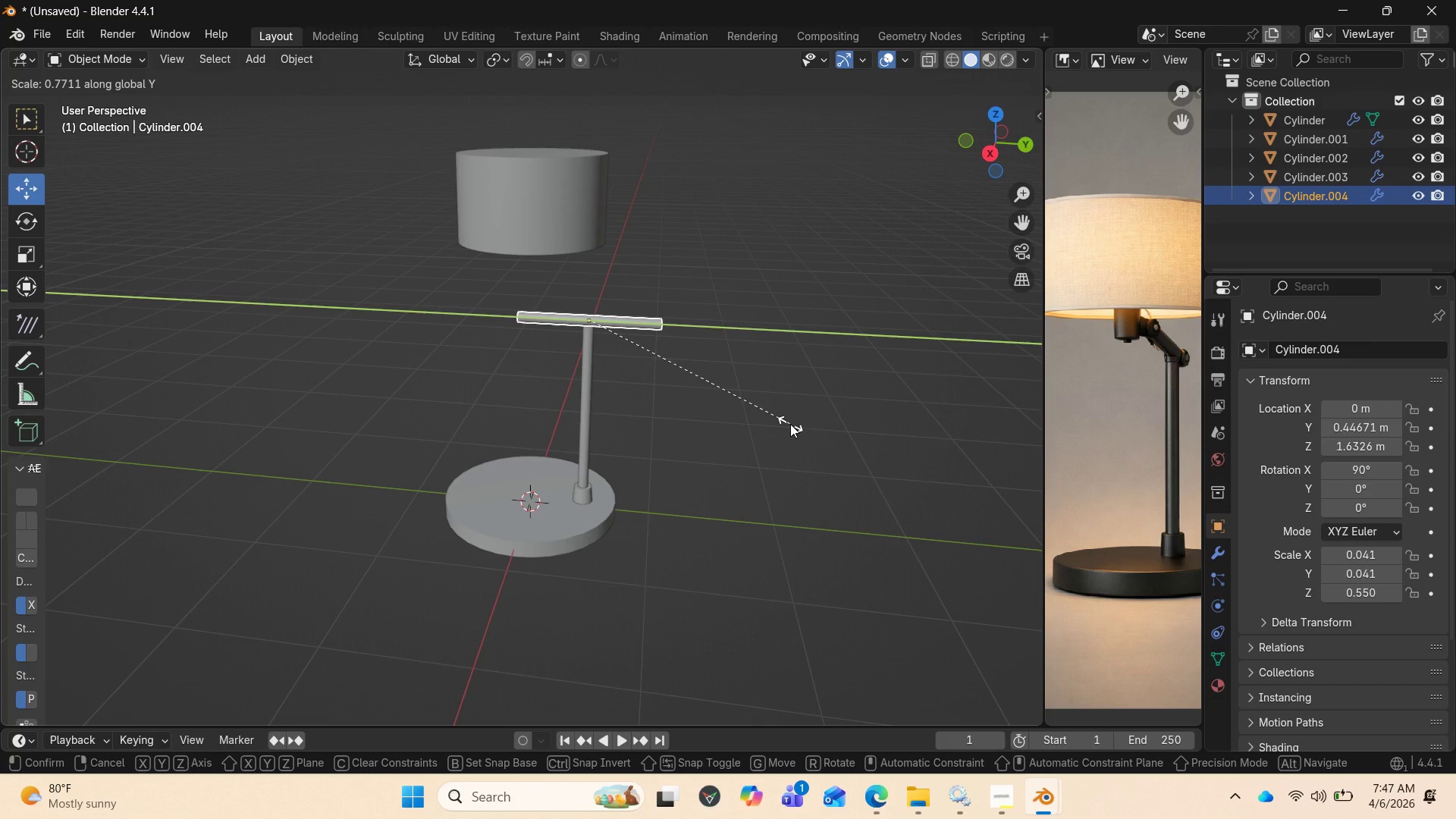 
left_click([785, 421])
 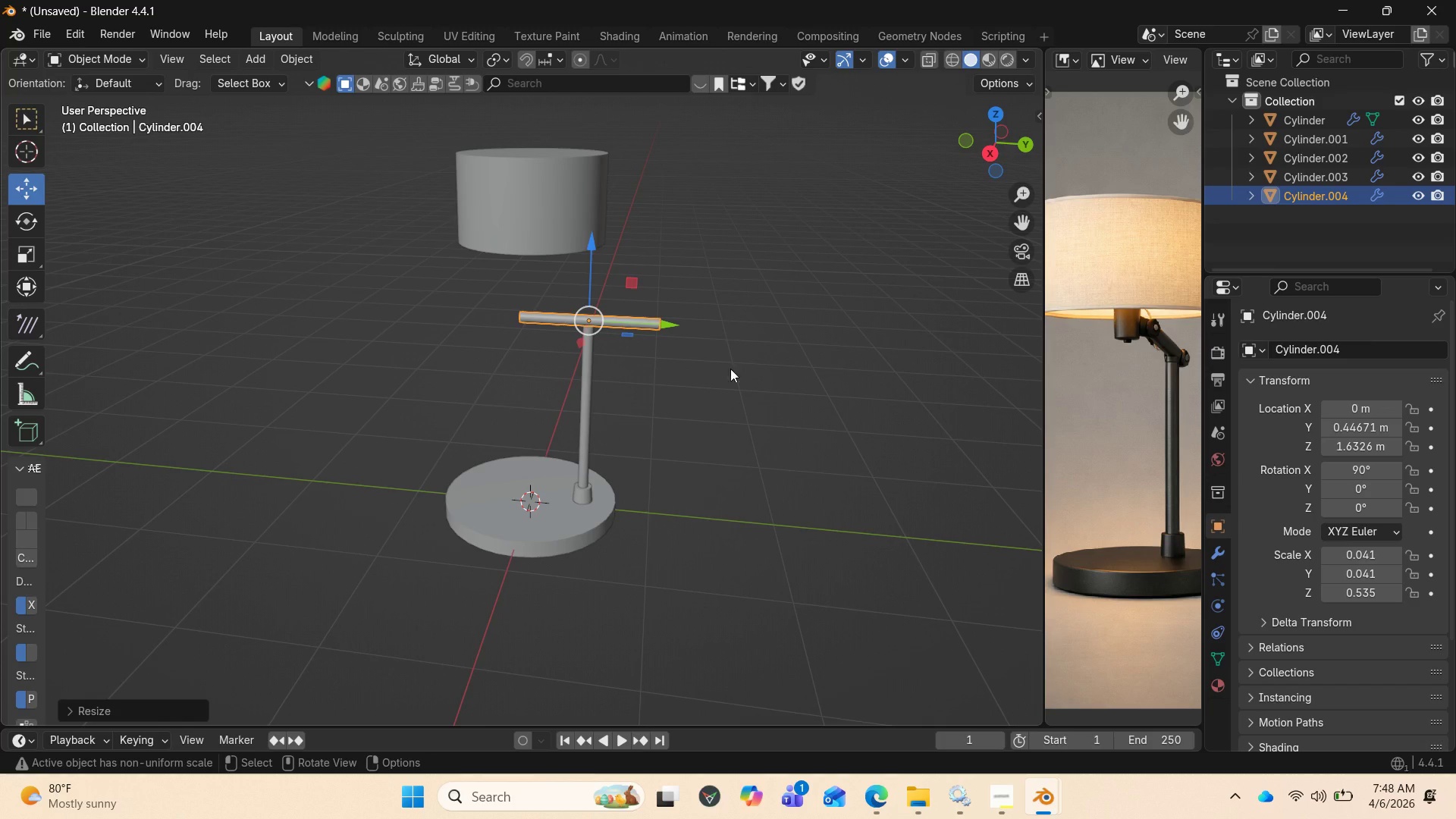 
scroll: coordinate [741, 387], scroll_direction: down, amount: 1.0
 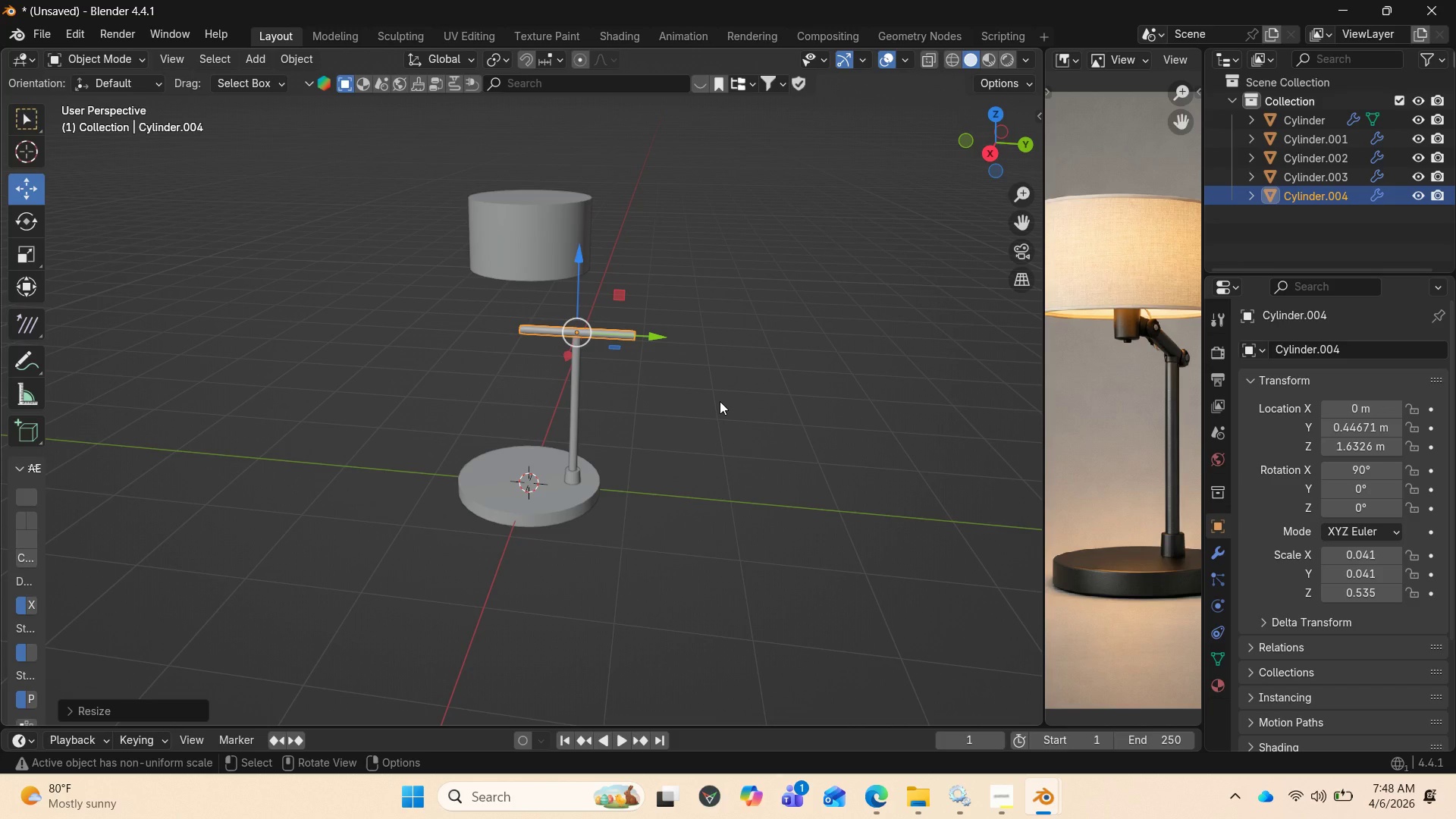 
wait(5.89)
 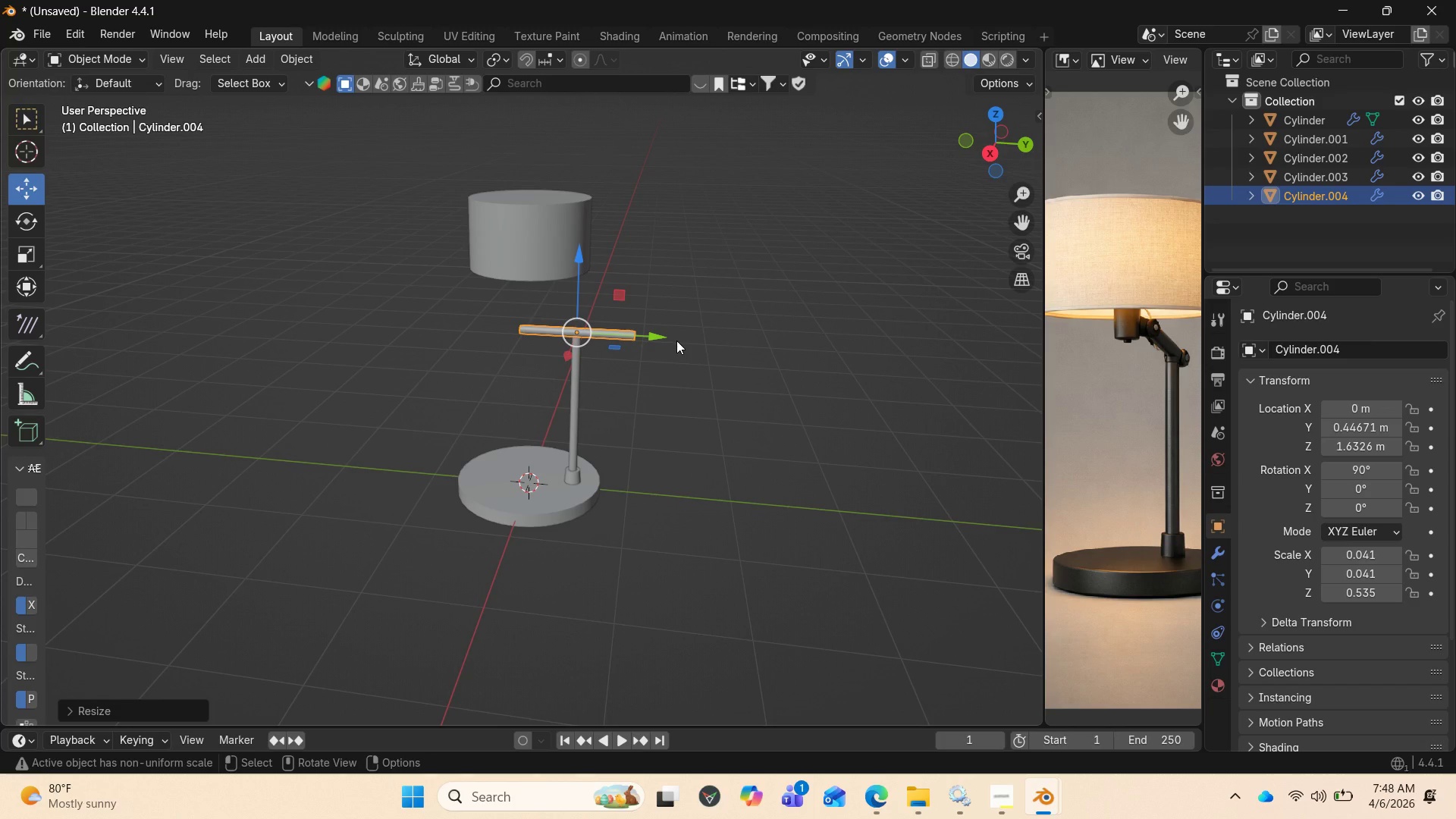 
left_click_drag(start_coordinate=[977, 146], to_coordinate=[972, 87])
 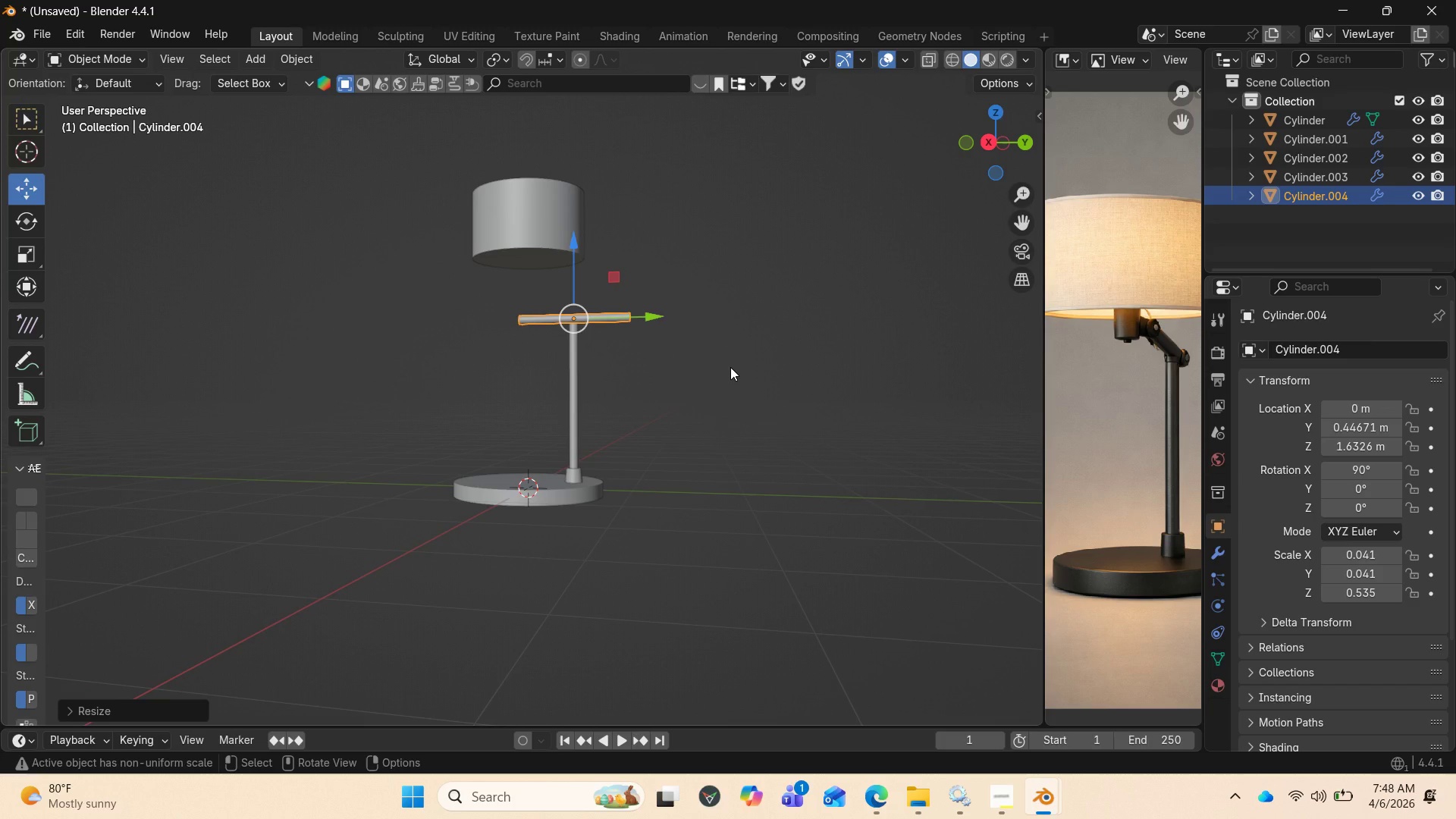 
wait(5.42)
 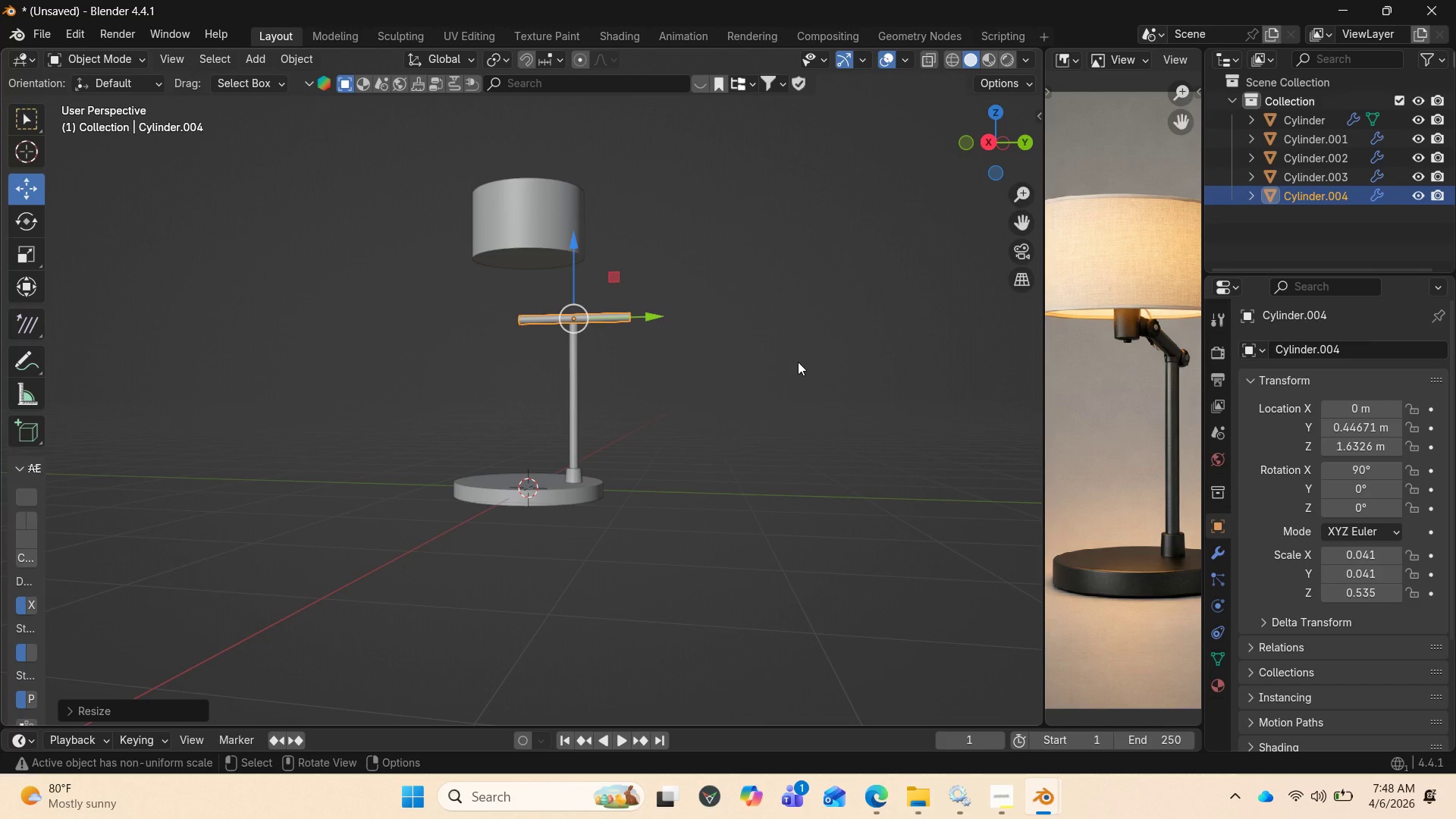 
key(S)
 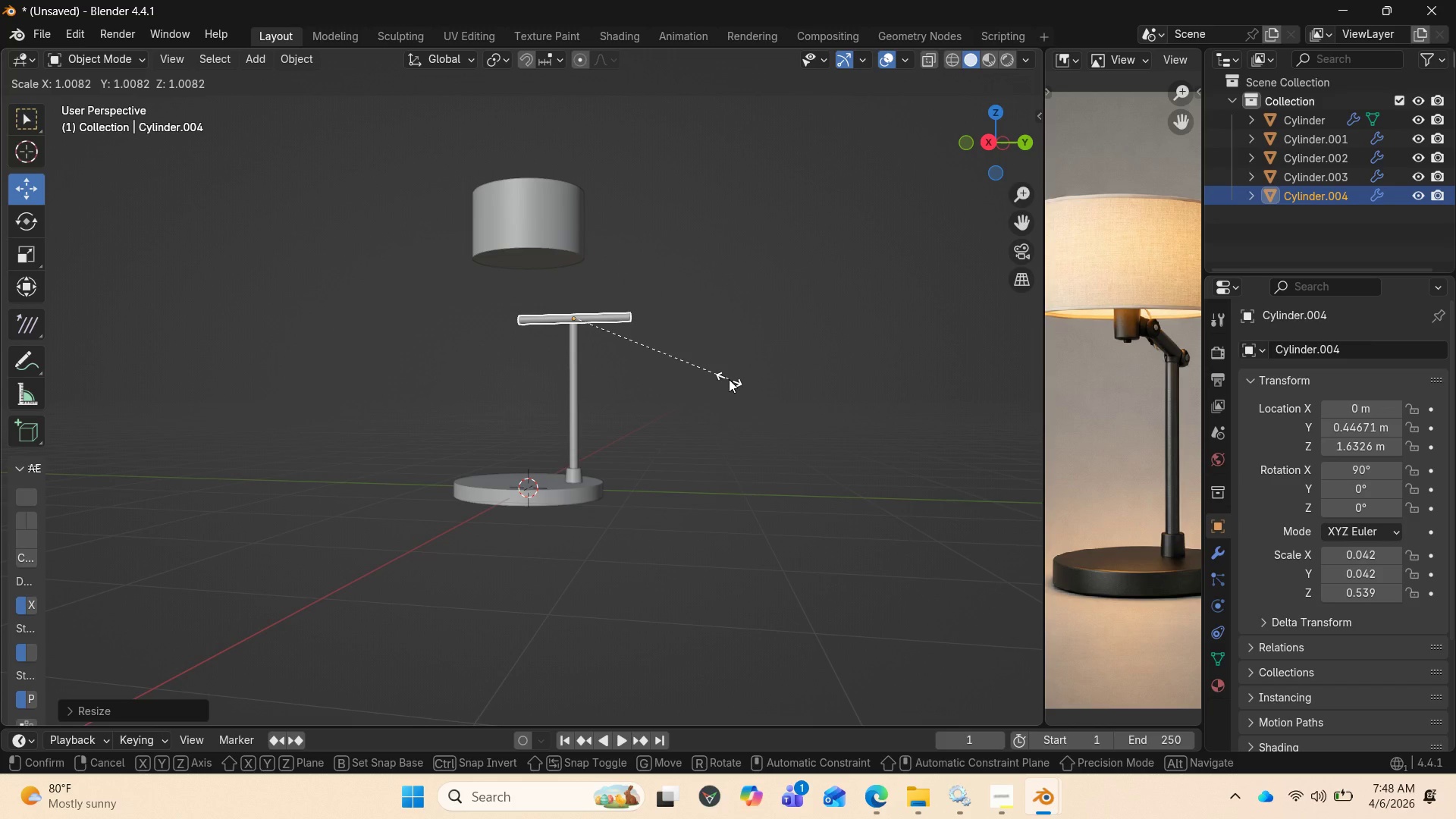 
key(Y)
 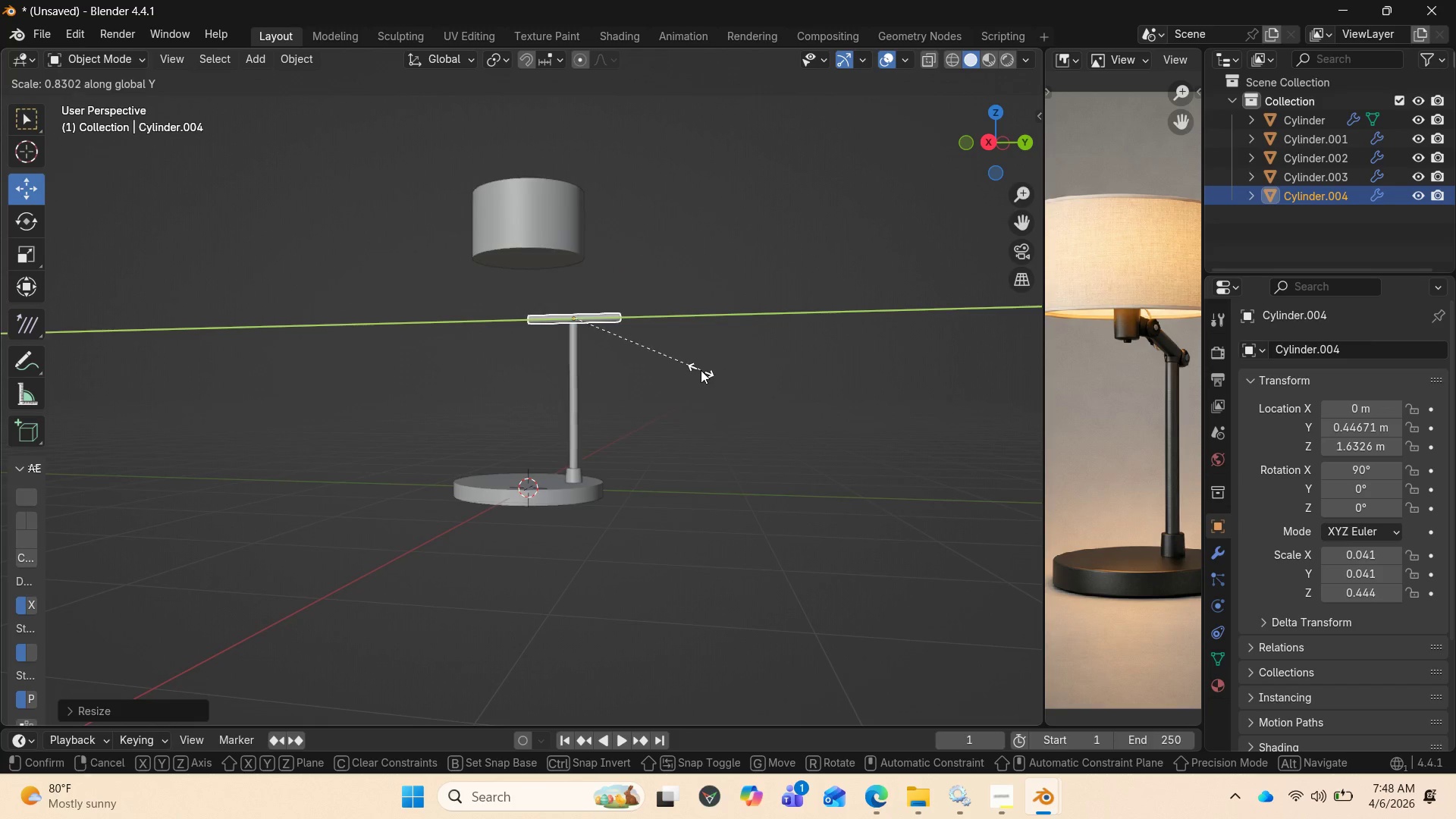 
left_click([701, 370])
 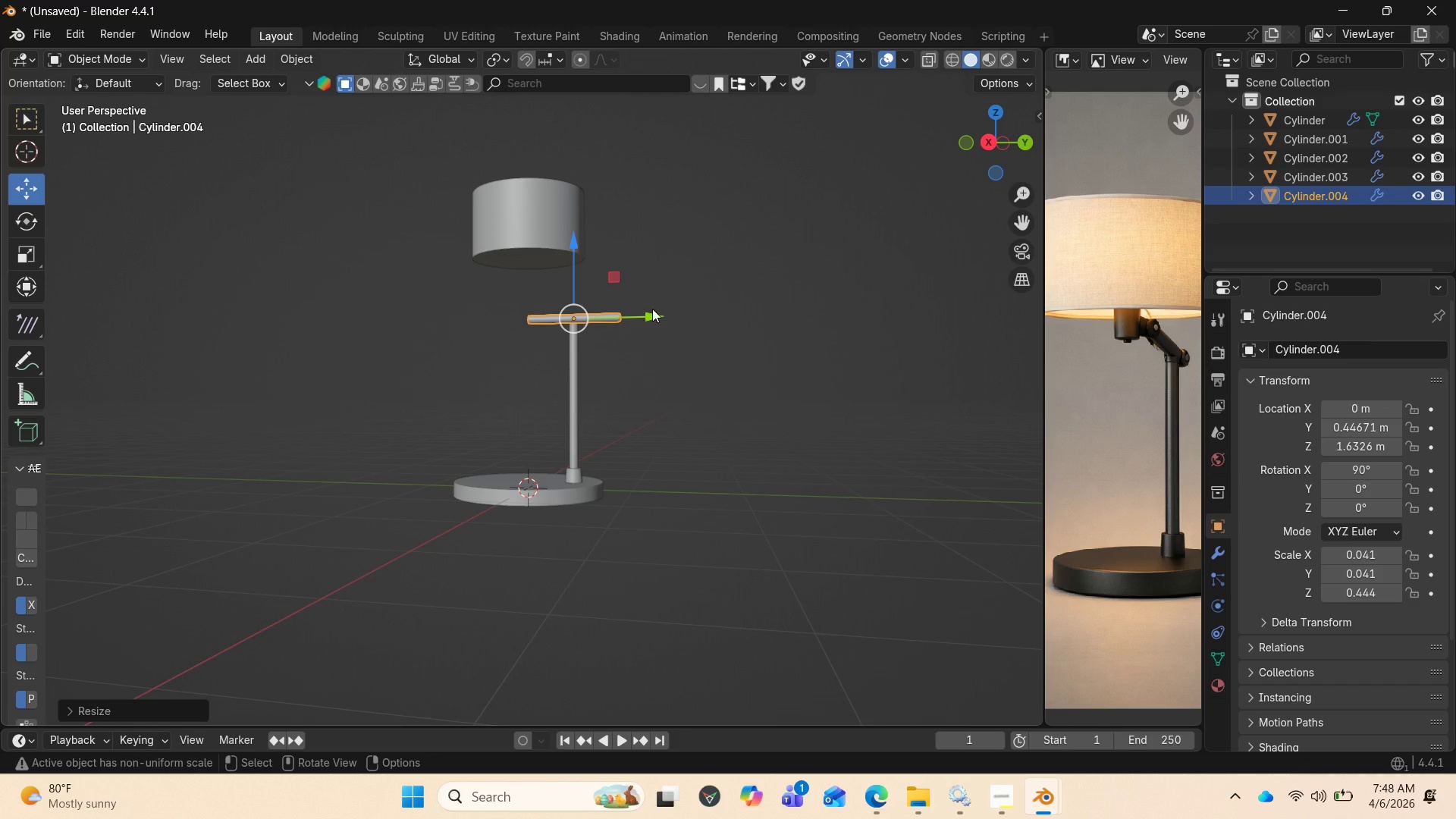 
left_click_drag(start_coordinate=[654, 316], to_coordinate=[625, 314])
 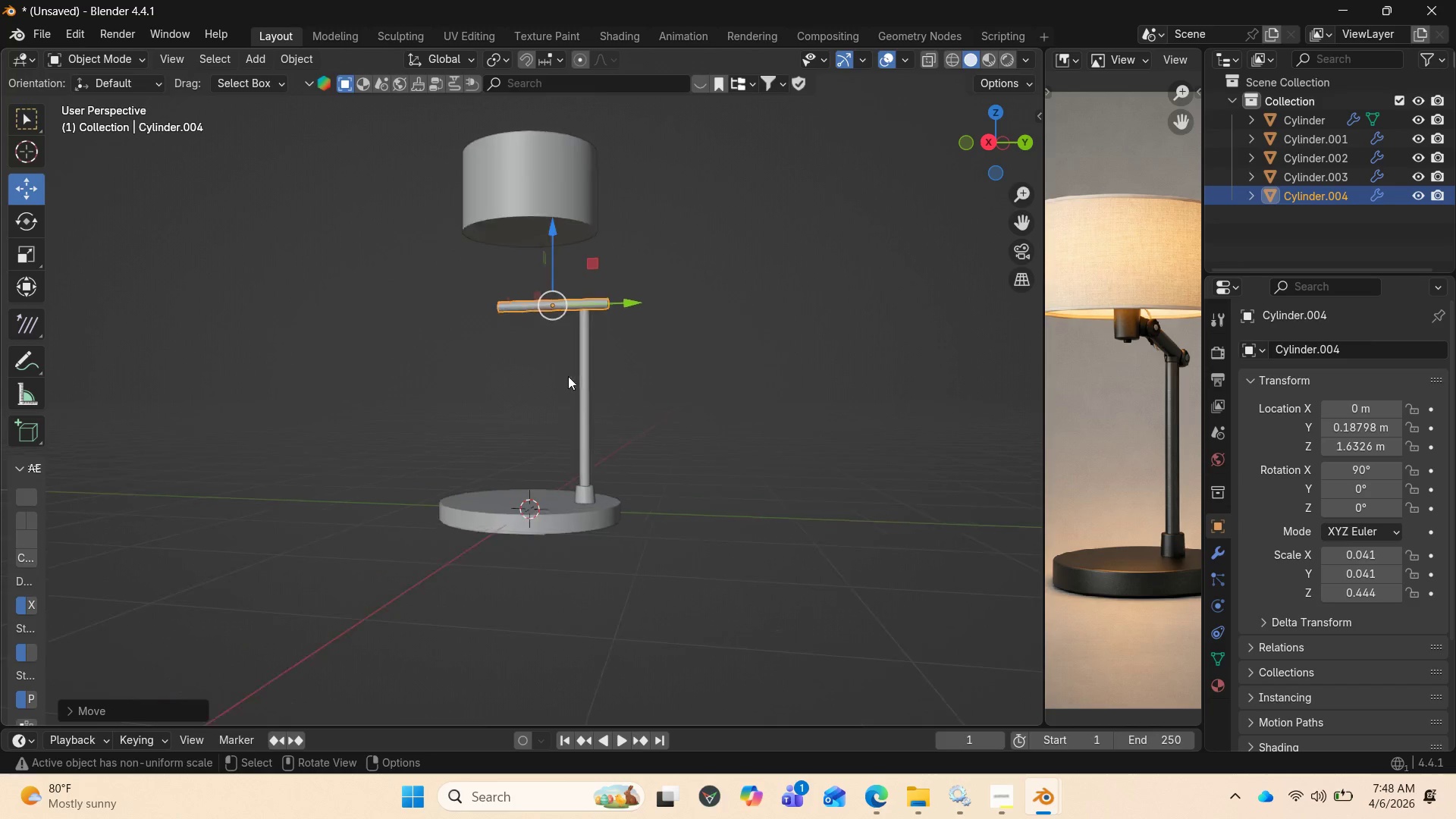 
scroll: coordinate [573, 373], scroll_direction: up, amount: 3.0
 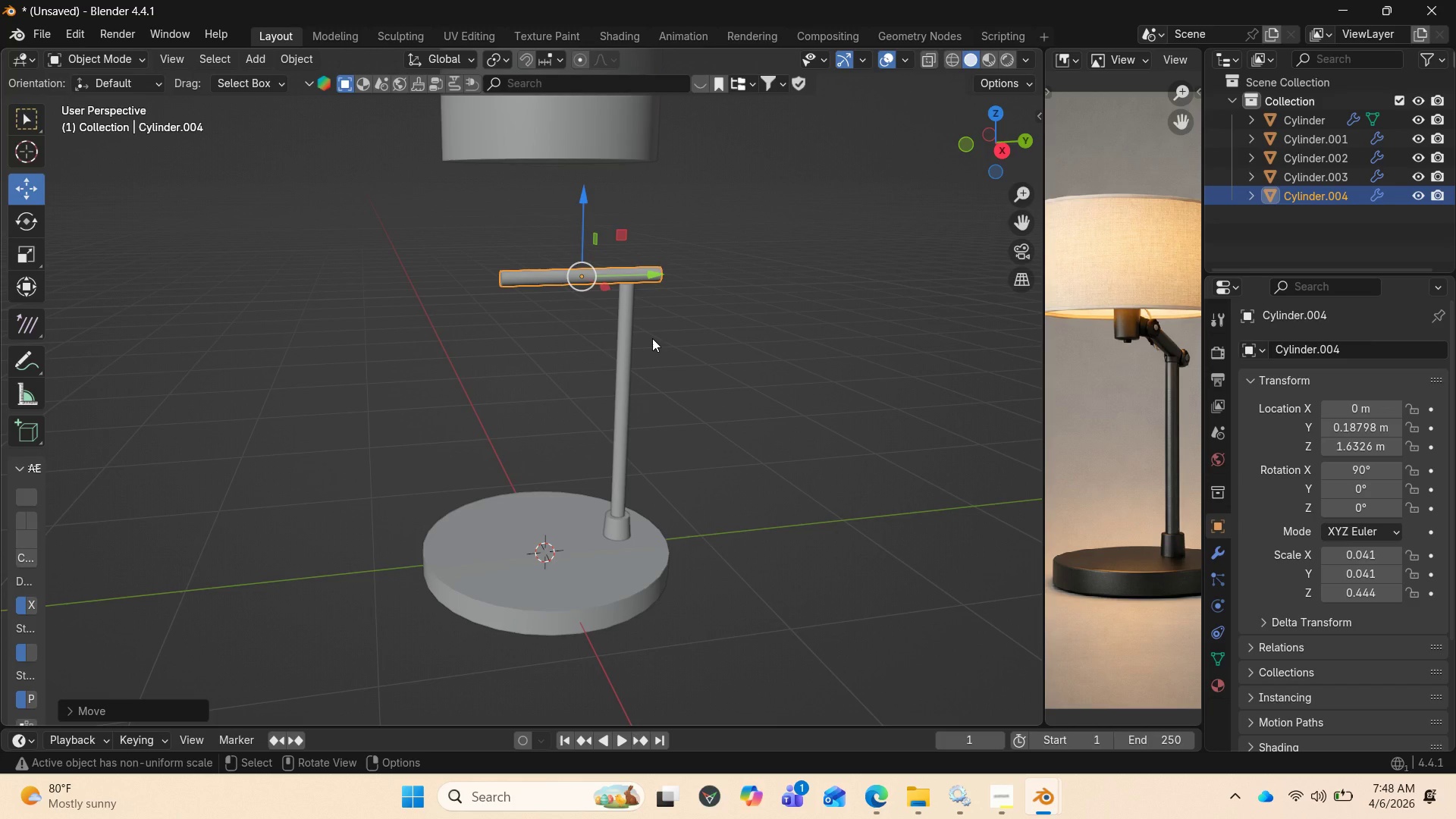 
wait(15.82)
 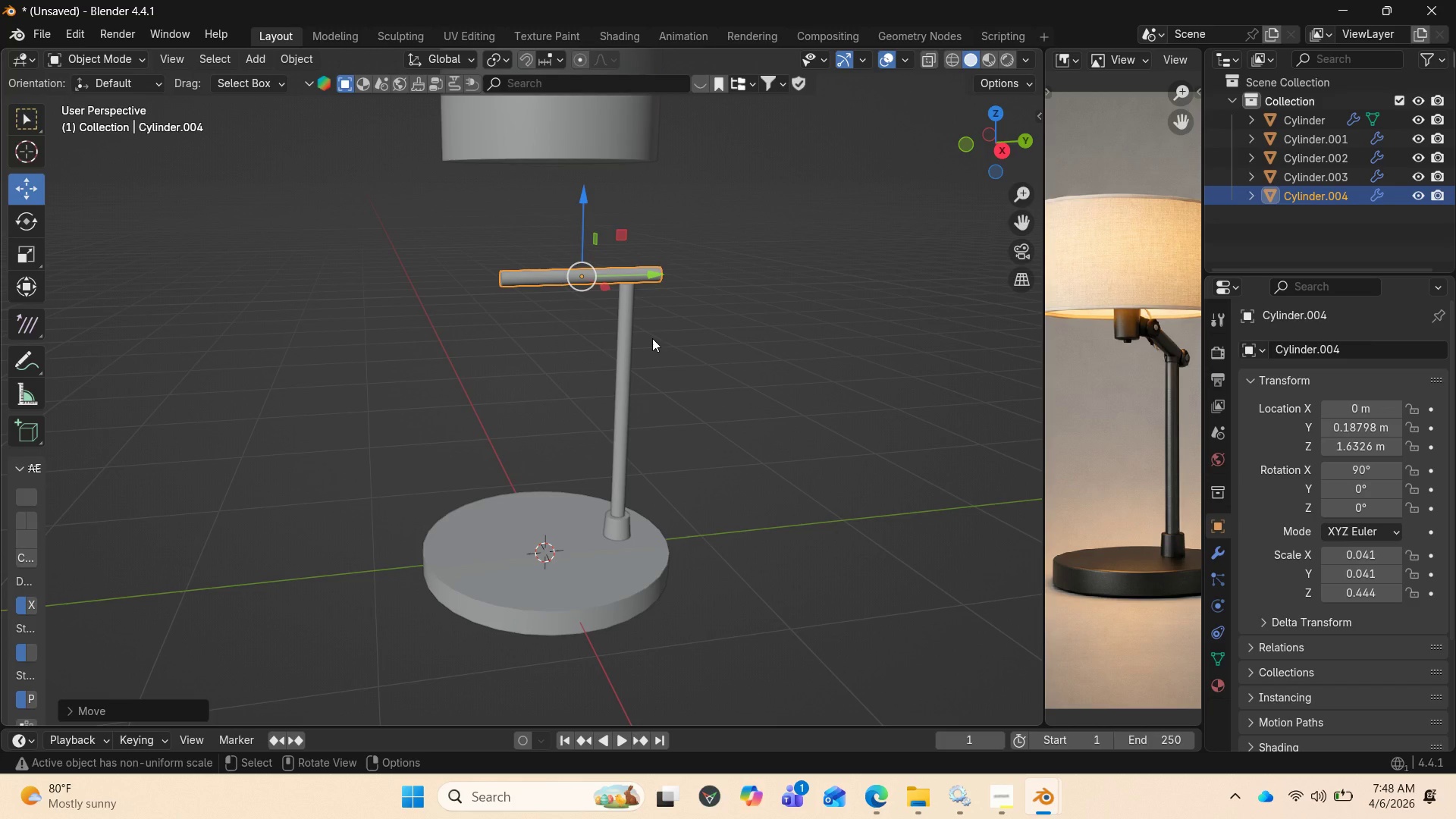 
scroll: coordinate [655, 370], scroll_direction: up, amount: 2.0
 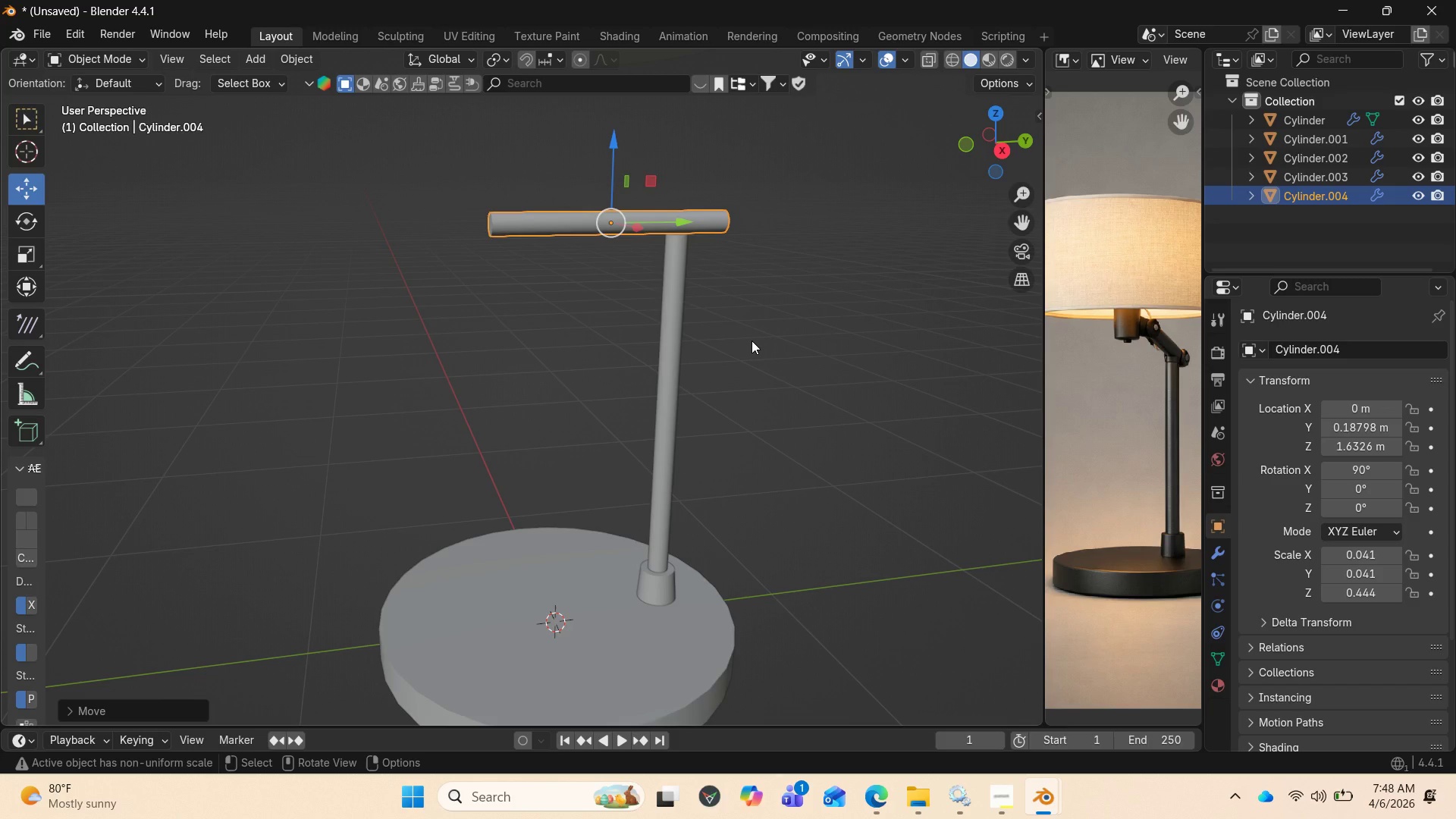 
type(sy)
 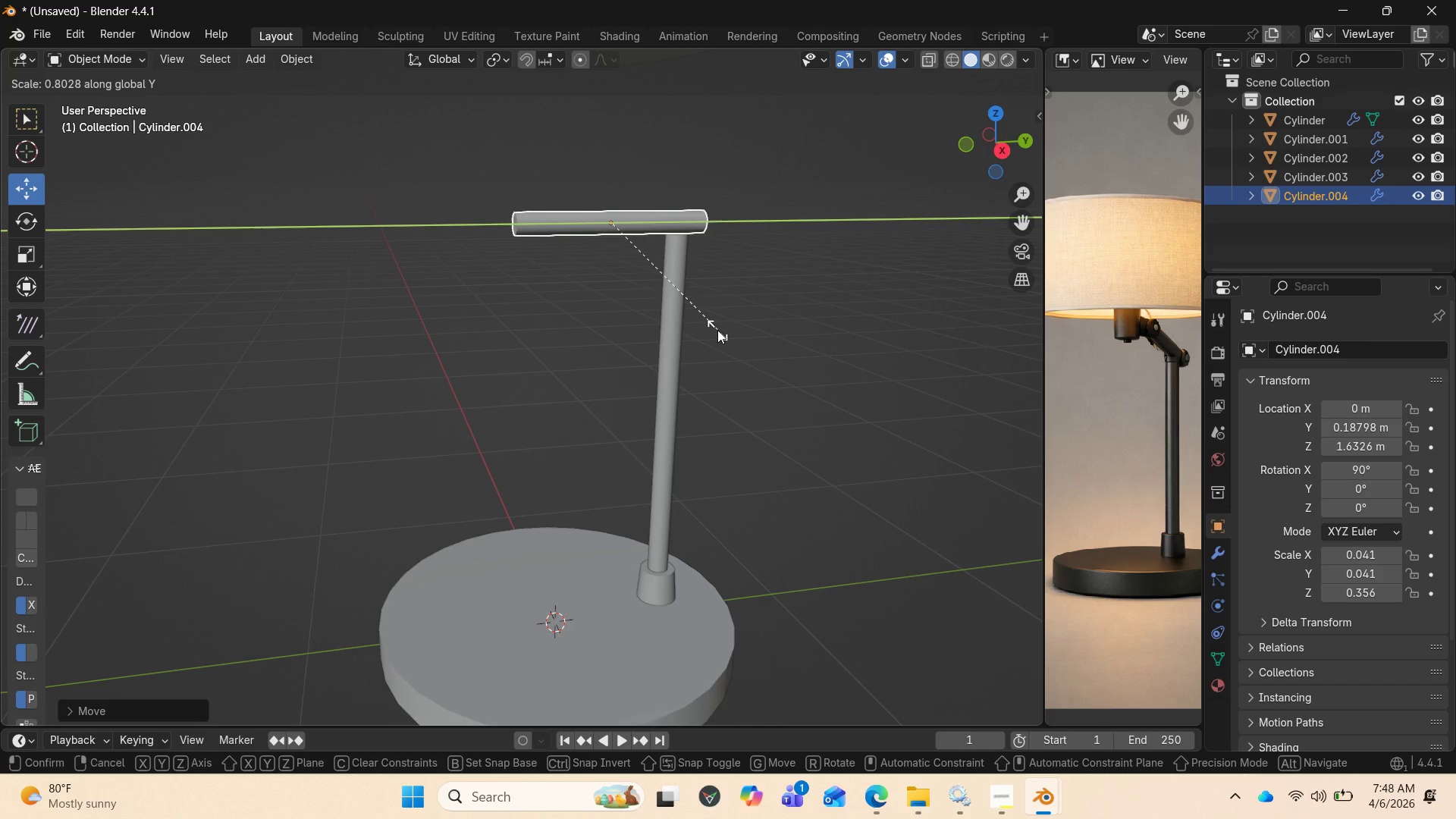 
left_click([717, 328])
 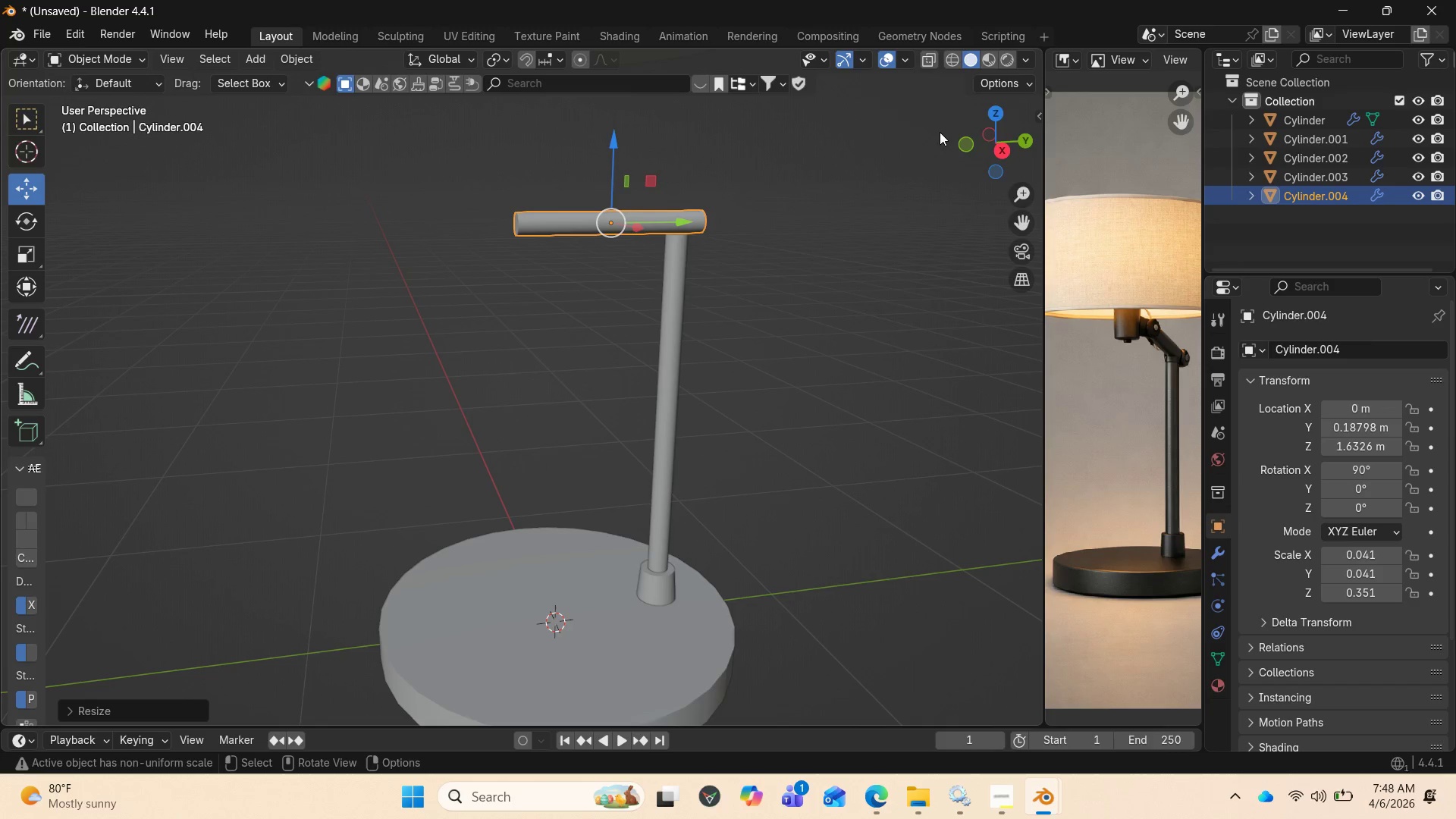 
left_click_drag(start_coordinate=[1005, 143], to_coordinate=[949, 125])
 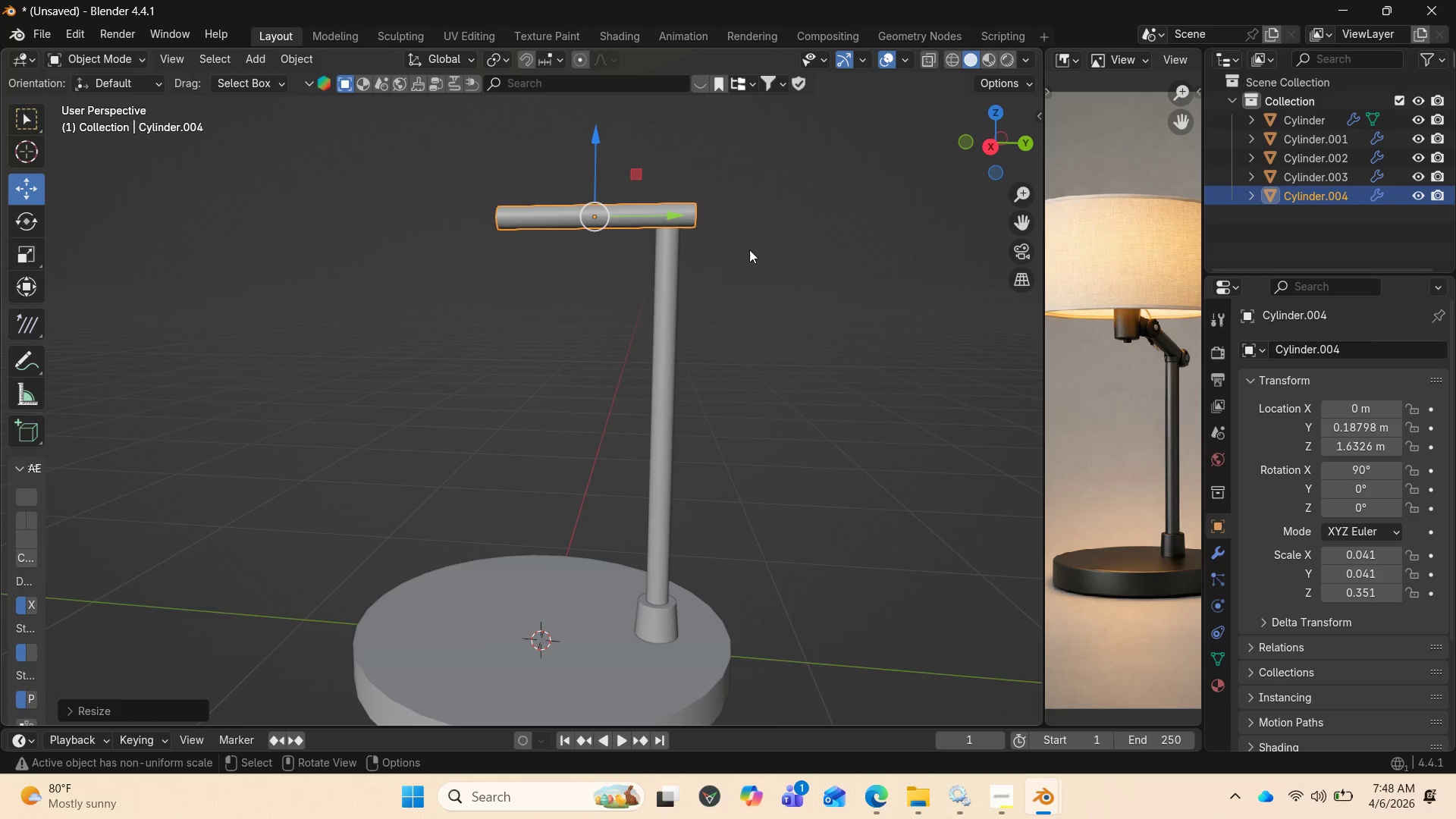 
wait(8.52)
 